 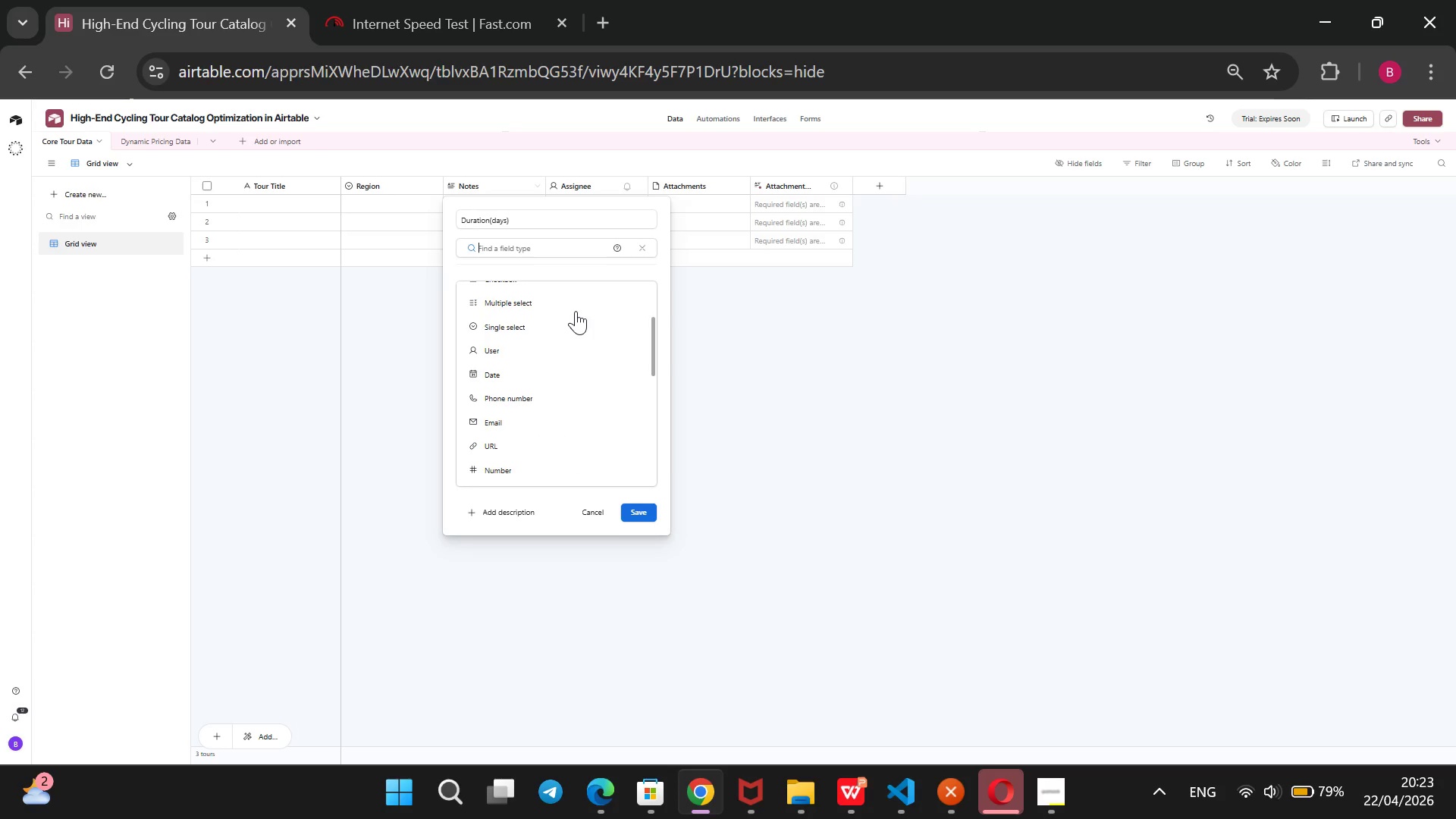 
scroll: coordinate [576, 311], scroll_direction: down, amount: 2.0
 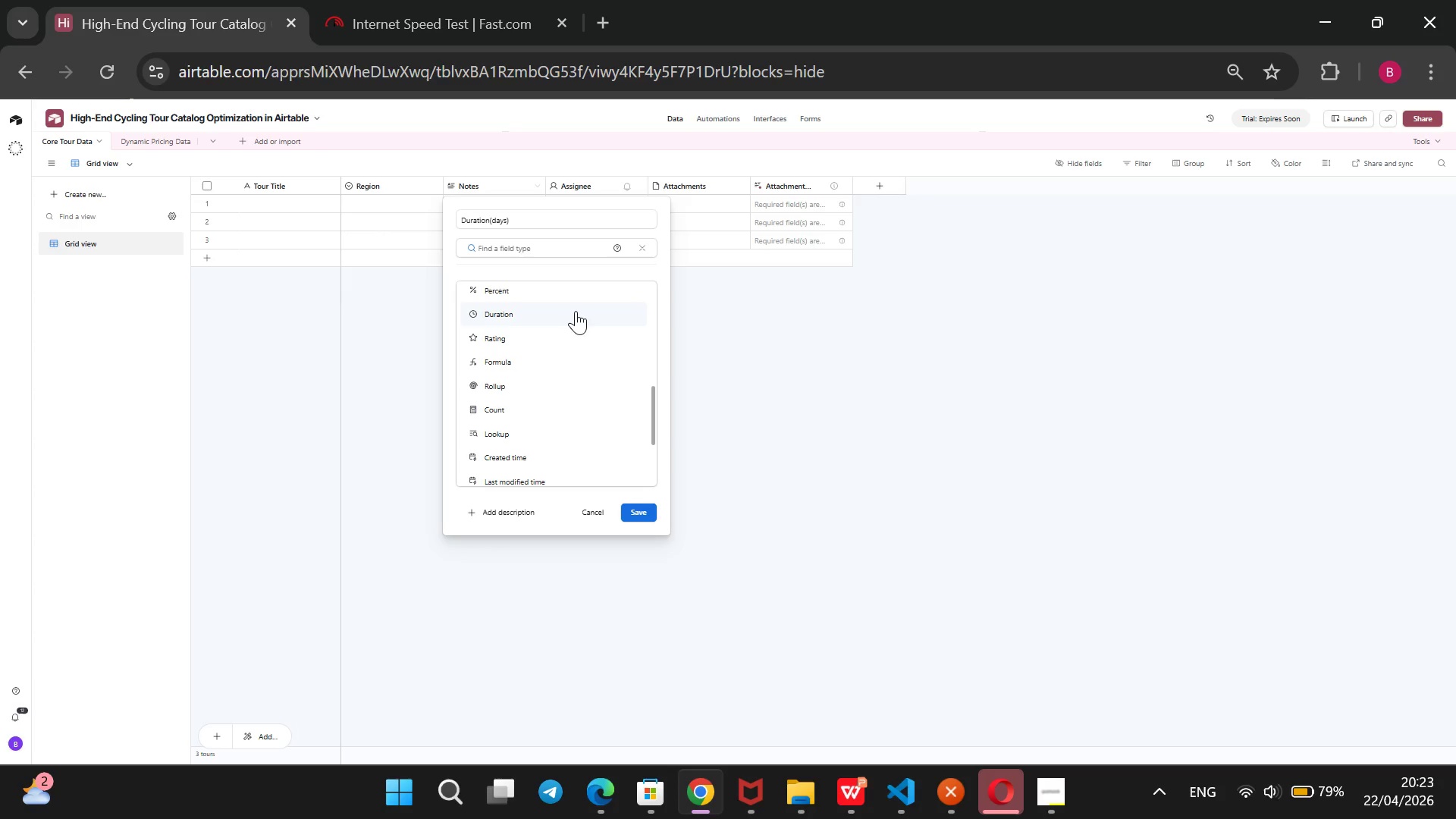 
wait(5.18)
 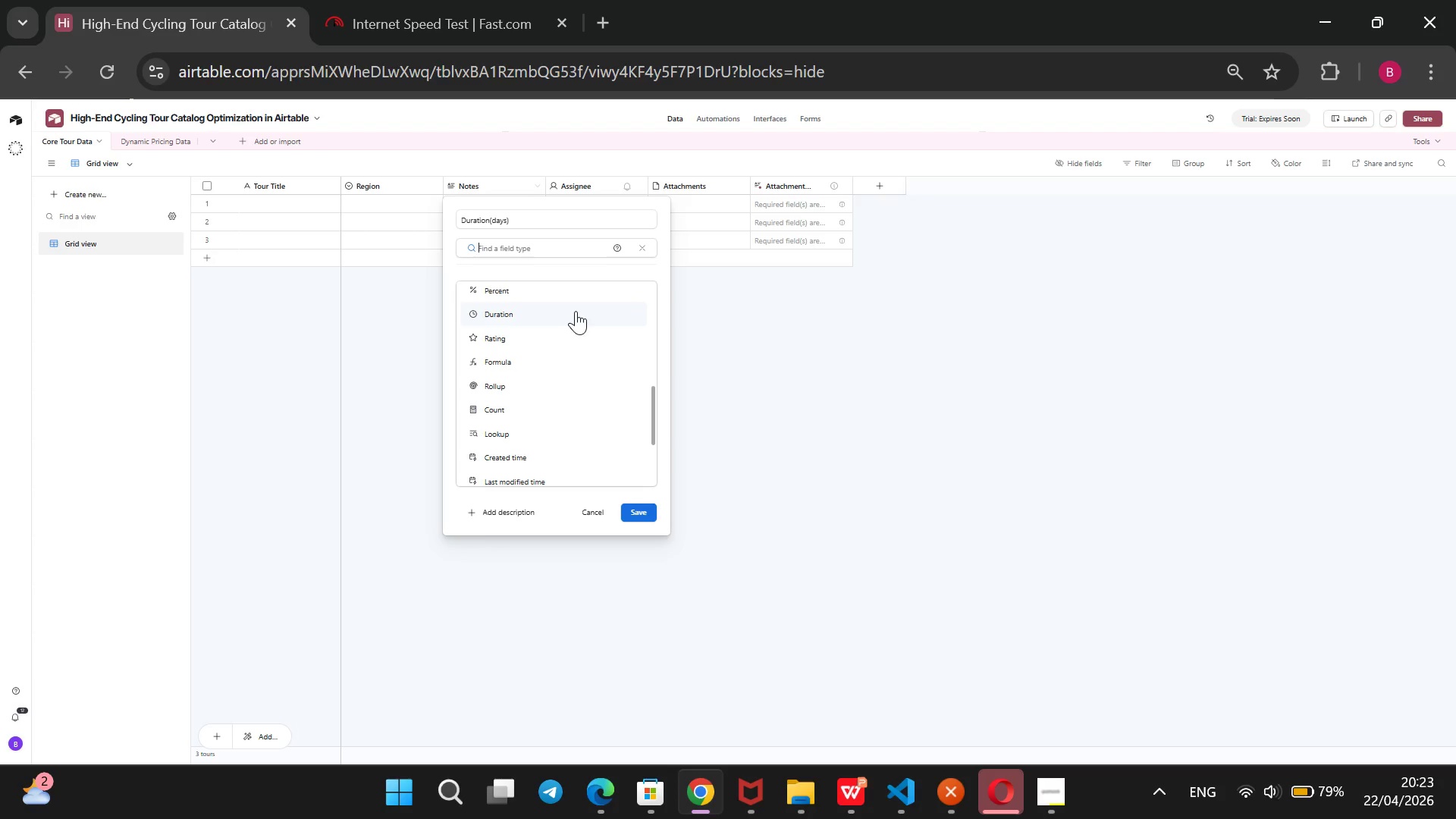 
scroll: coordinate [576, 311], scroll_direction: up, amount: 1.0
 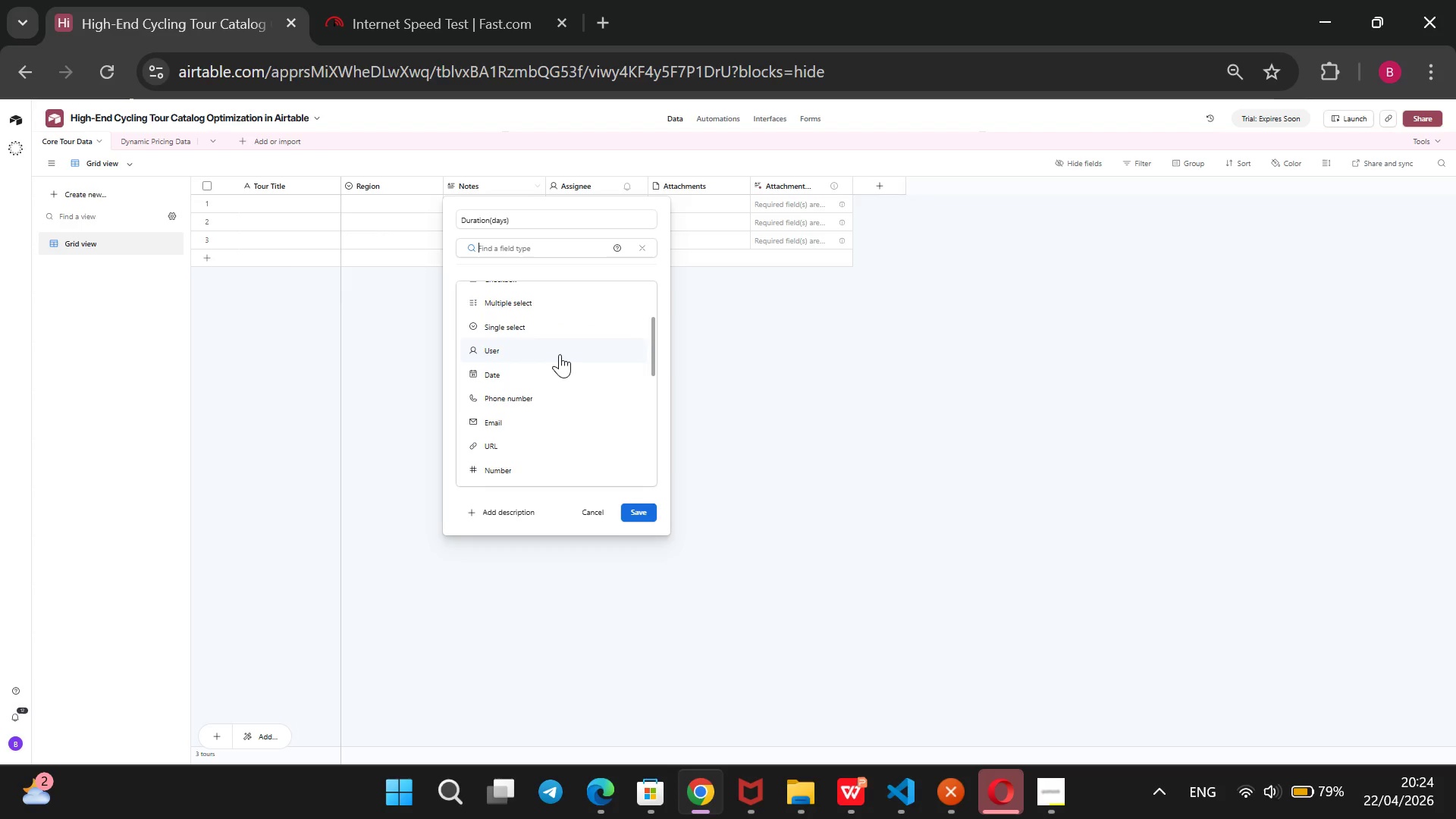 
scroll: coordinate [560, 354], scroll_direction: down, amount: 1.0
 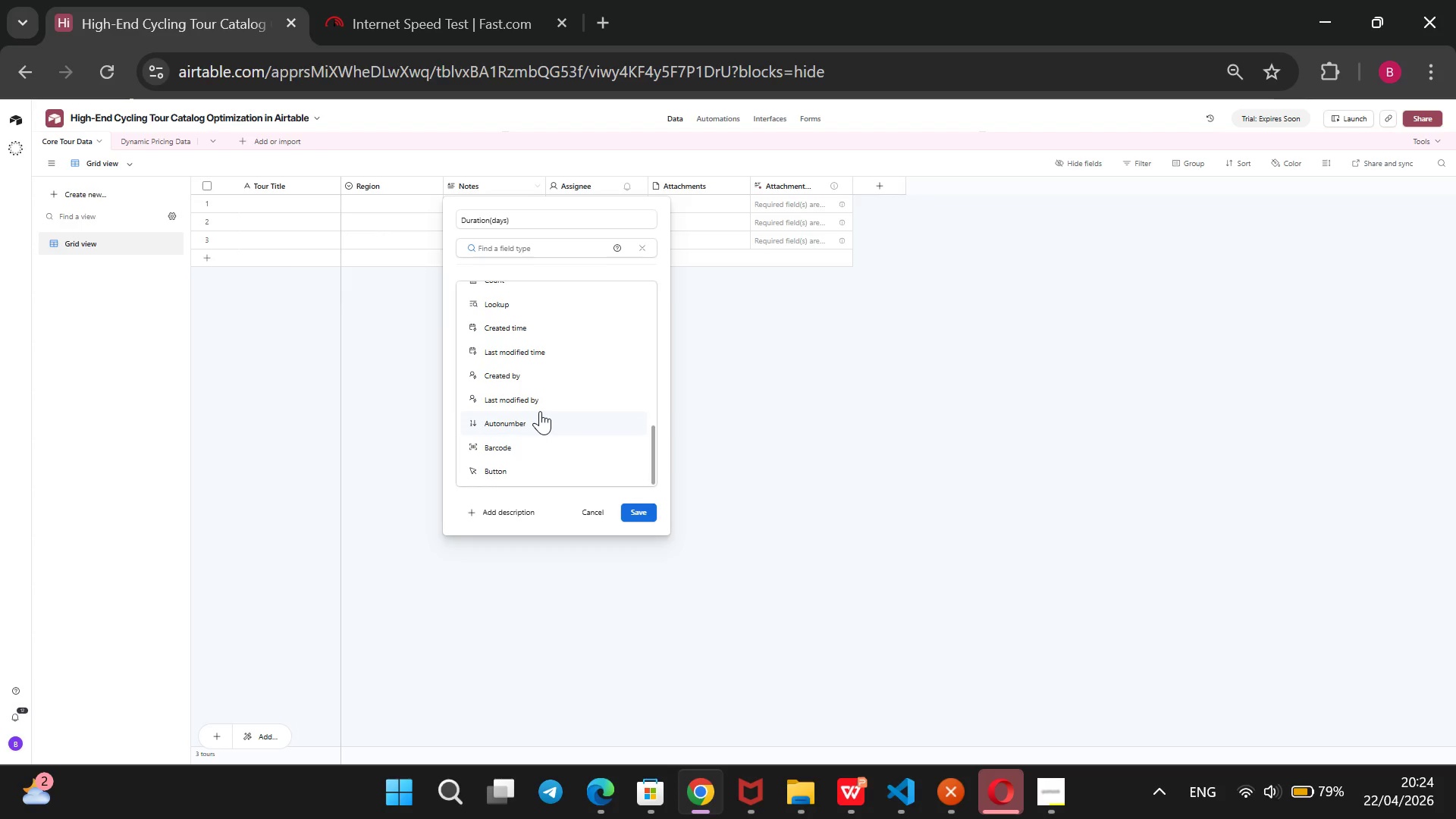 
scroll: coordinate [541, 407], scroll_direction: none, amount: 0.0
 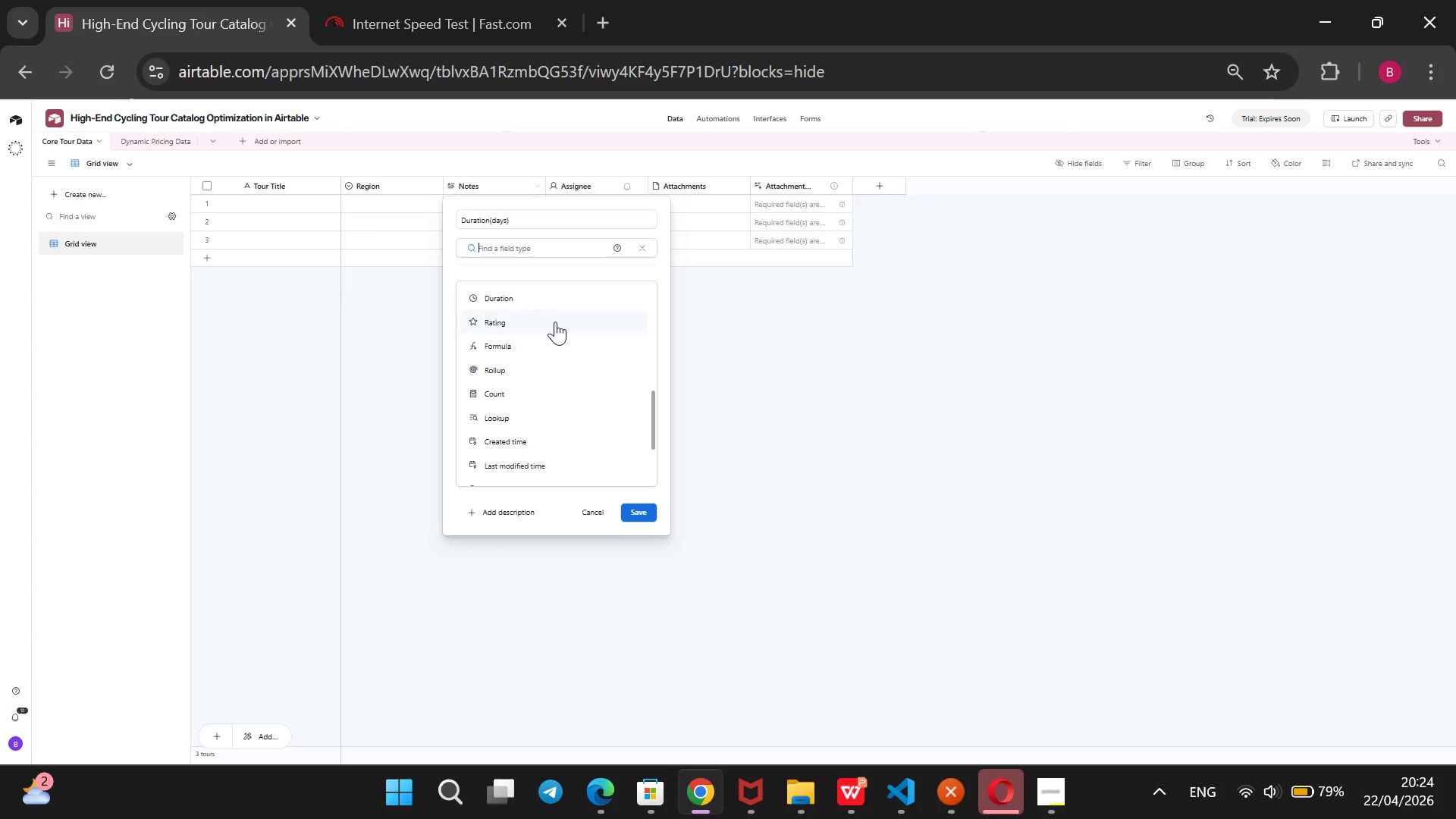 
scroll: coordinate [555, 322], scroll_direction: up, amount: 1.0
 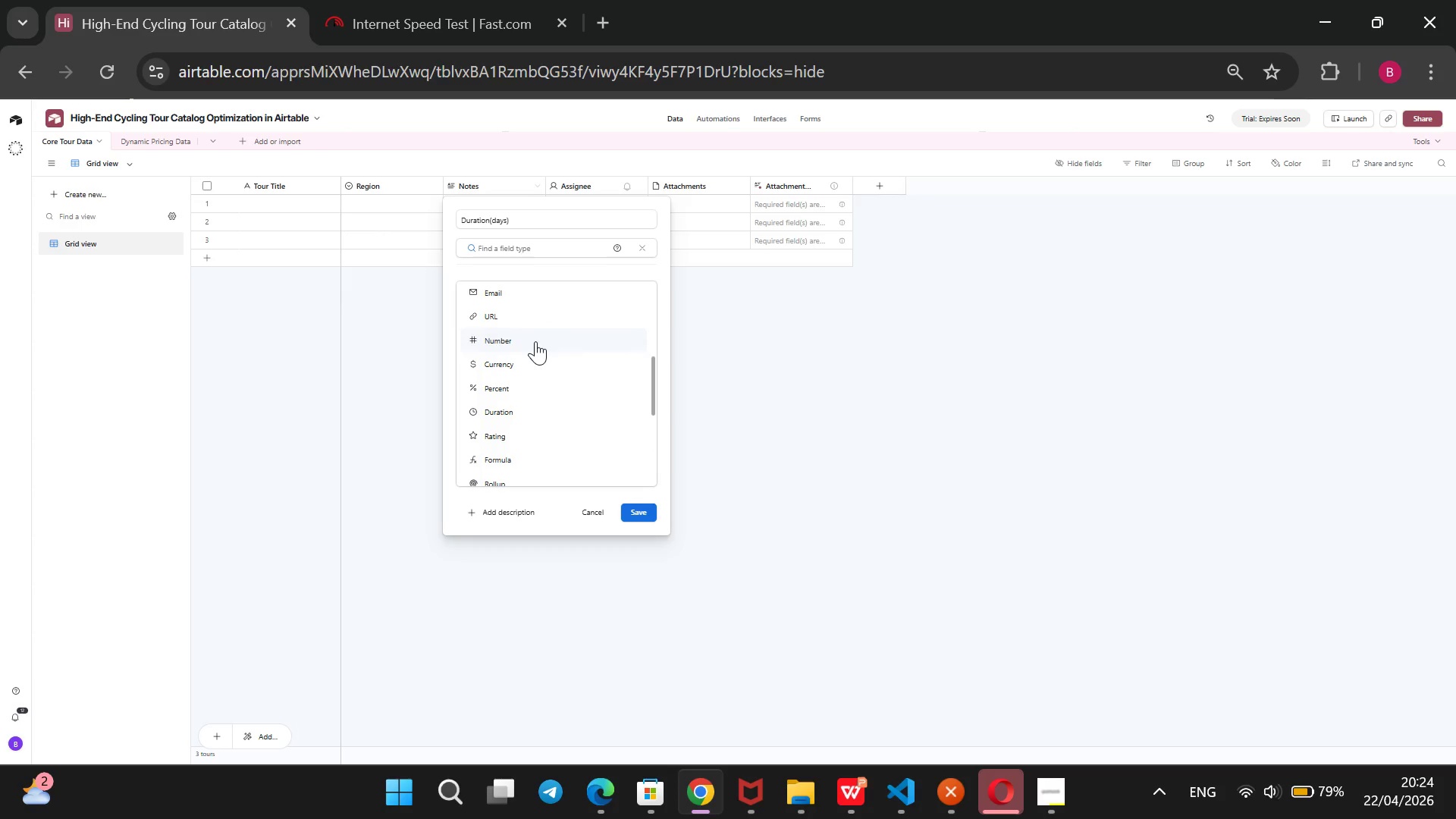 
left_click([535, 341])
 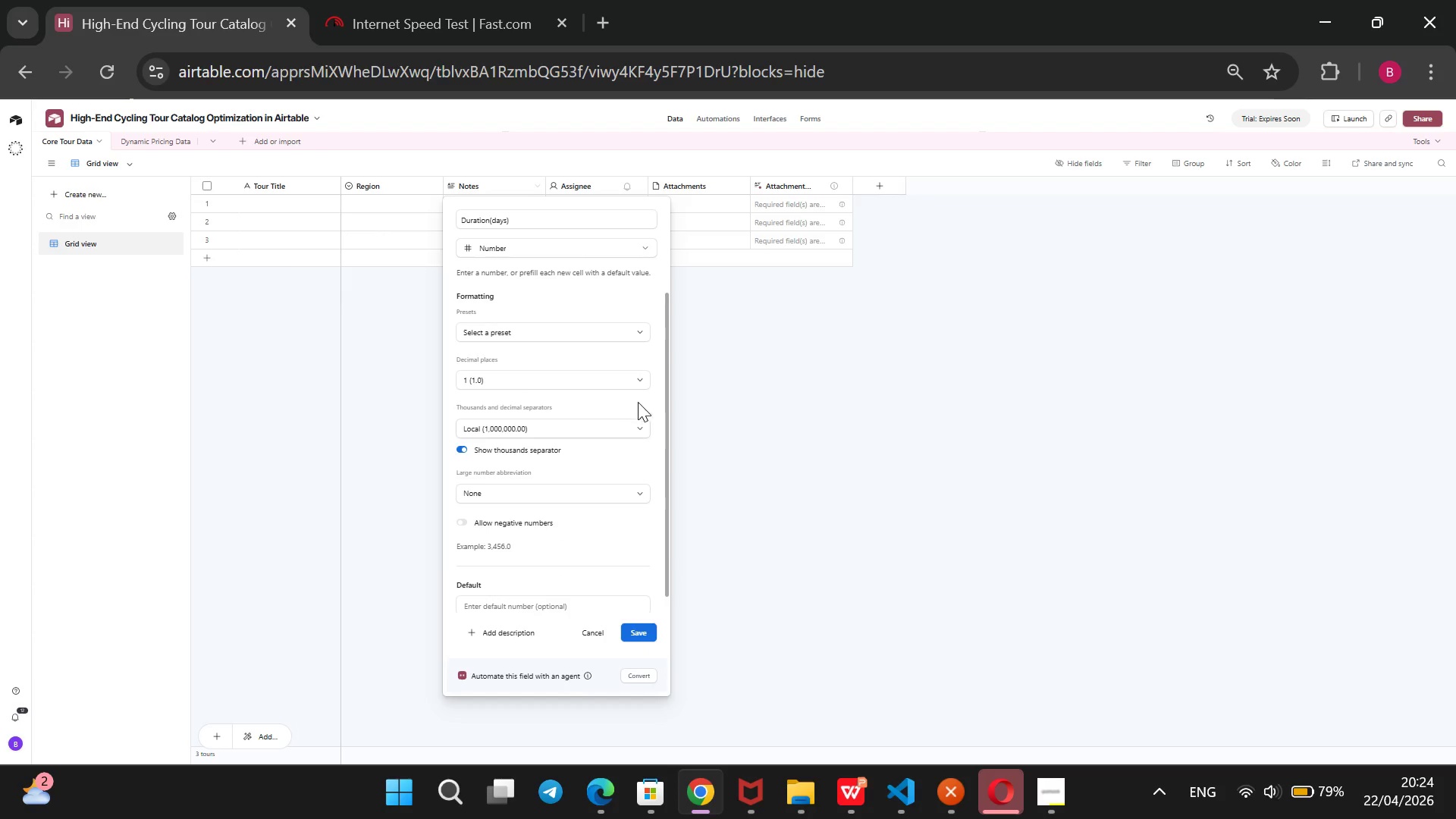 
left_click([641, 380])
 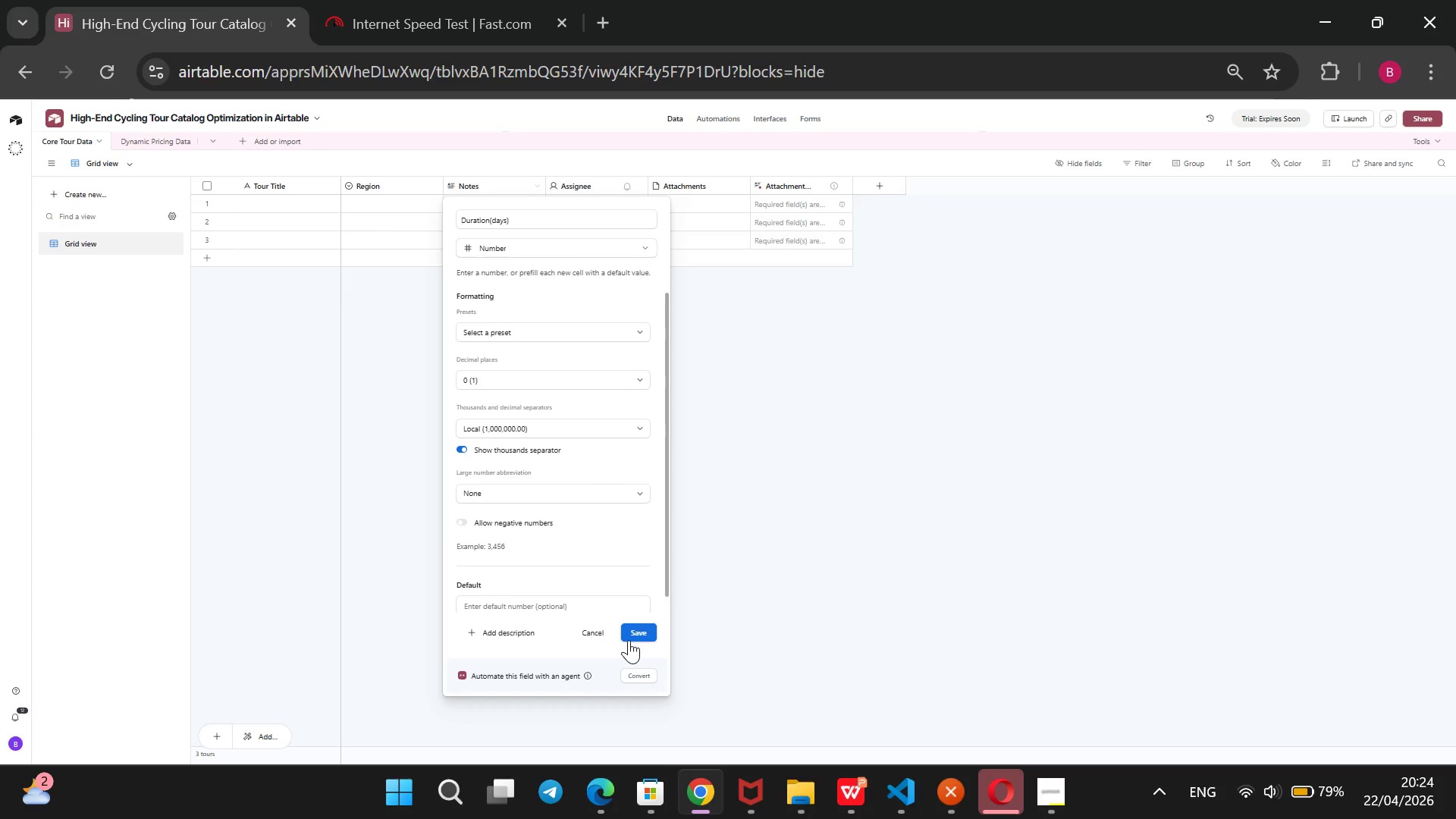 
left_click([634, 623])
 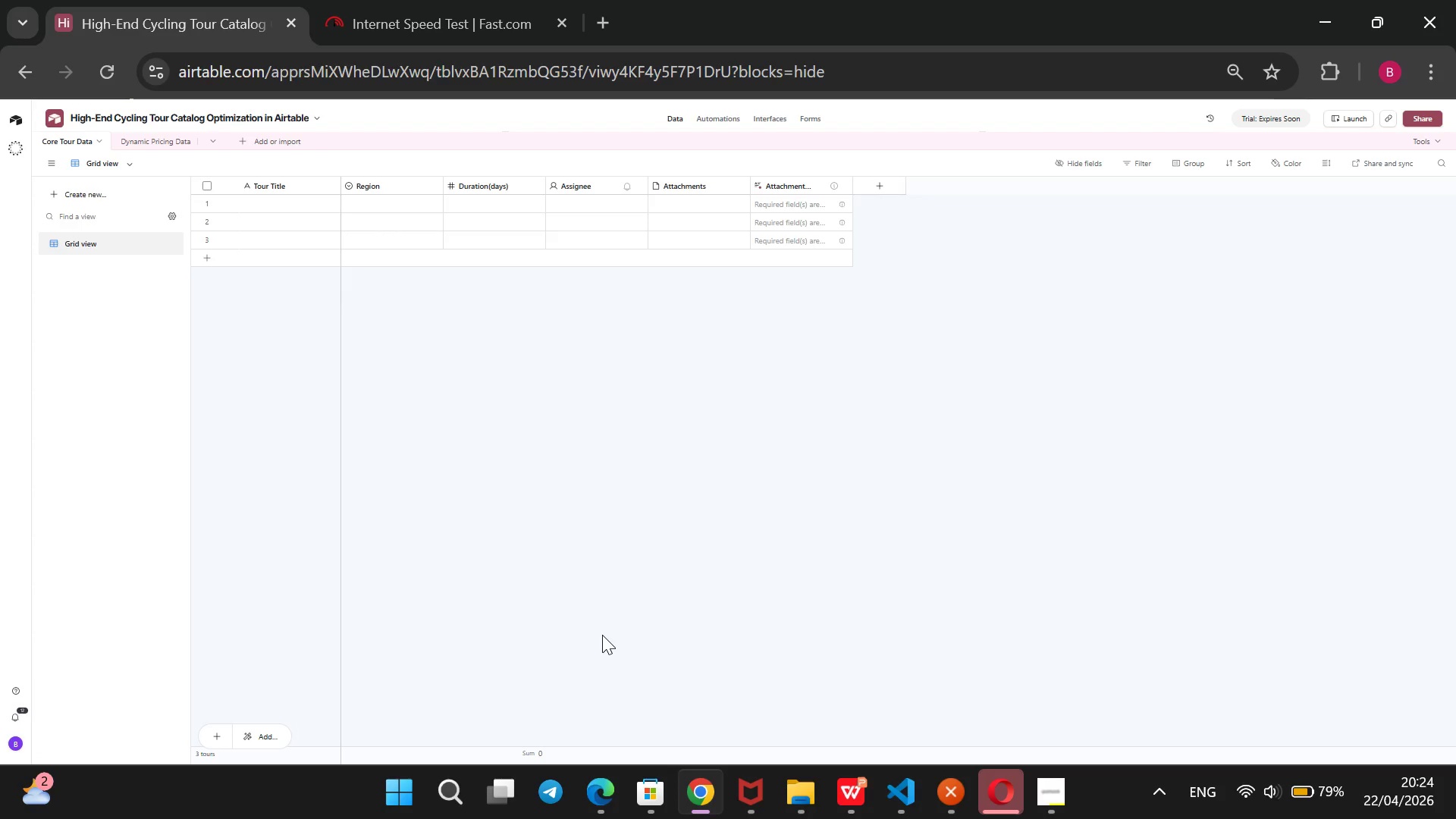 
wait(23.84)
 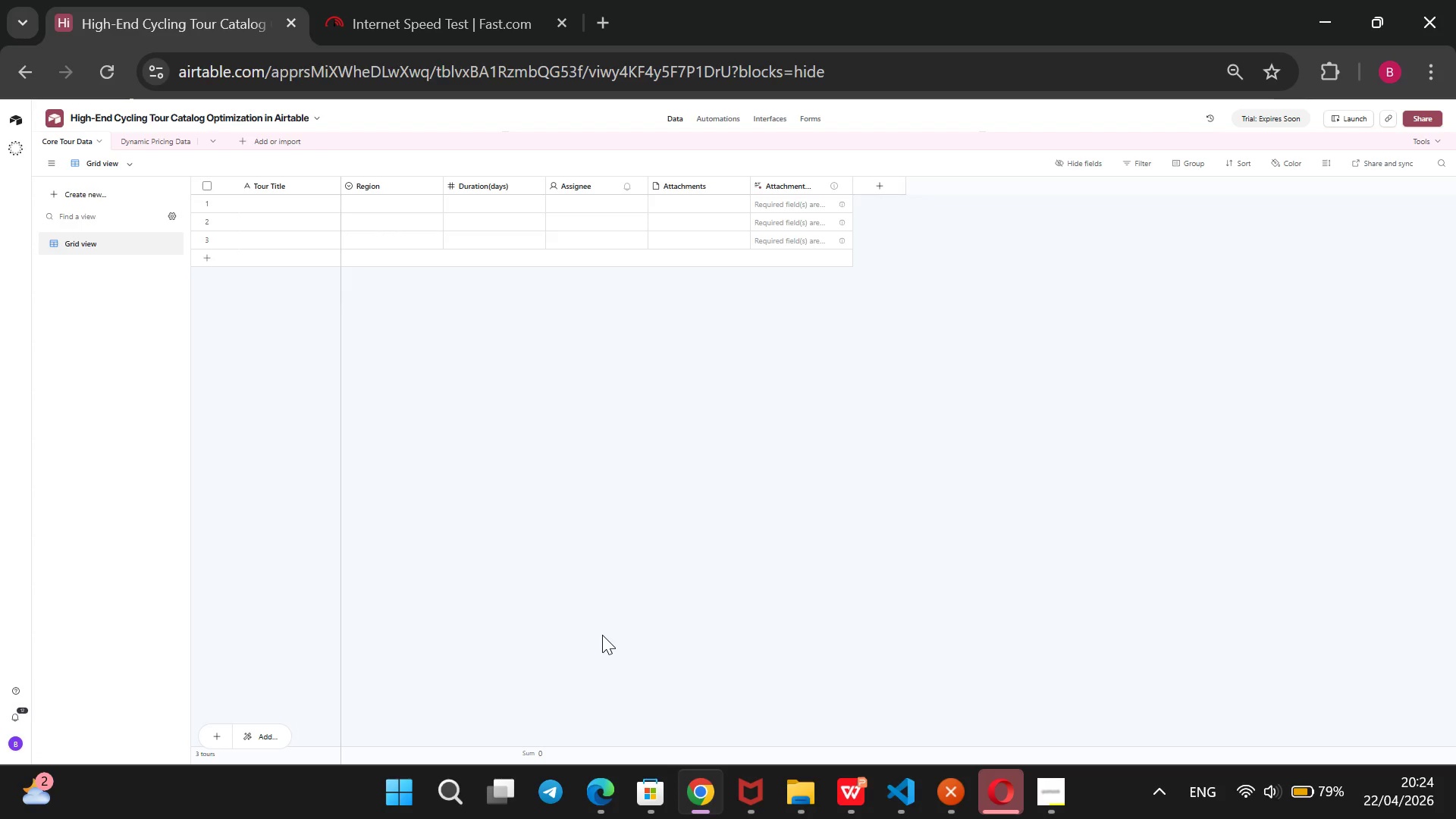 
right_click([573, 184])
 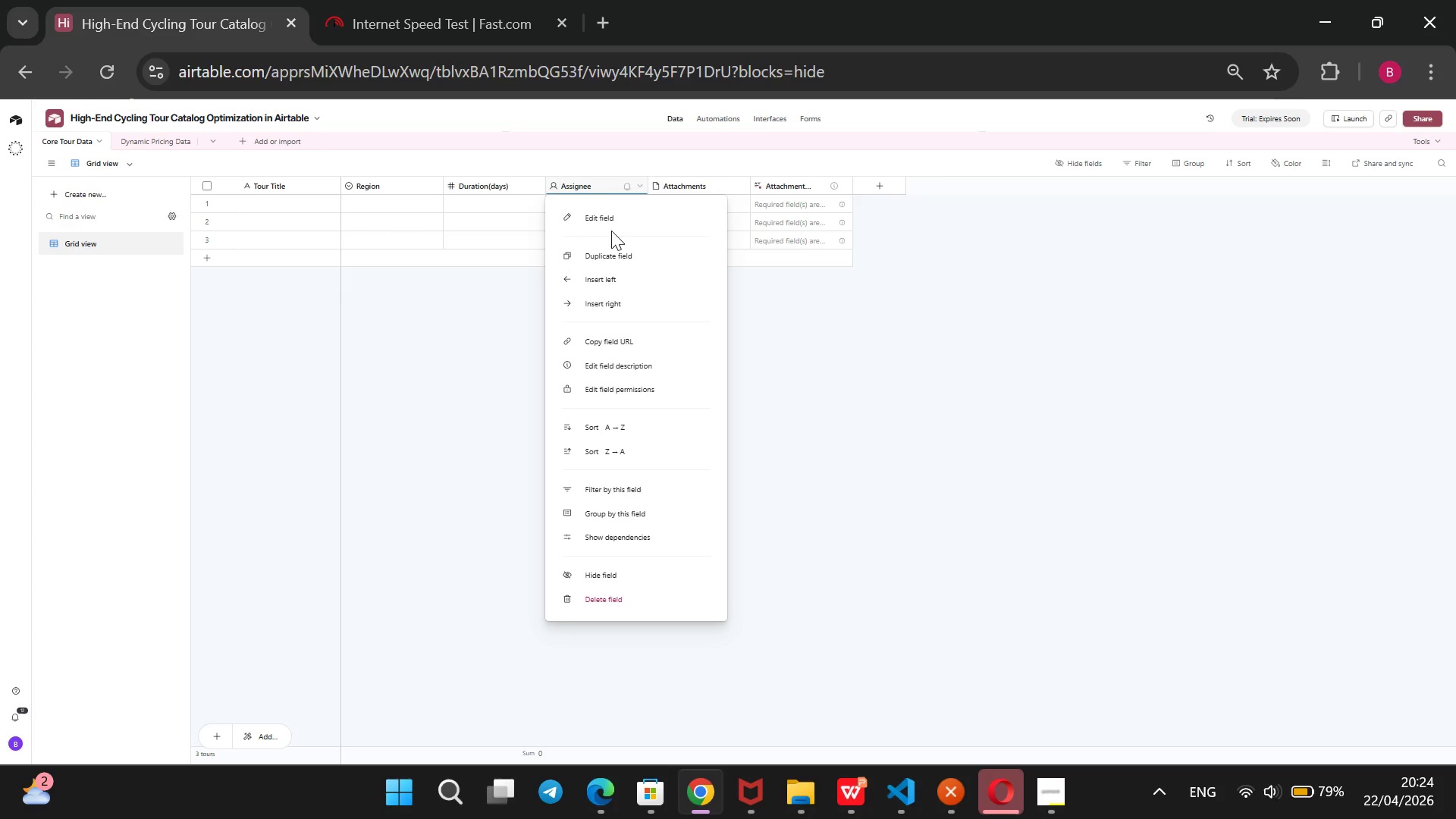 
left_click([620, 210])
 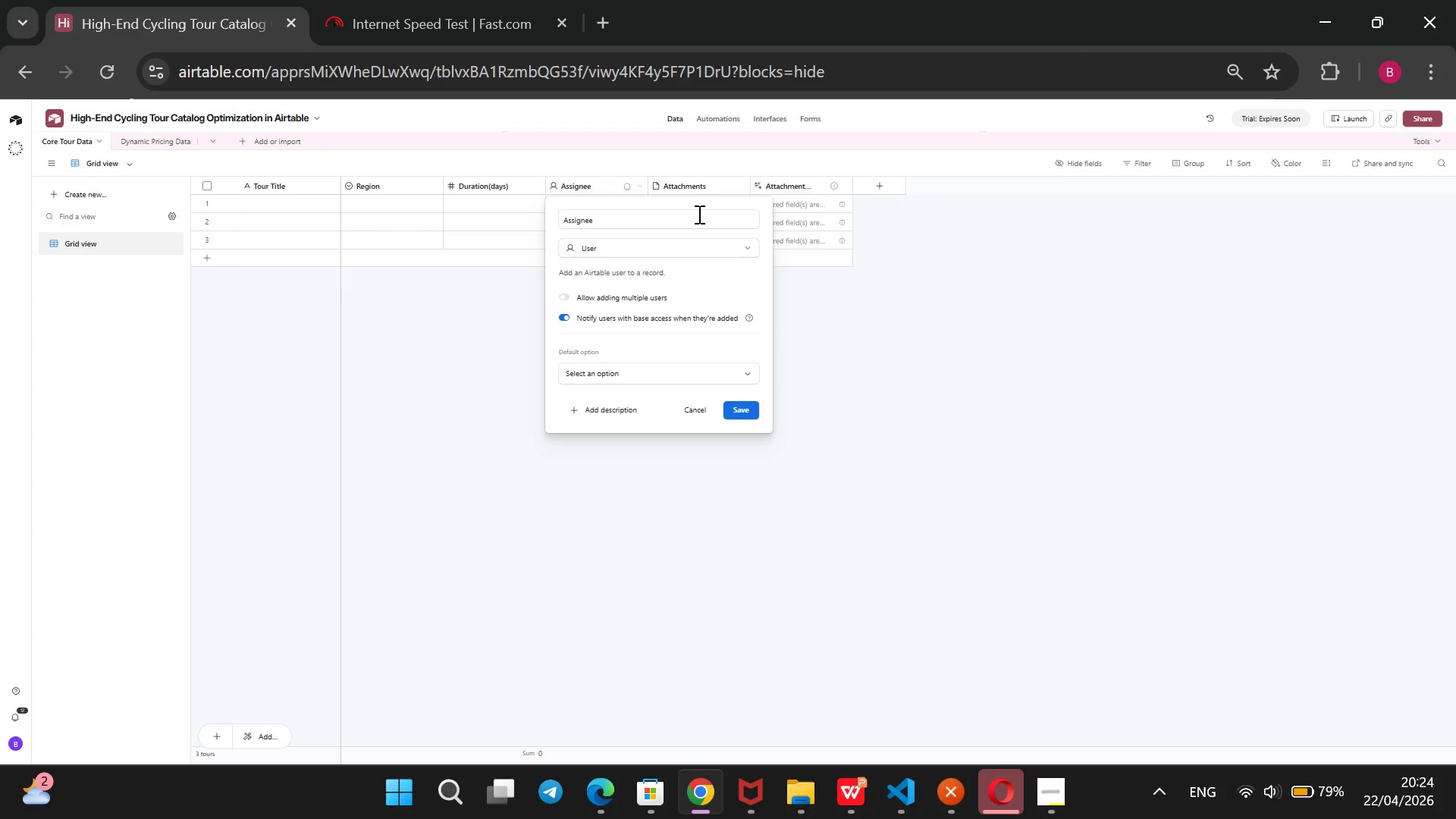 
left_click([673, 240])
 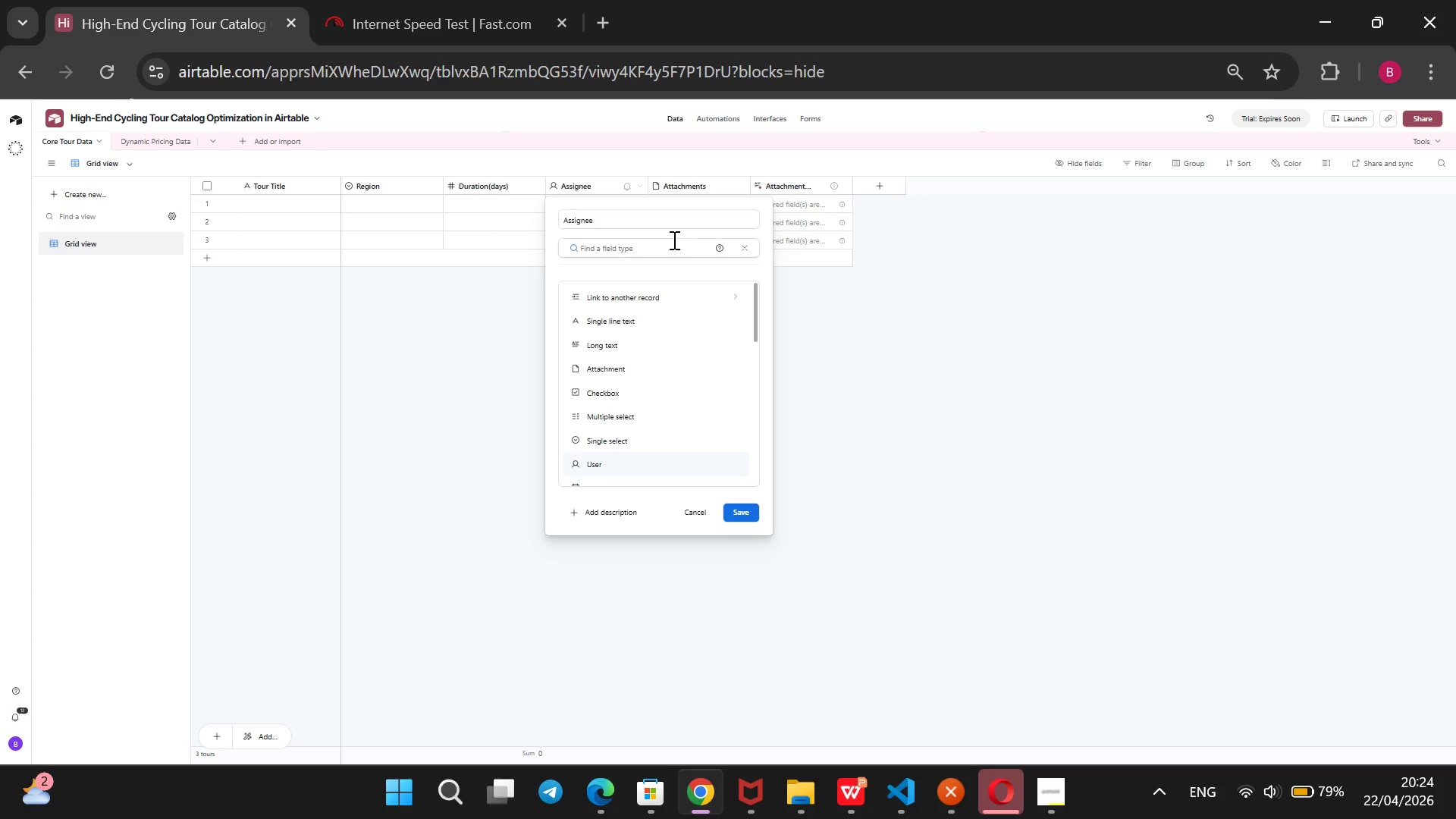 
wait(9.3)
 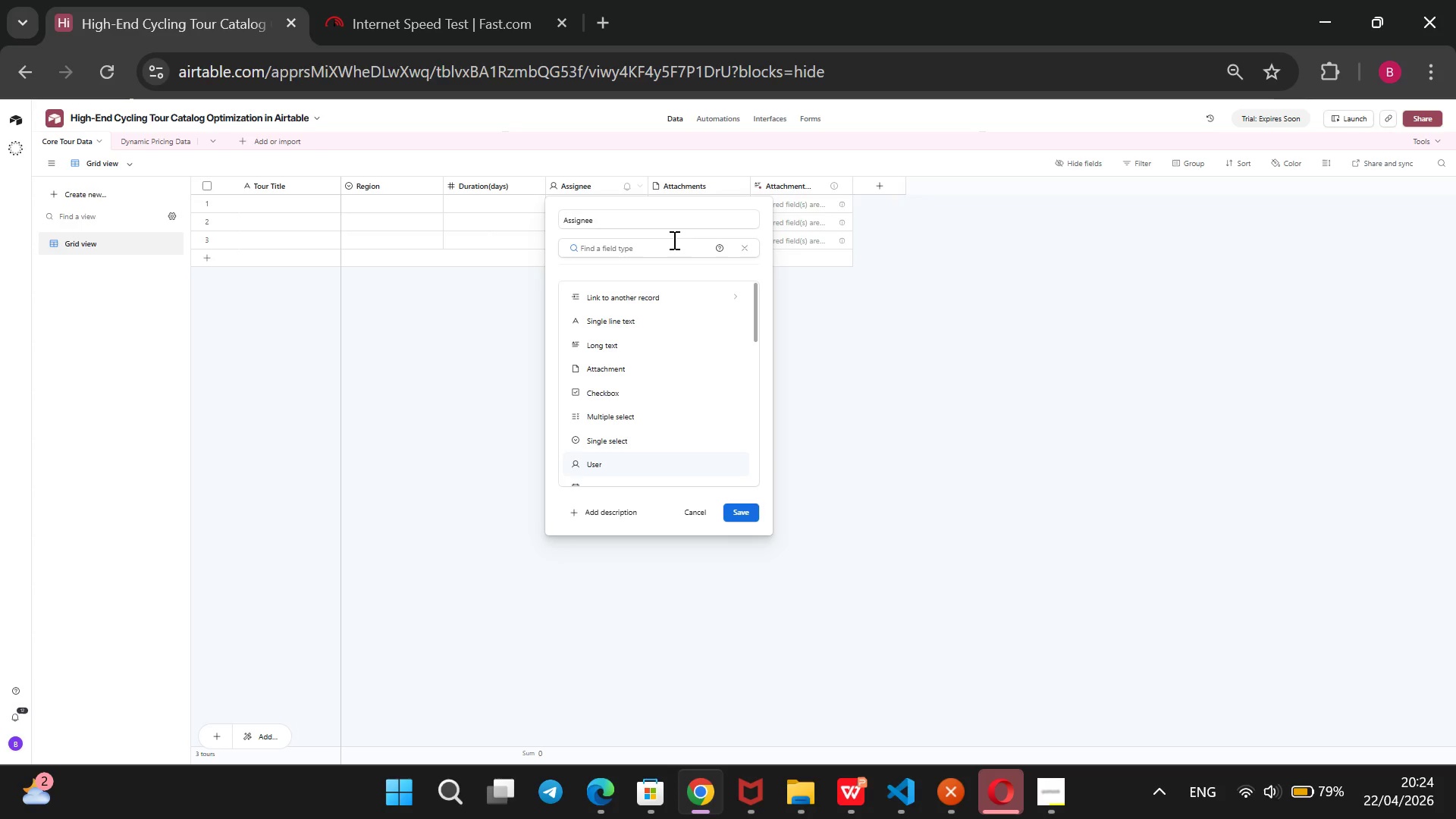 
scroll: coordinate [683, 301], scroll_direction: down, amount: 1.0
 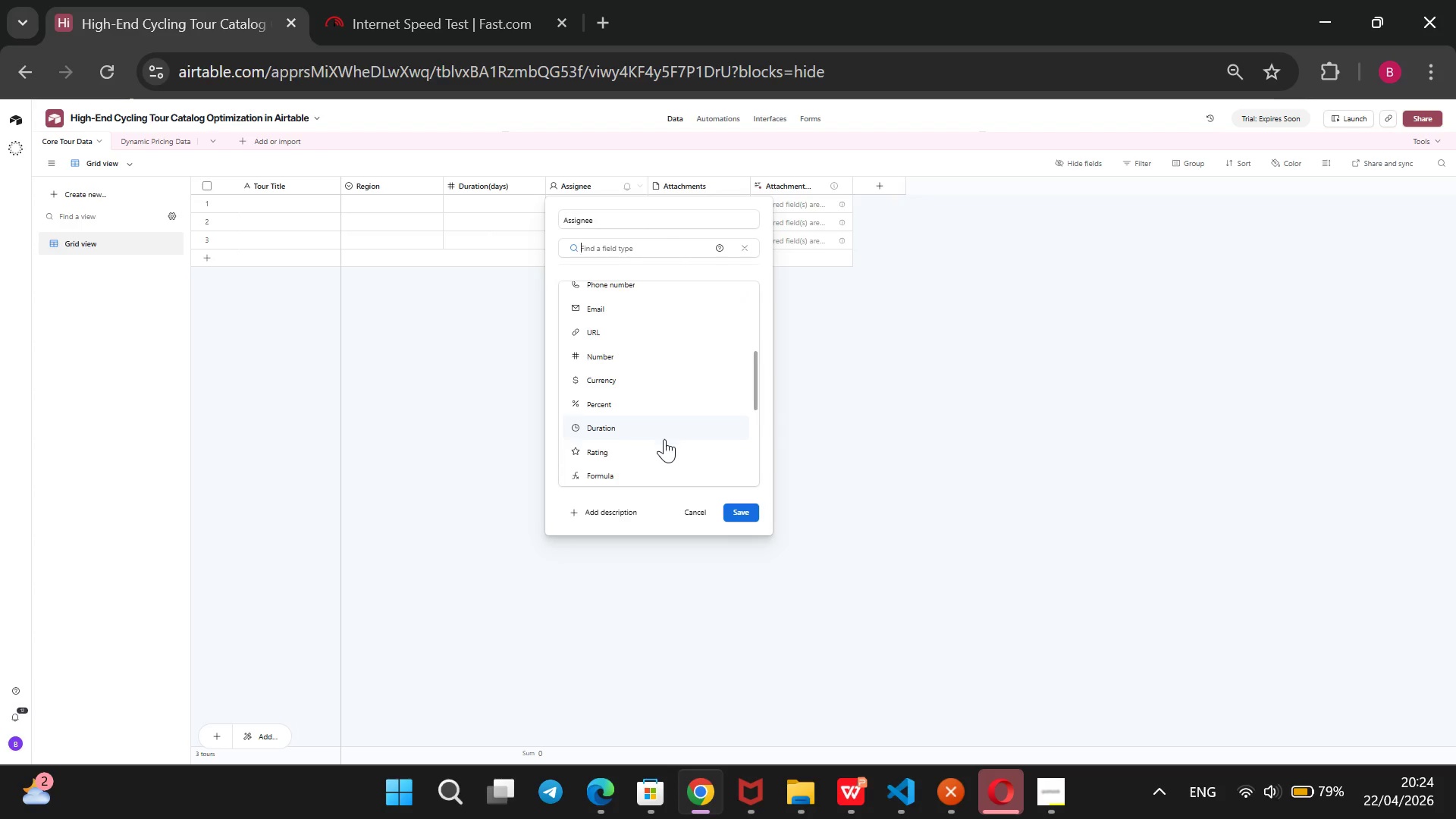 
left_click([658, 443])
 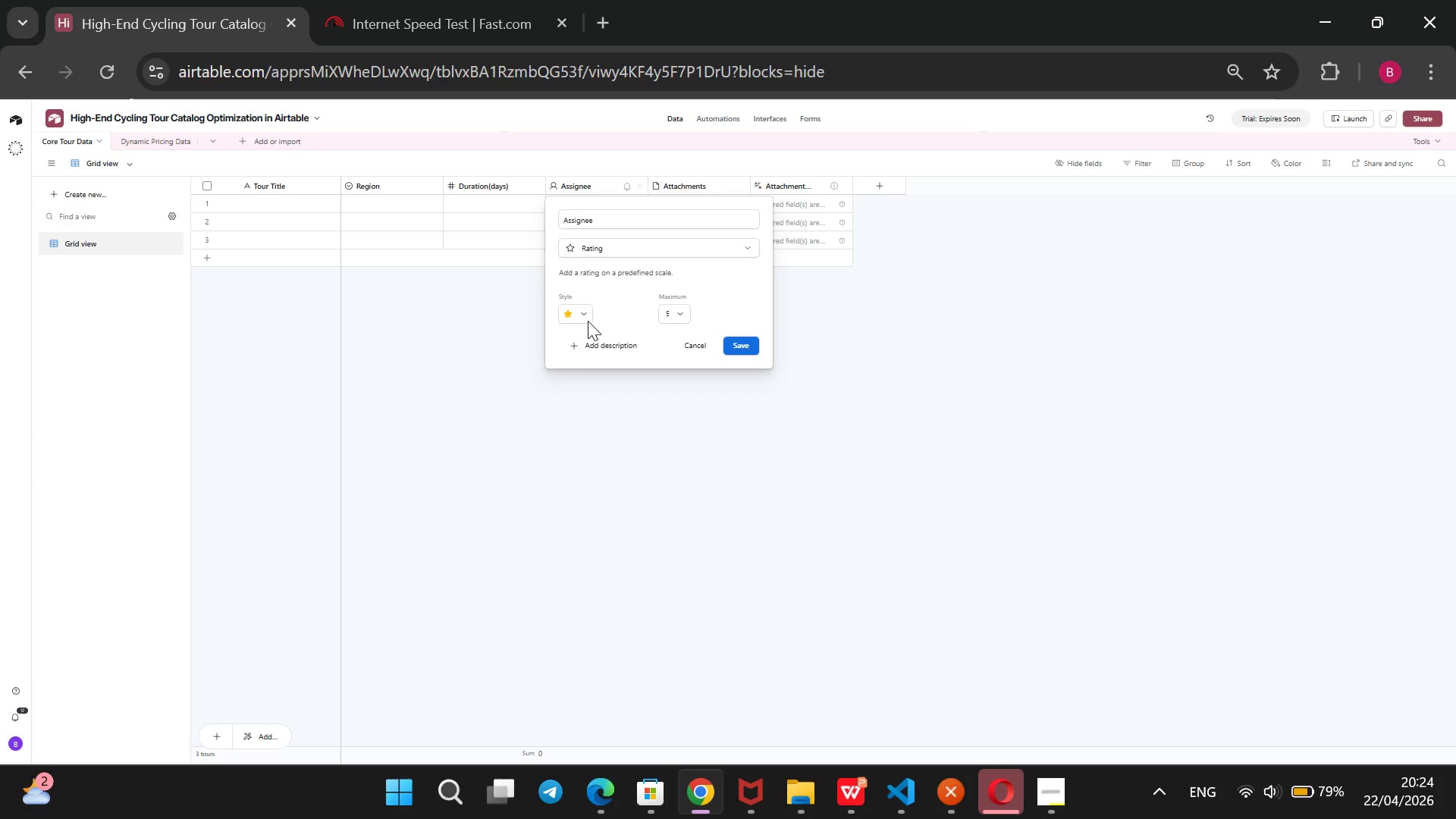 
left_click([589, 314])
 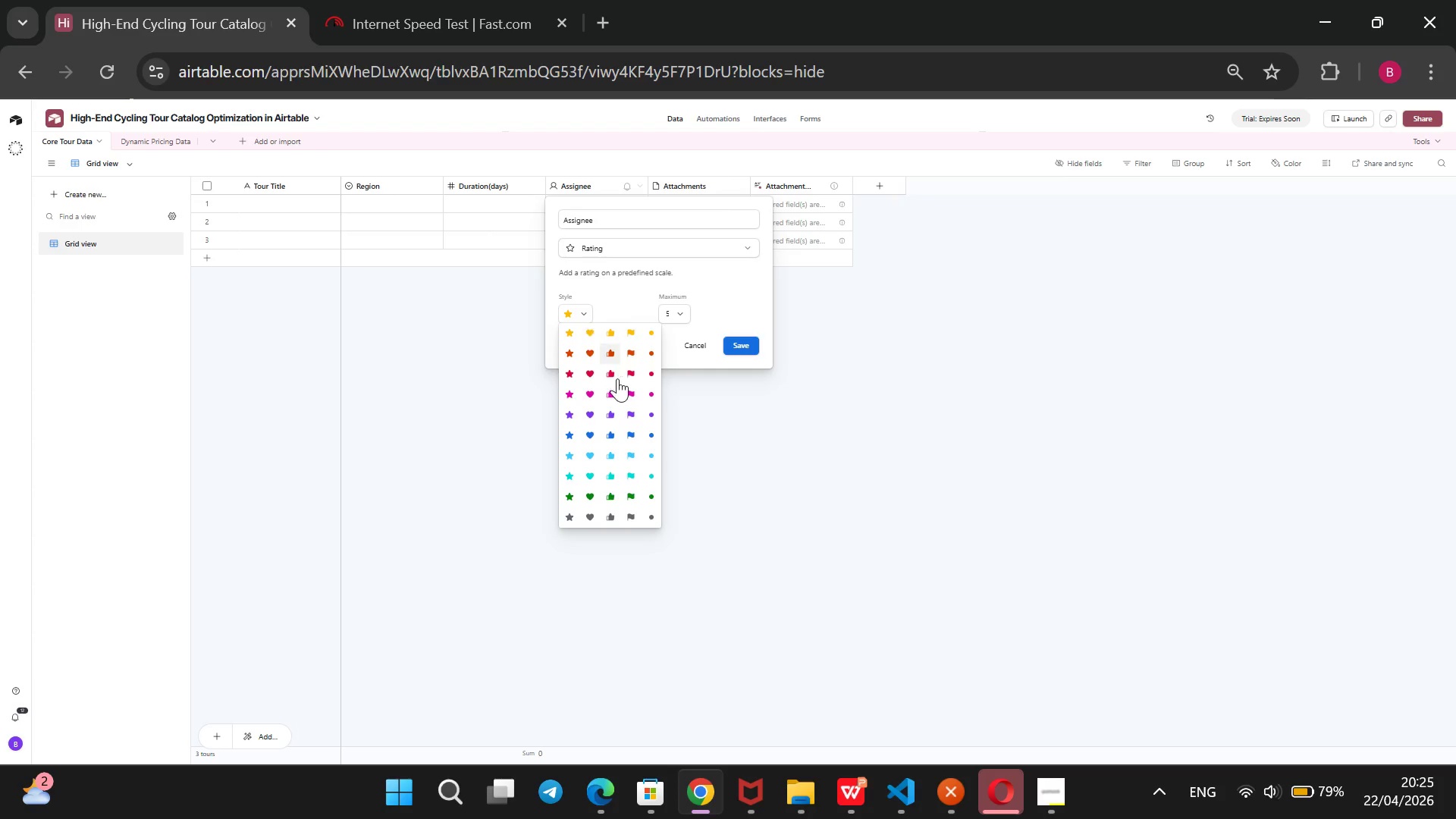 
scroll: coordinate [636, 435], scroll_direction: down, amount: 6.0
 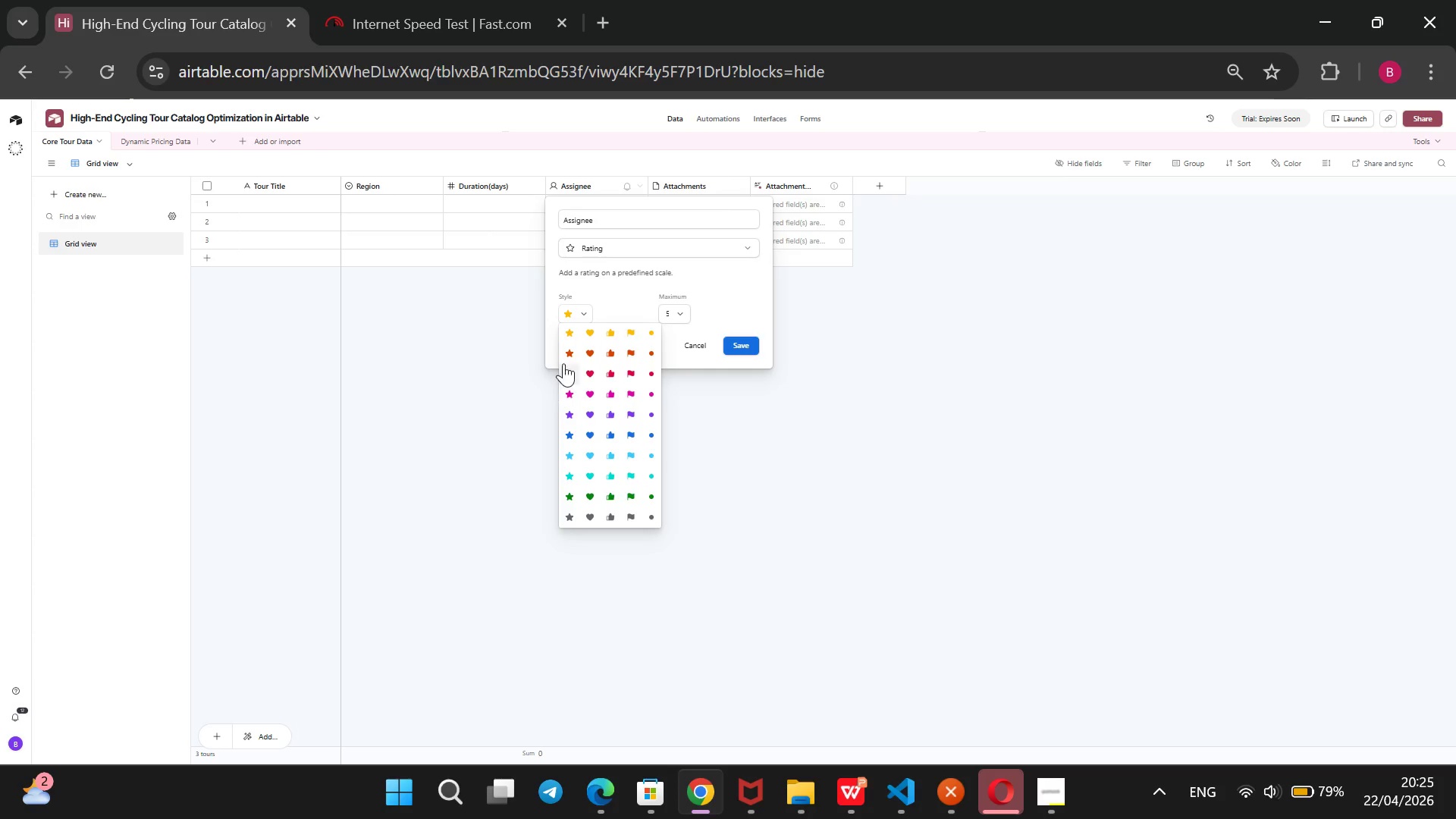 
left_click([562, 325])
 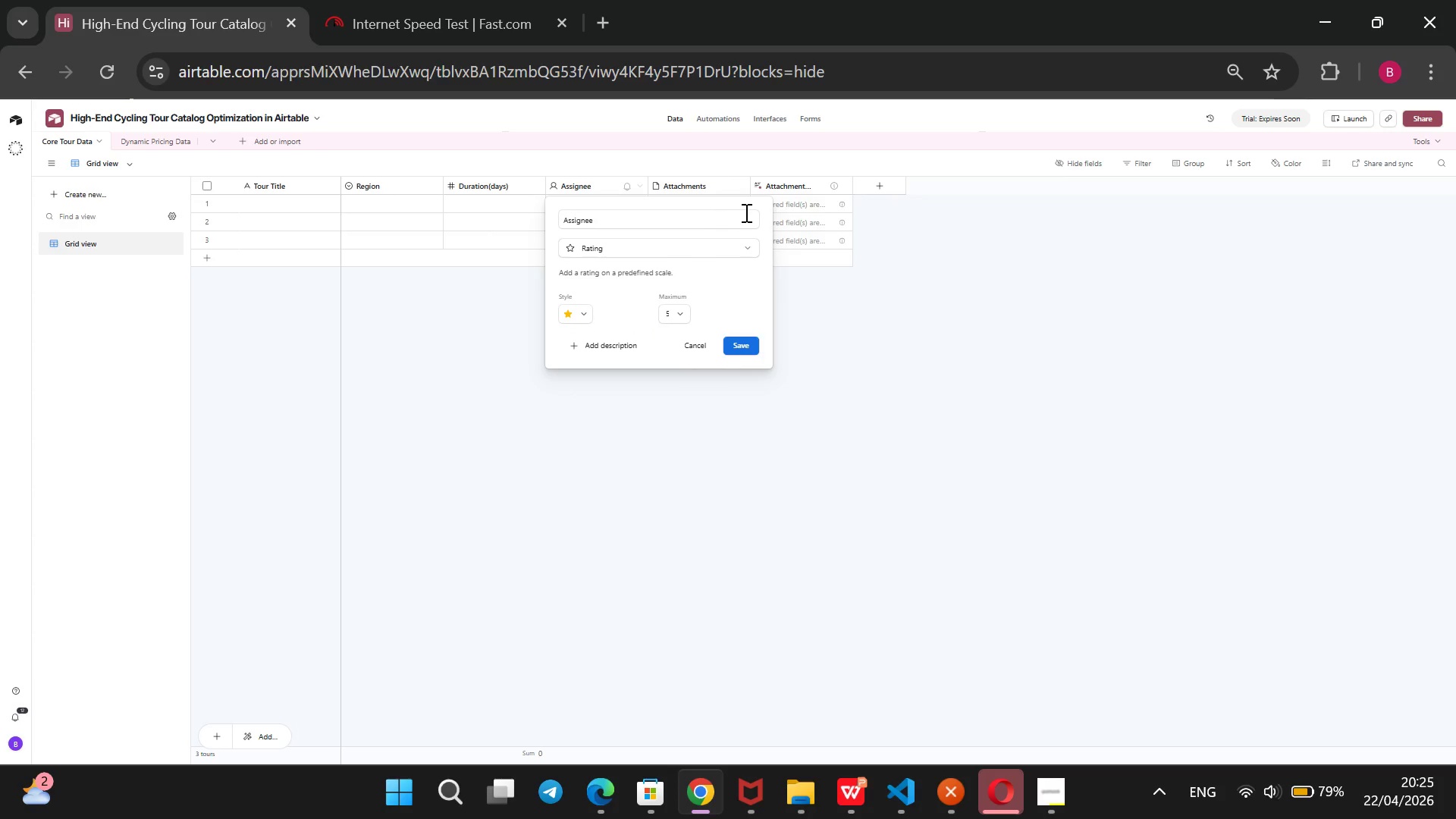 
left_click_drag(start_coordinate=[733, 219], to_coordinate=[561, 221])
 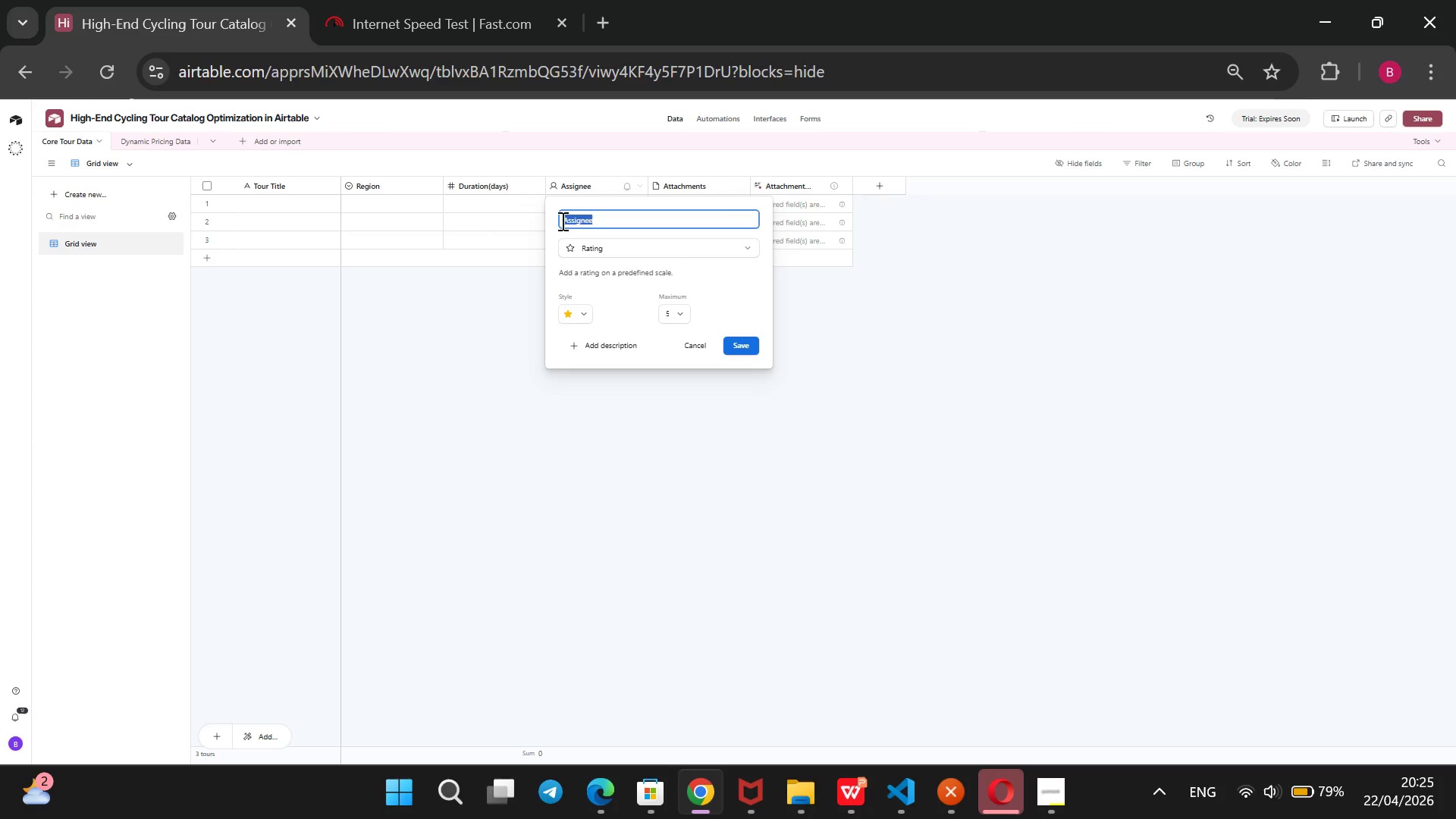 
key(Backspace)
type(Difficlt)
key(Backspace)
key(Backspace)
type(ulty Level)
 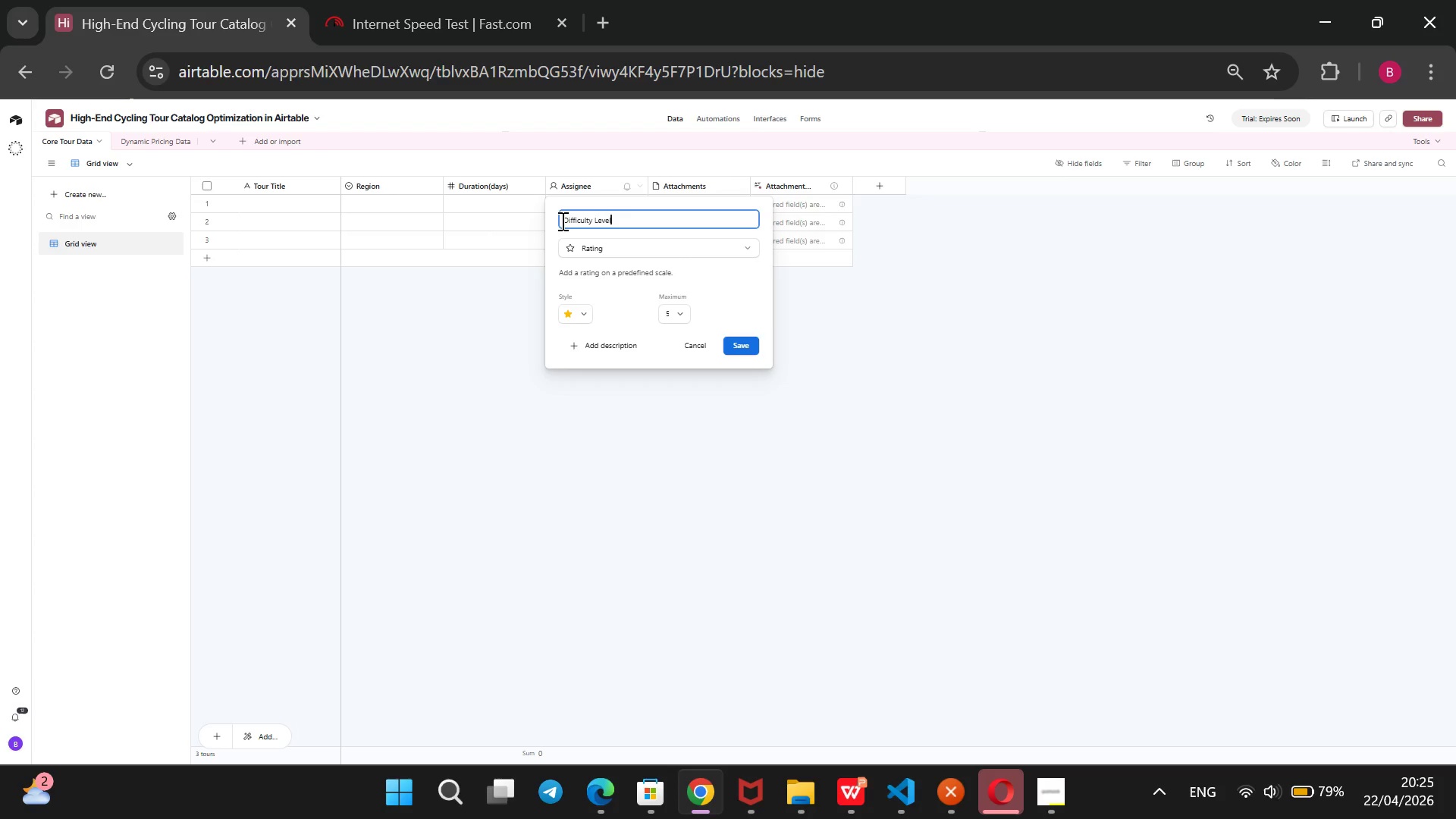 
key(Enter)
 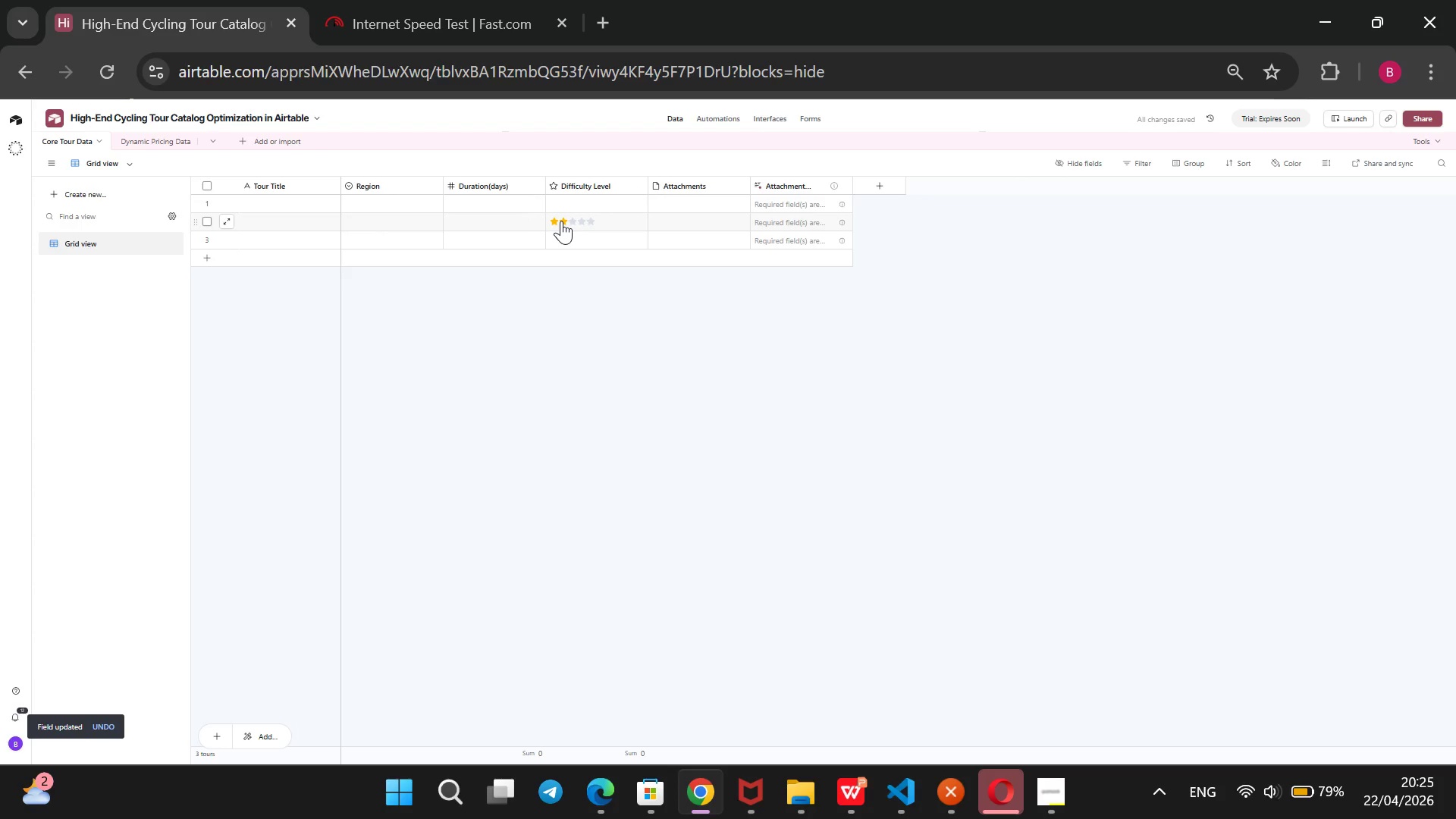 
wait(8.03)
 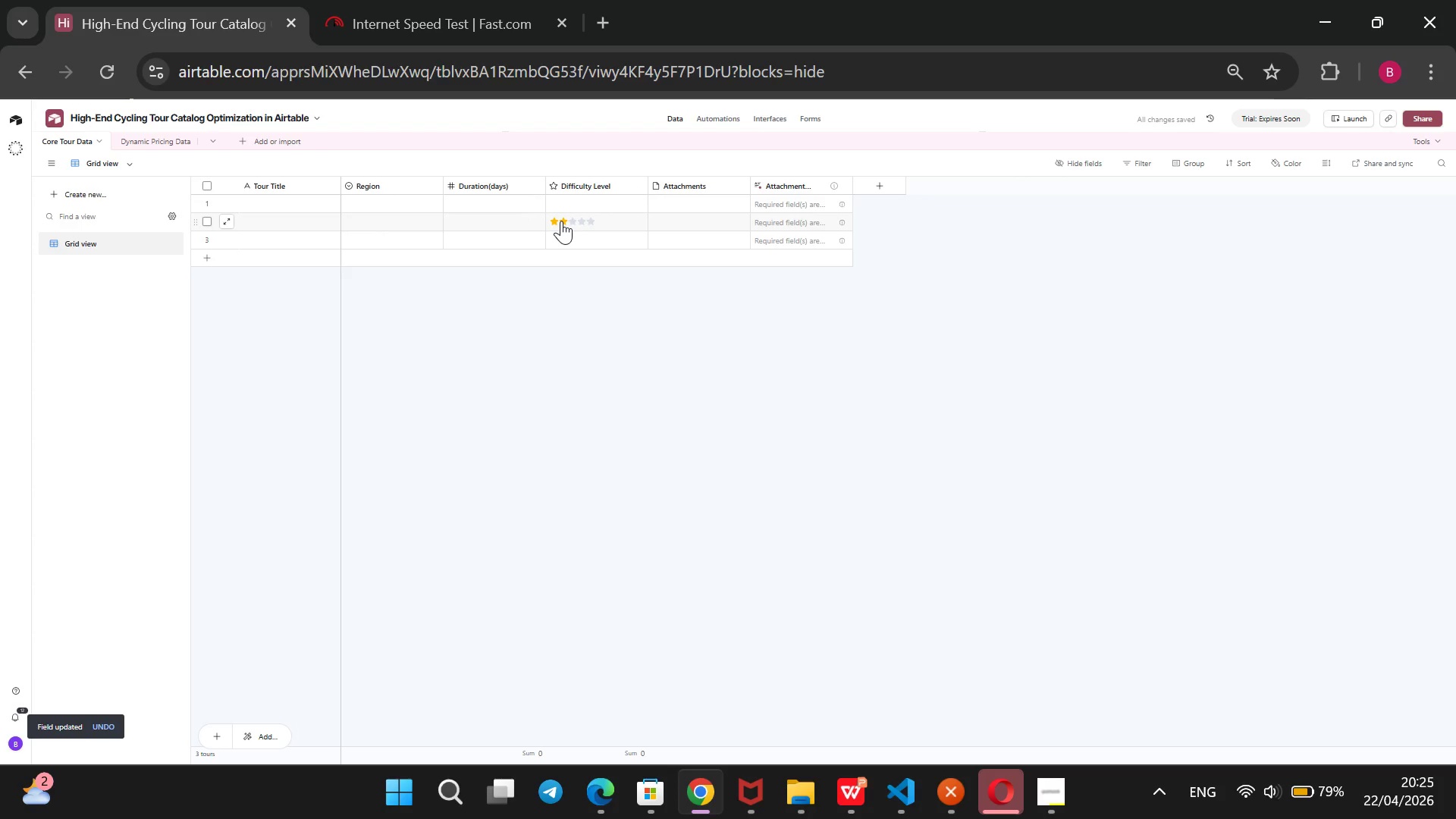 
left_click([719, 221])
 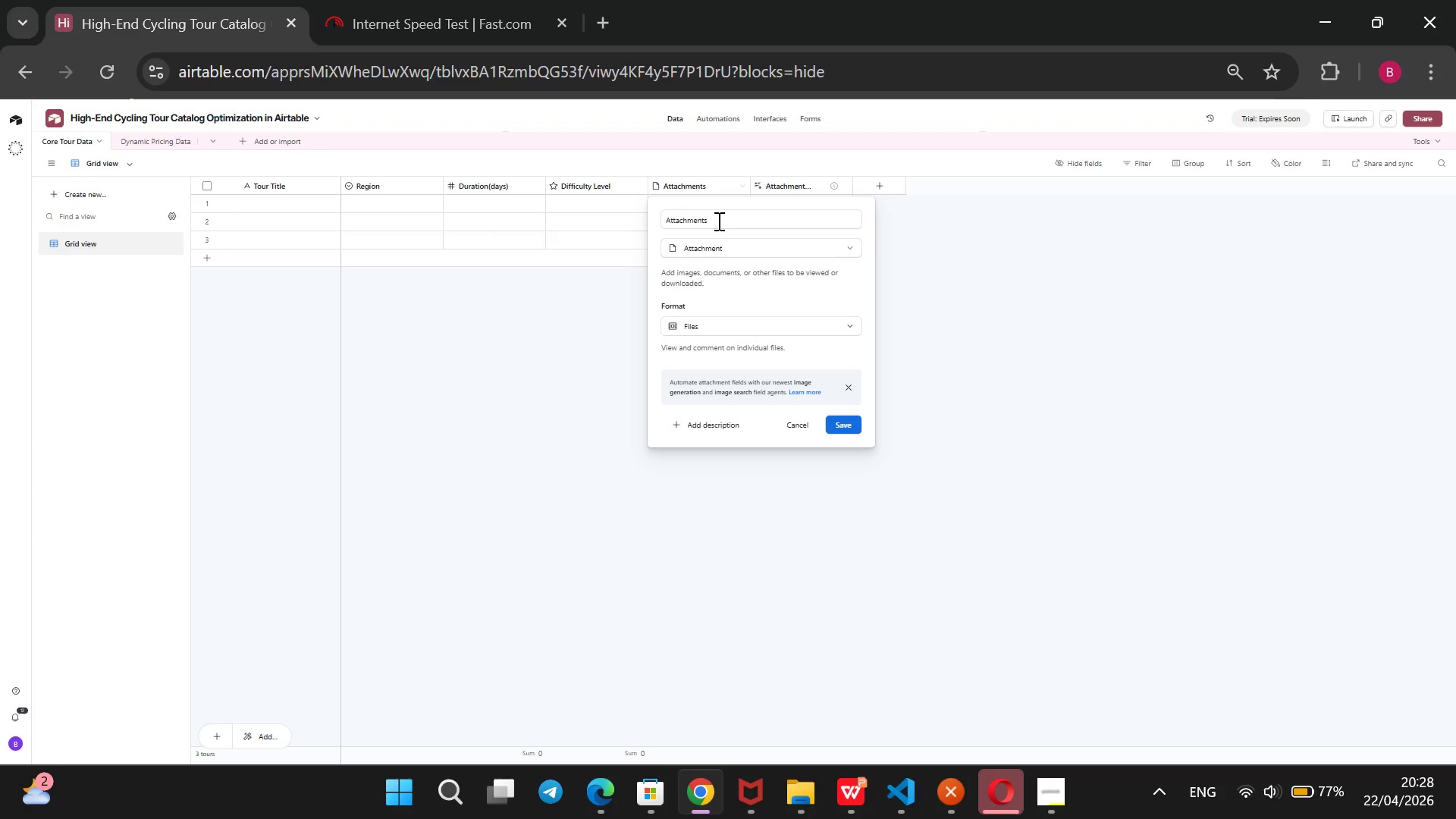 
wait(206.55)
 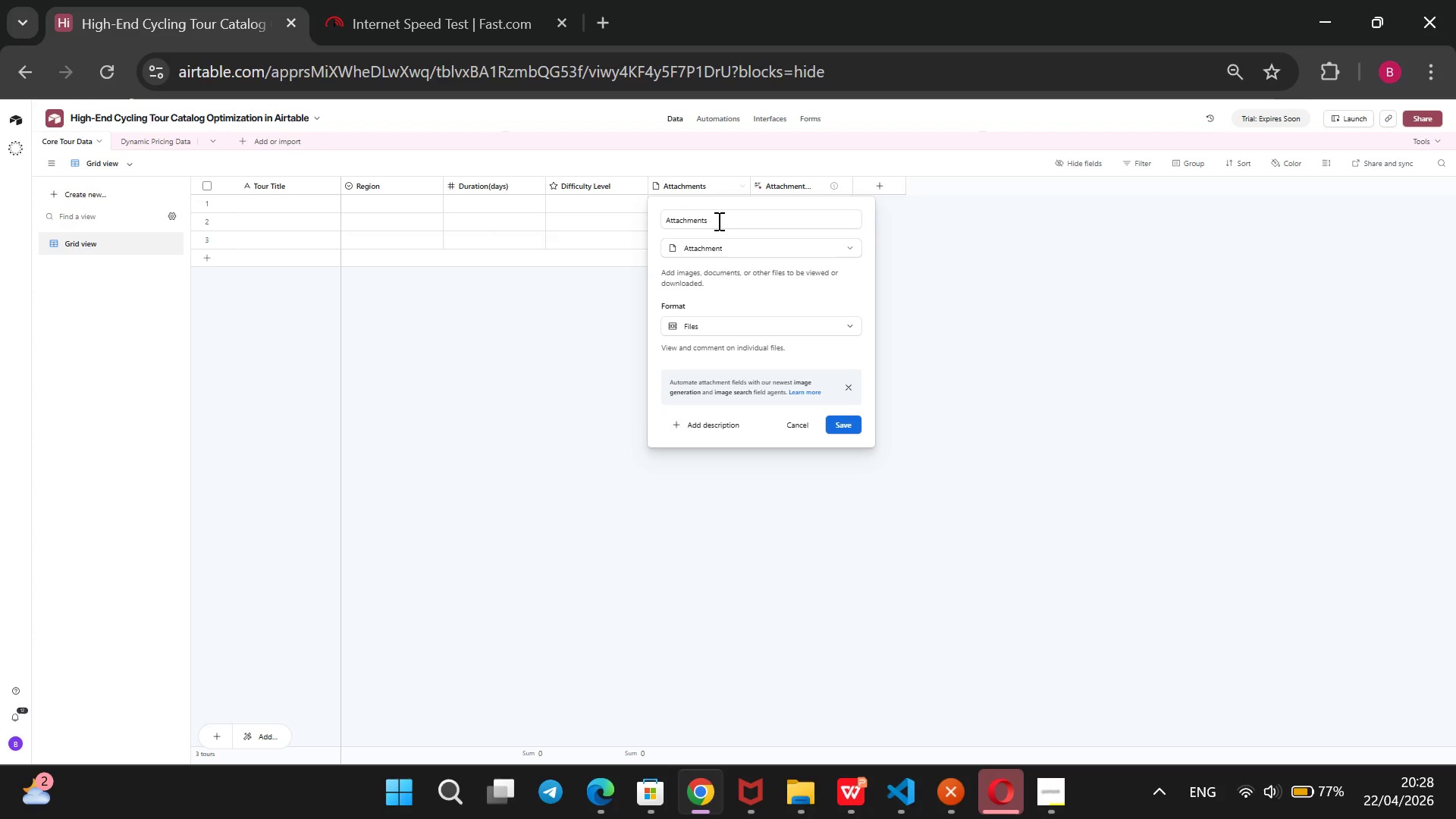 
left_click([852, 250])
 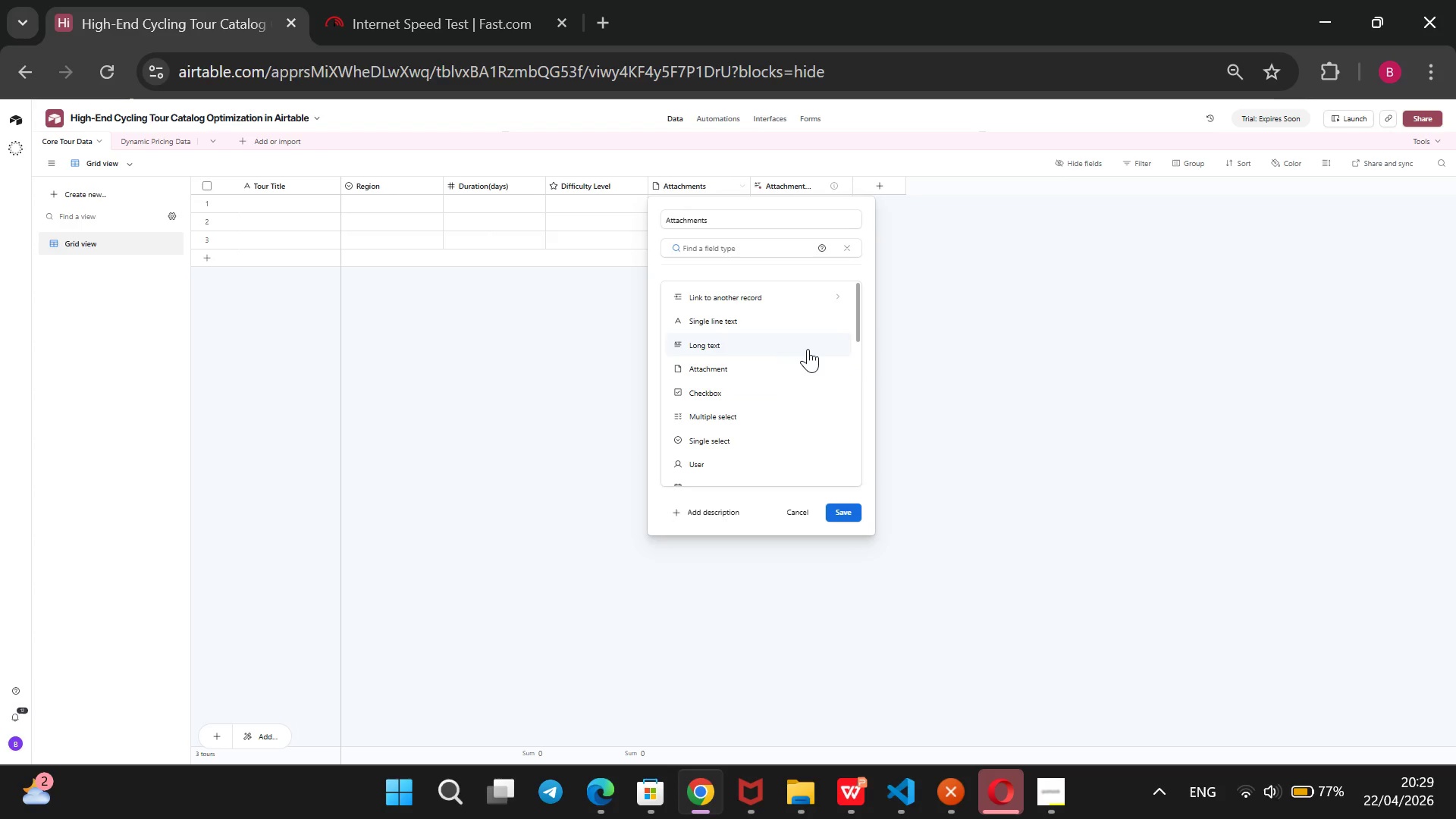 
scroll: coordinate [800, 352], scroll_direction: down, amount: 2.0
 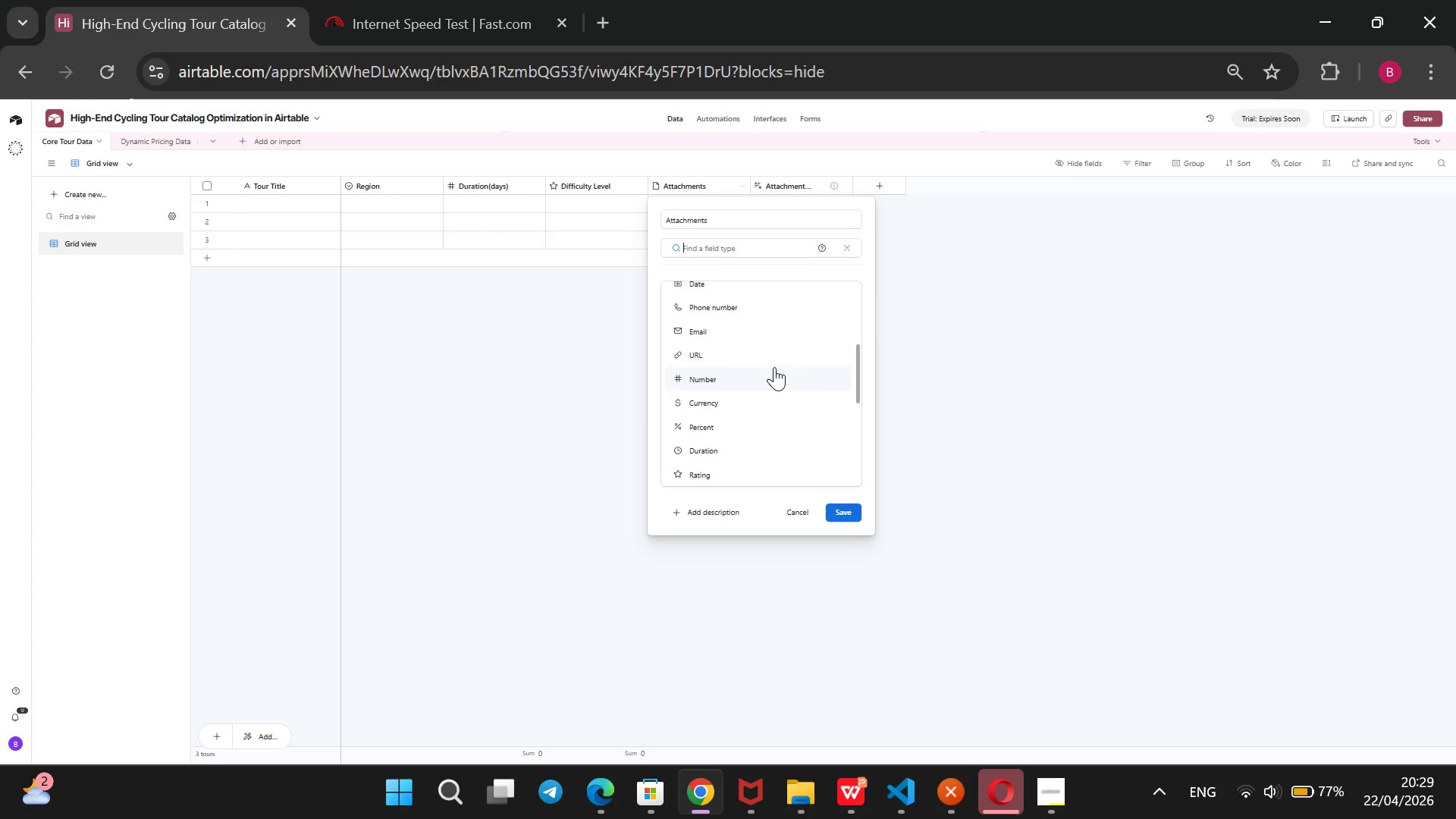 
left_click([774, 367])
 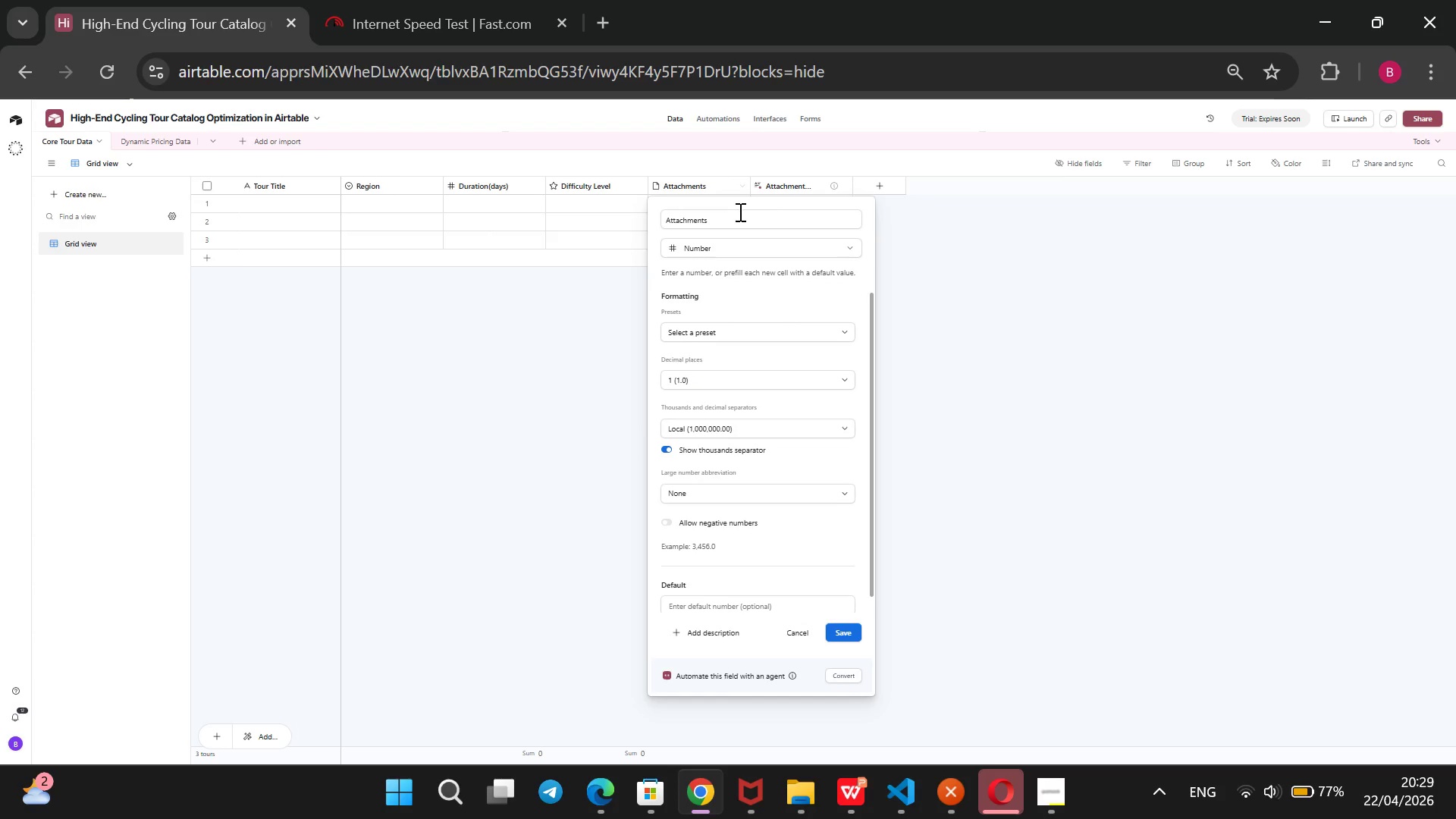 
left_click_drag(start_coordinate=[739, 212], to_coordinate=[619, 237])
 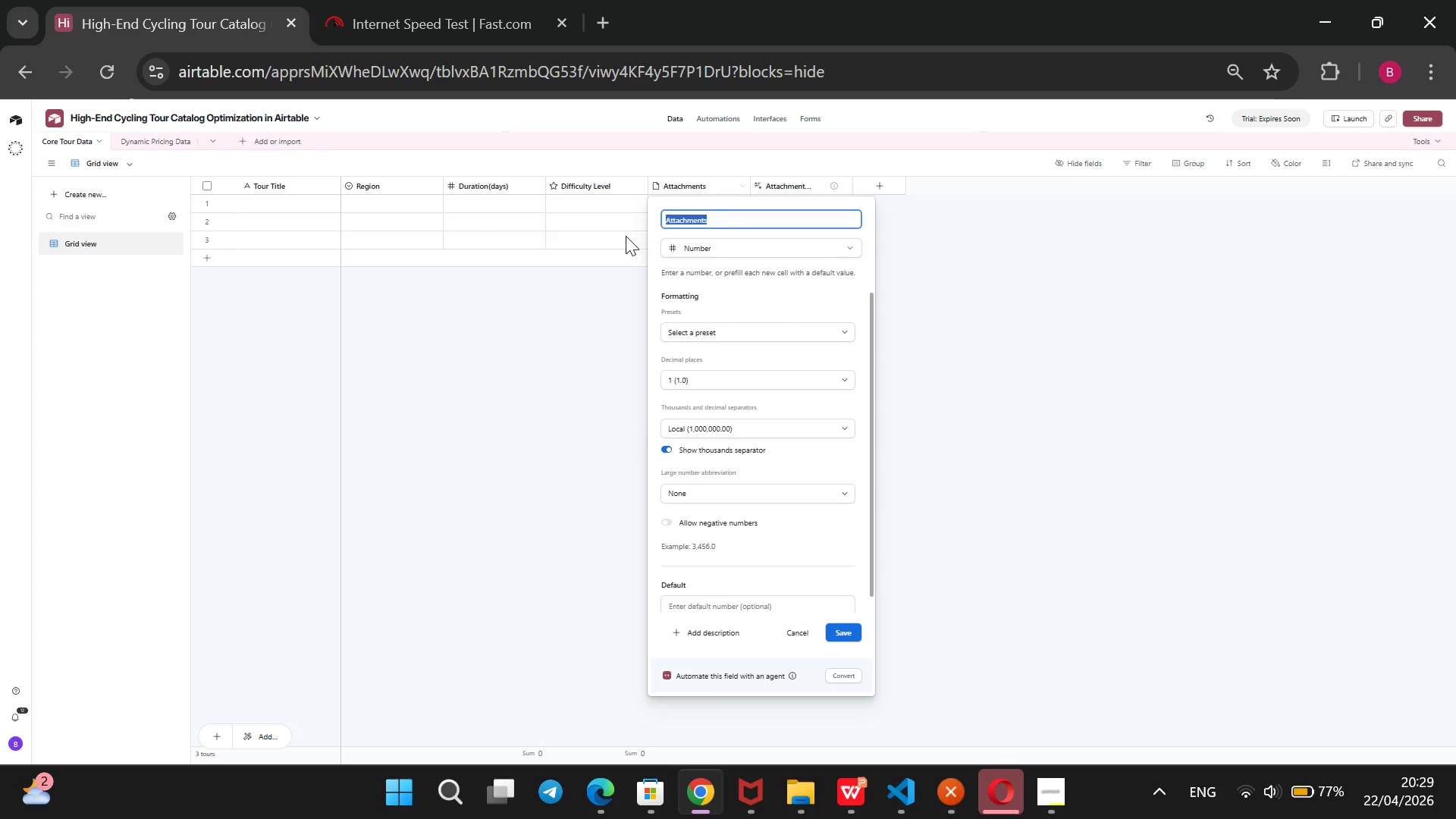 
key(Backspace)
type(Max)
 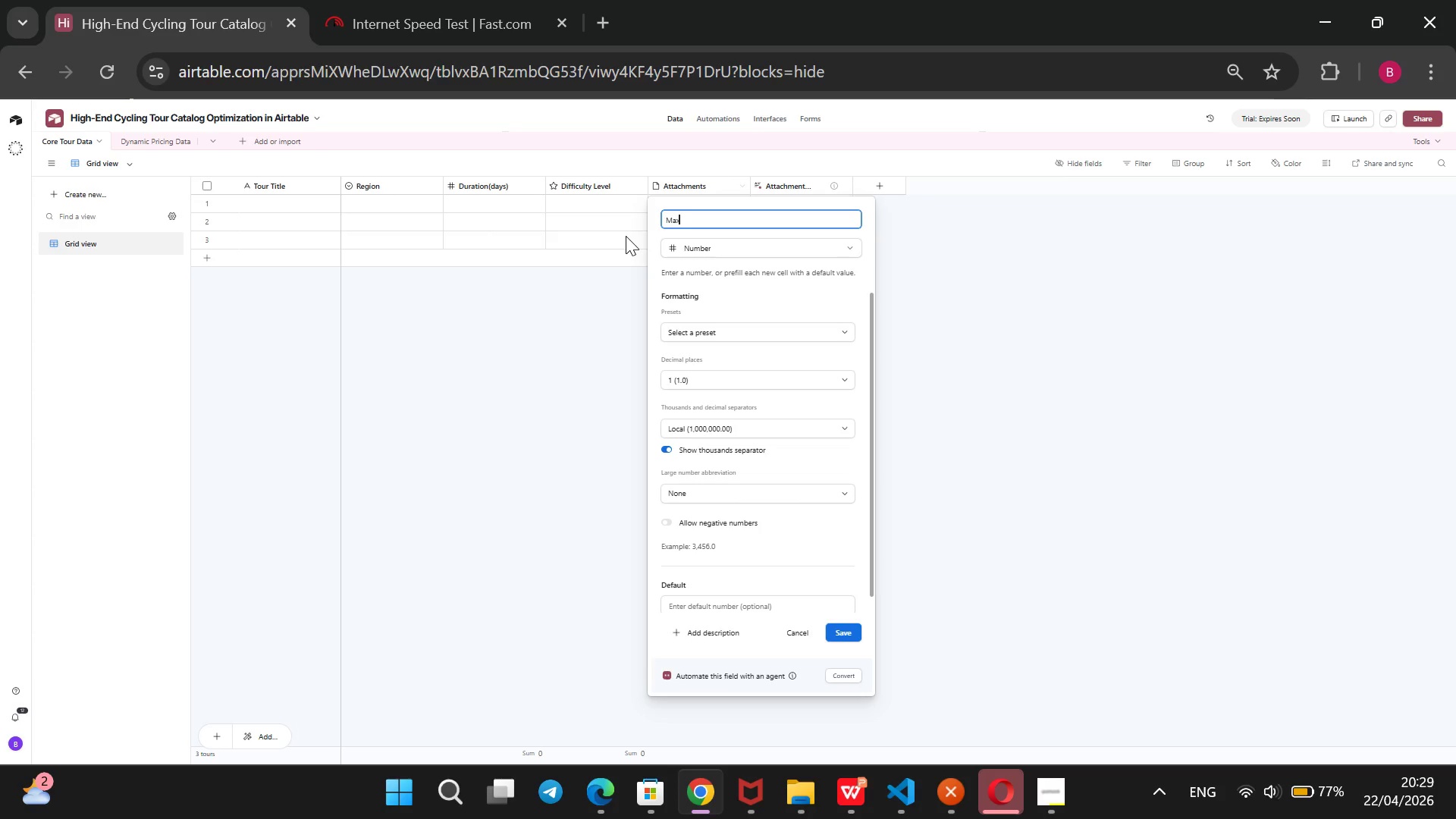 
wait(18.81)
 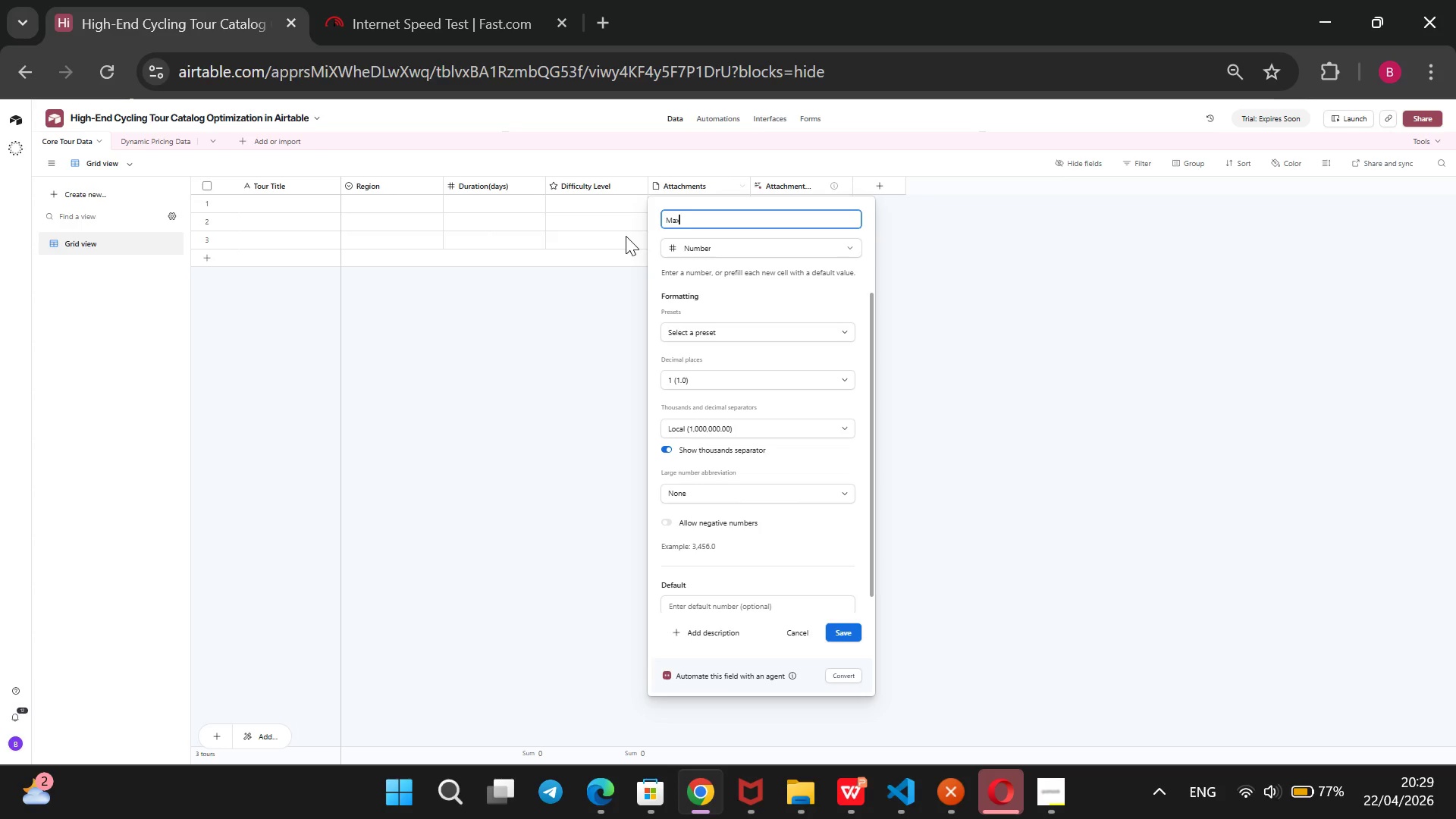 
type( Group Size)
 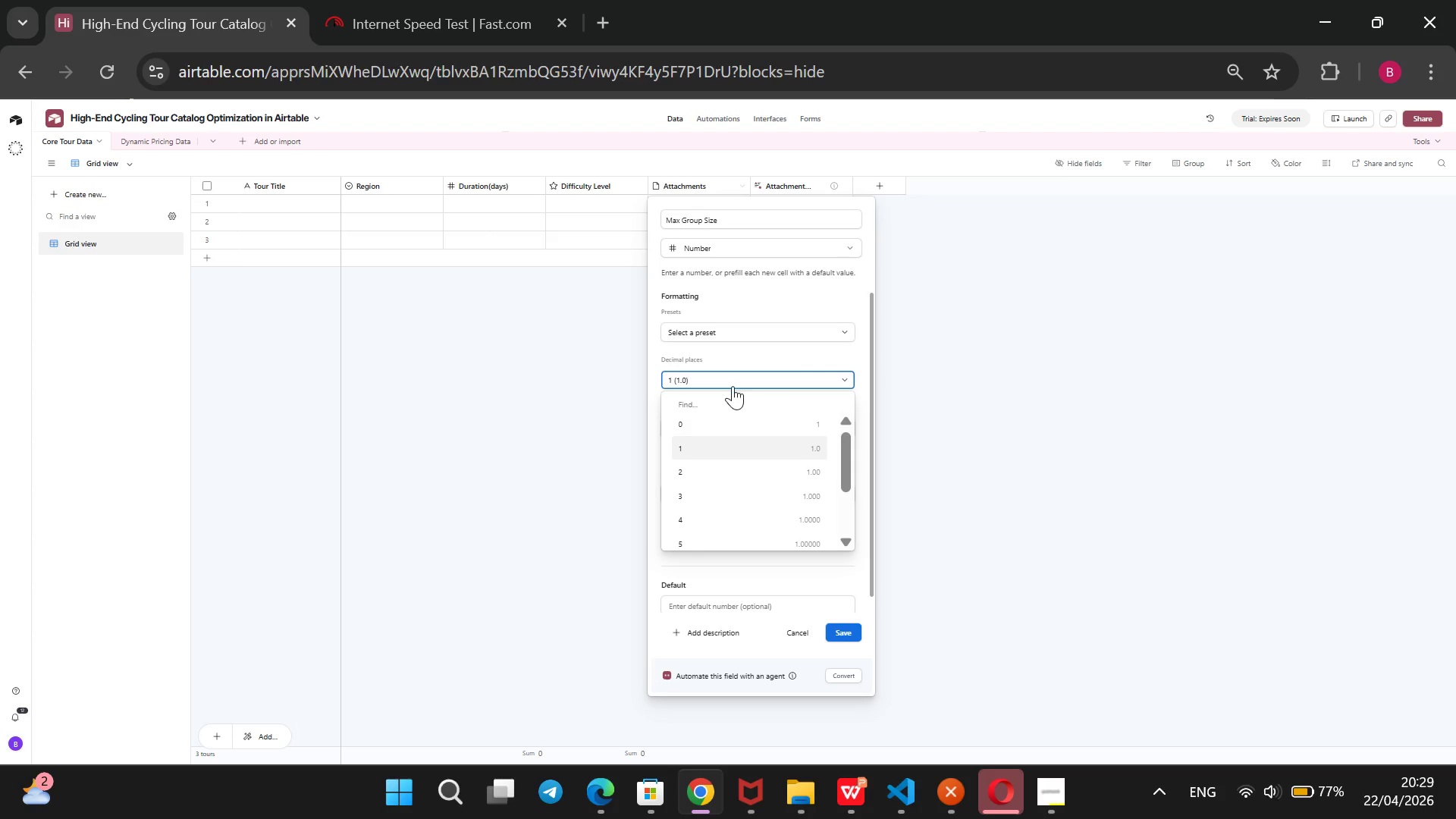 
left_click([714, 419])
 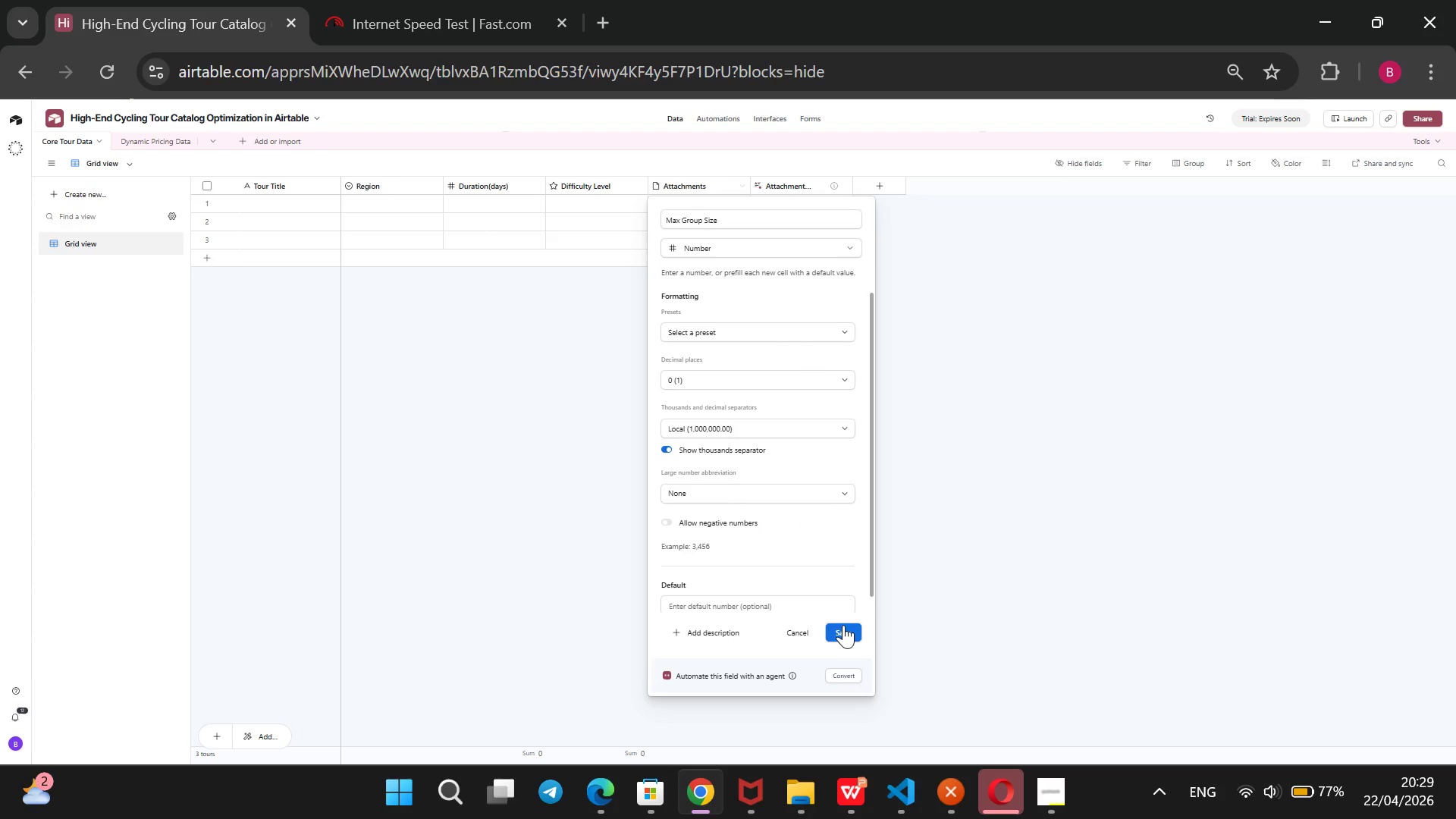 
left_click([843, 625])
 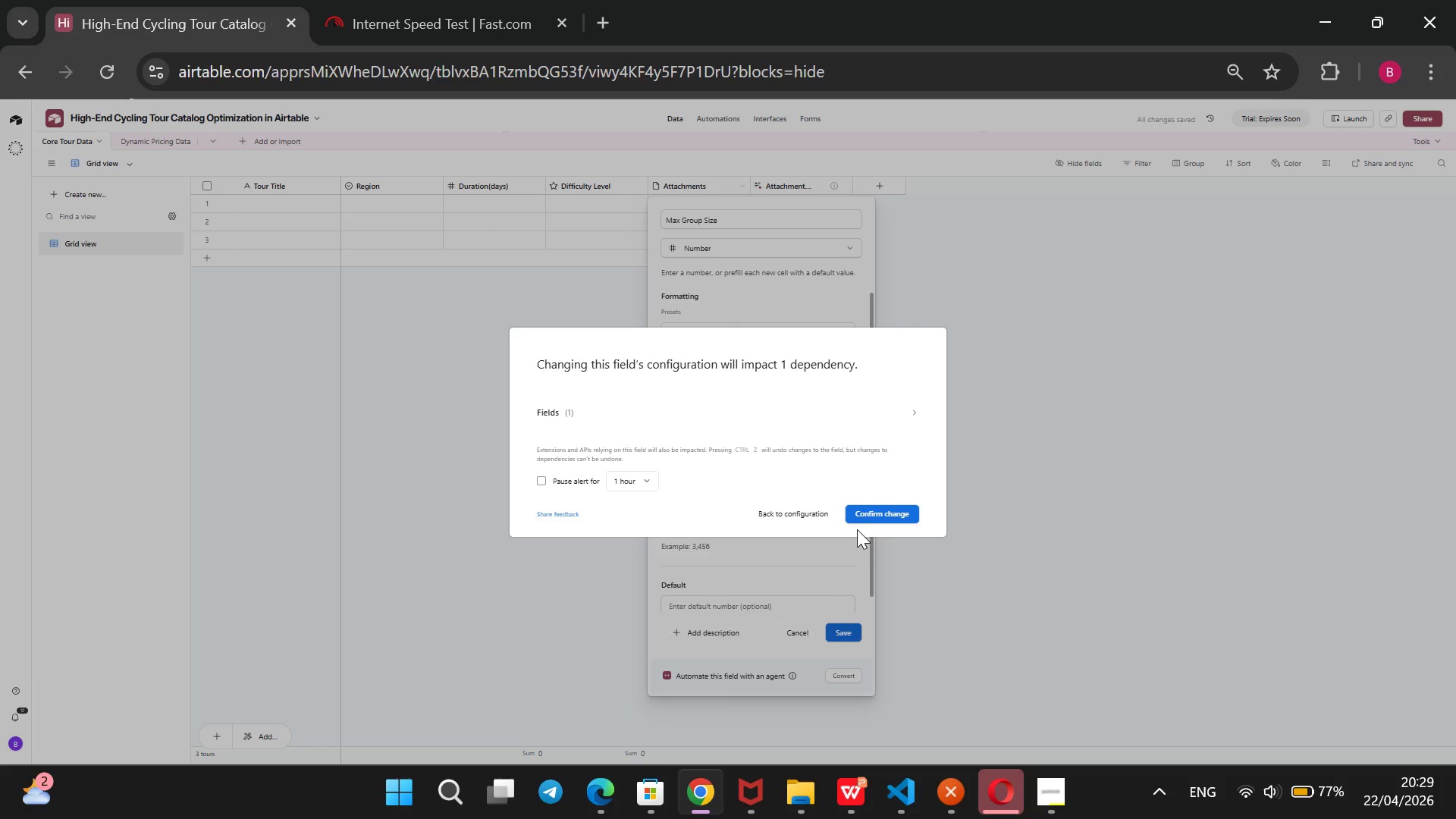 
left_click([880, 510])
 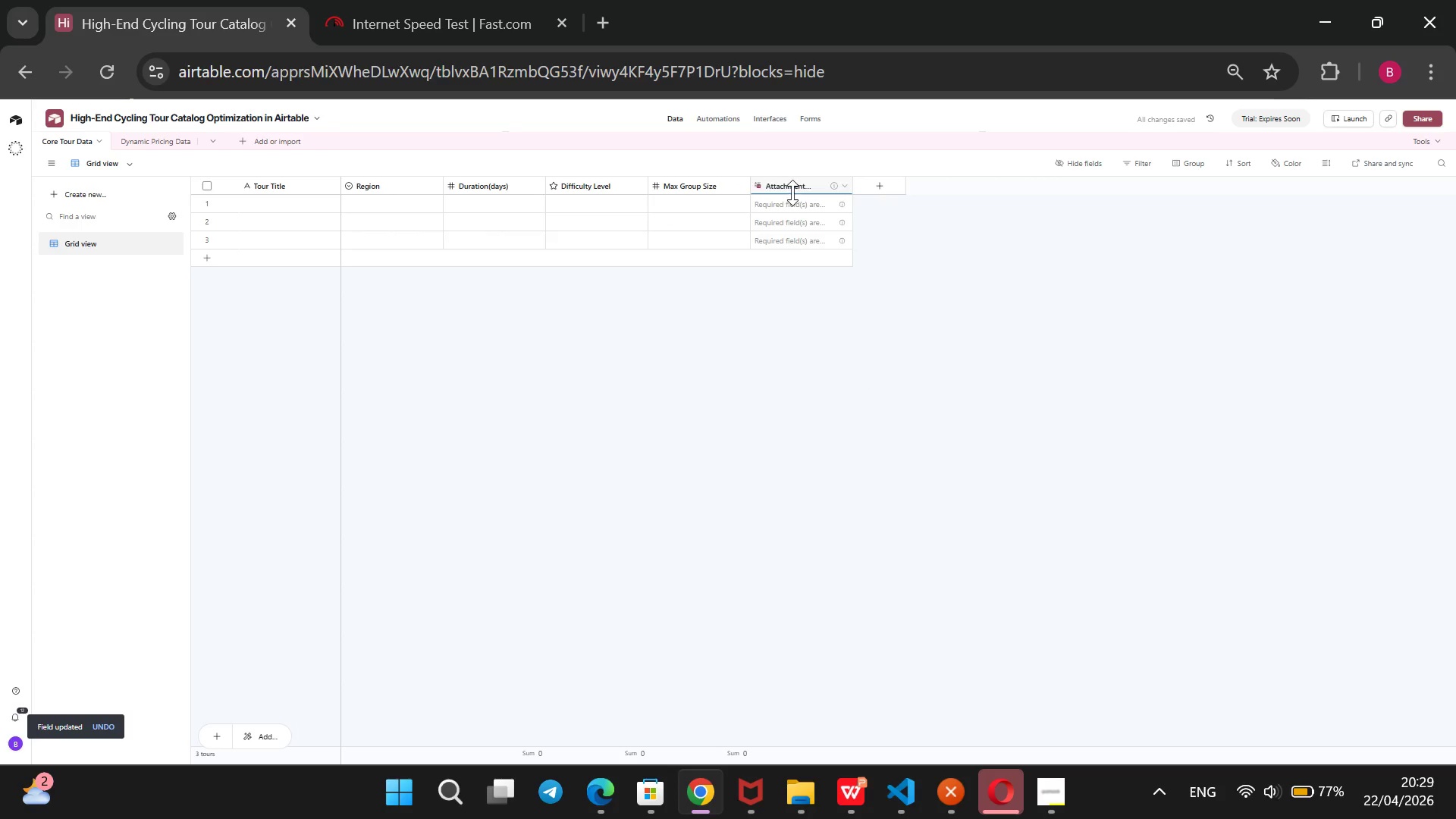 
wait(6.49)
 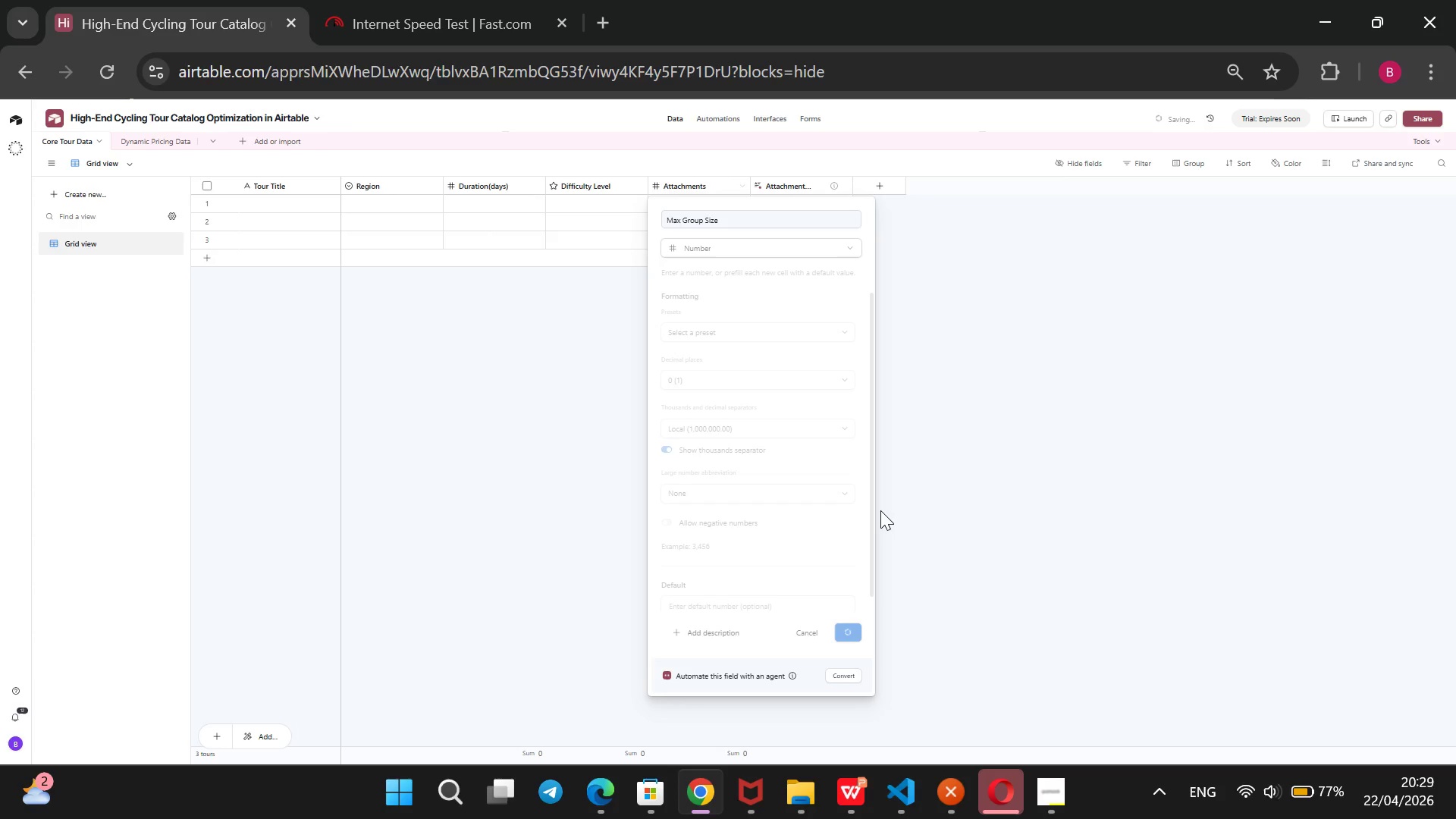 
right_click([808, 183])
 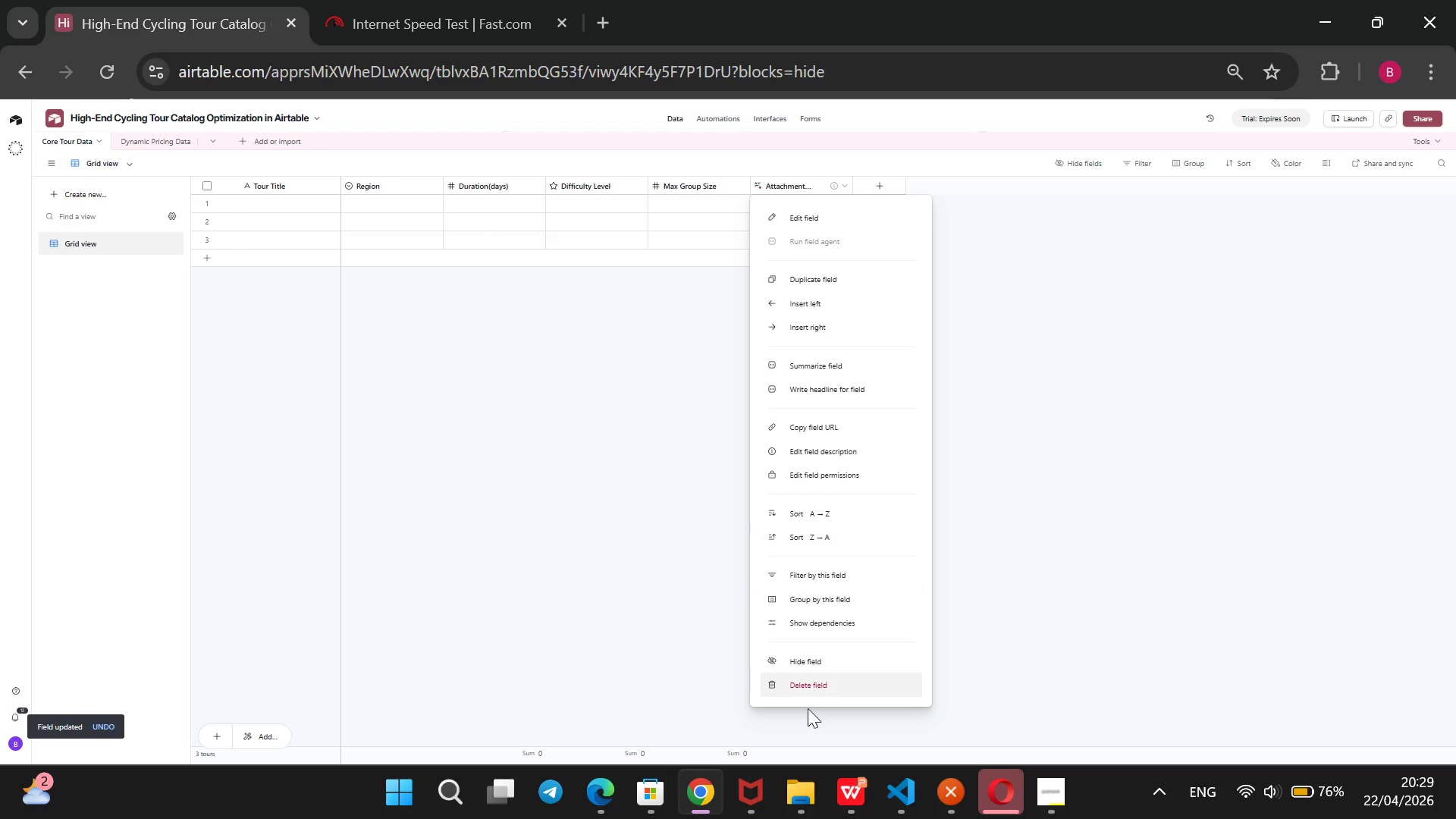 
left_click([810, 686])
 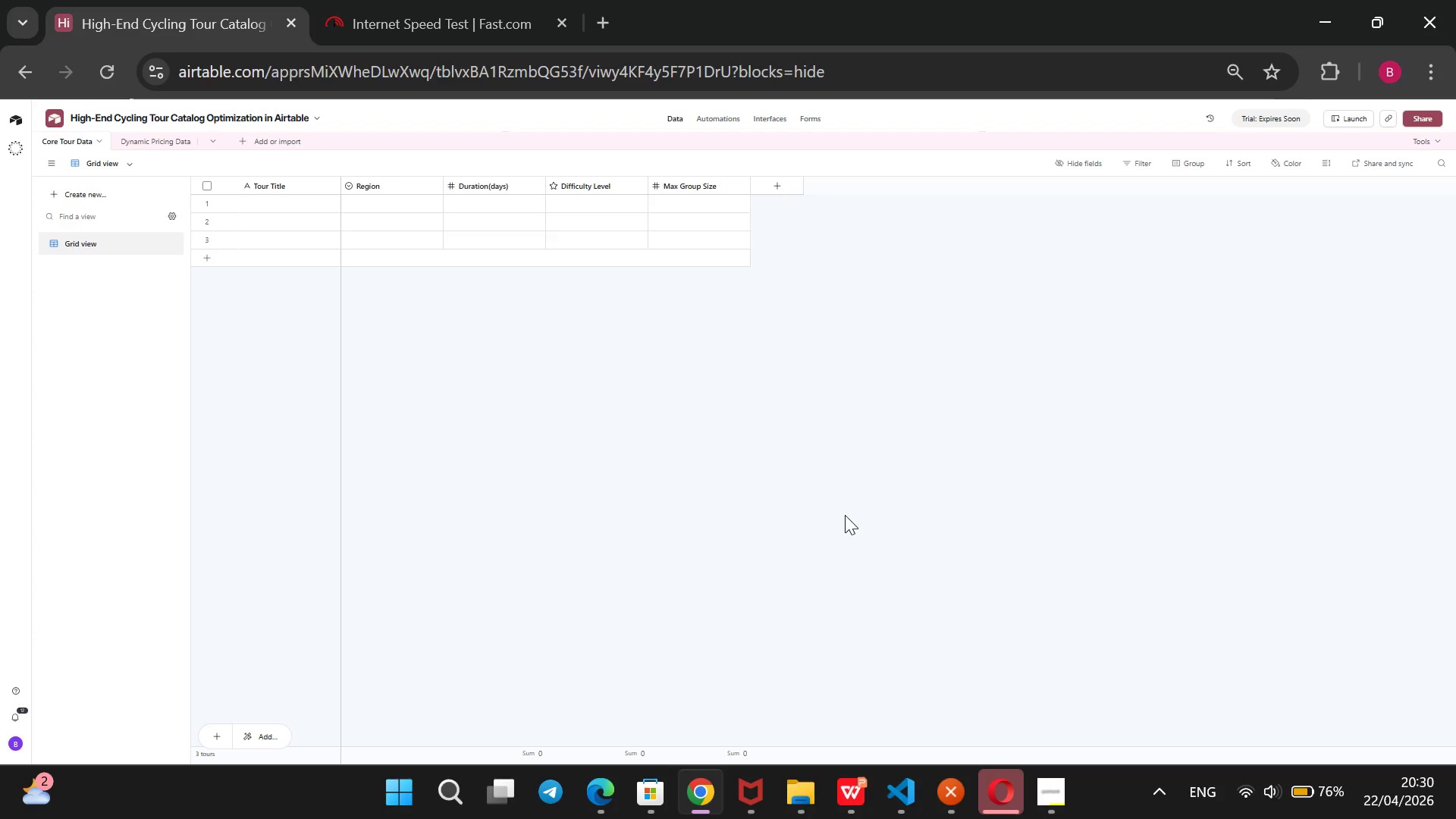 
wait(55.16)
 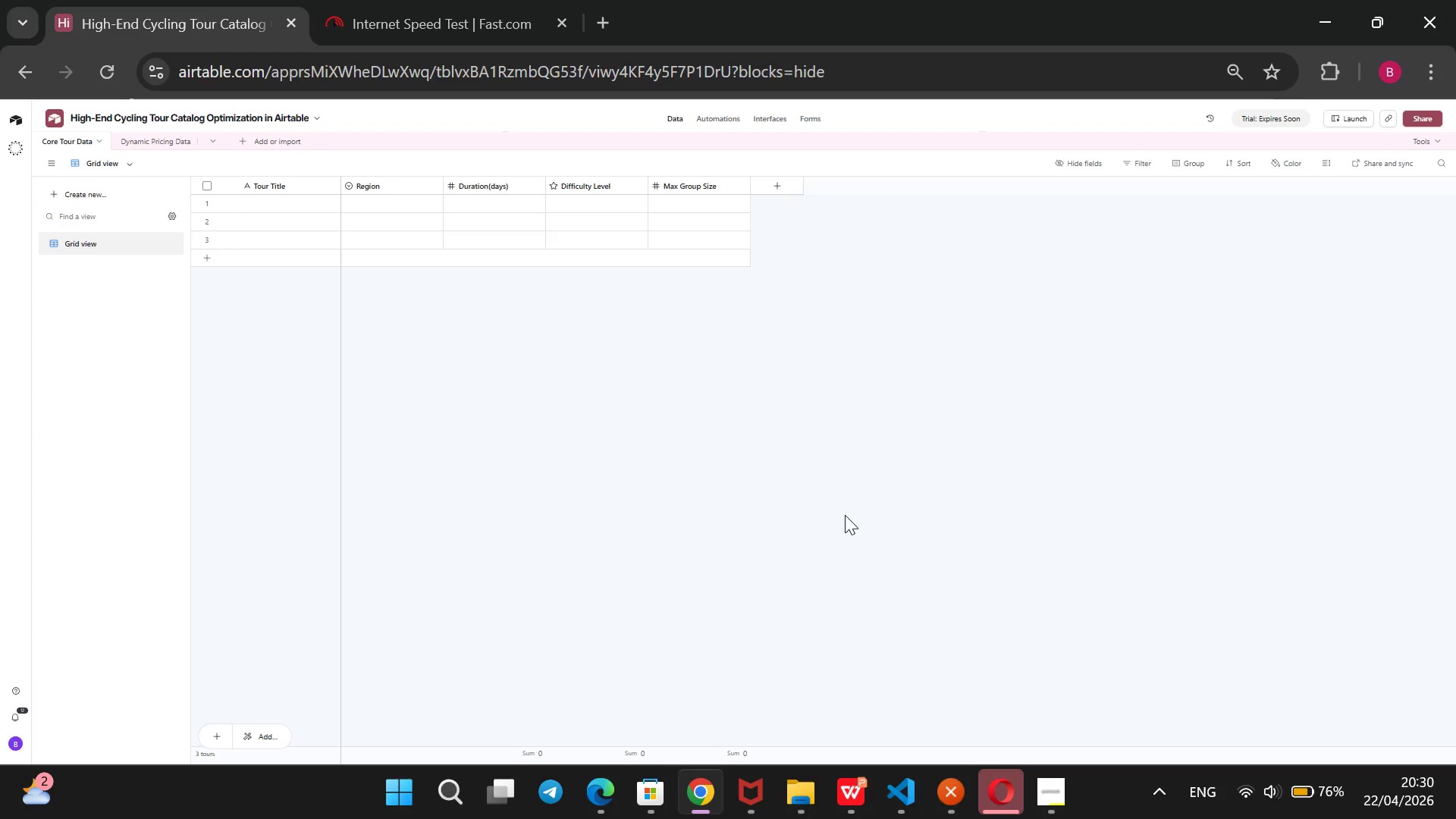 
left_click([783, 184])
 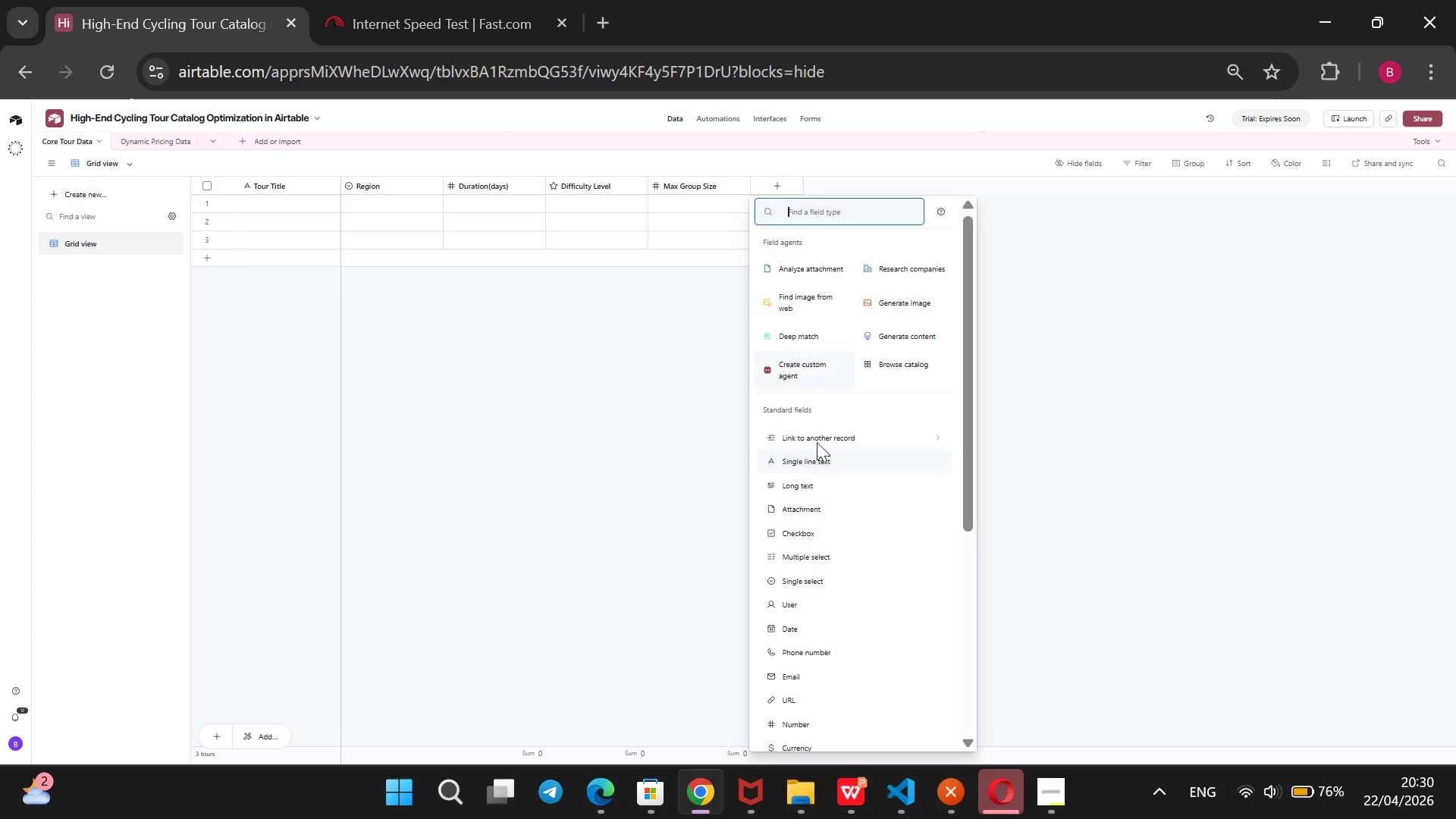 
scroll: coordinate [834, 511], scroll_direction: down, amount: 6.0
 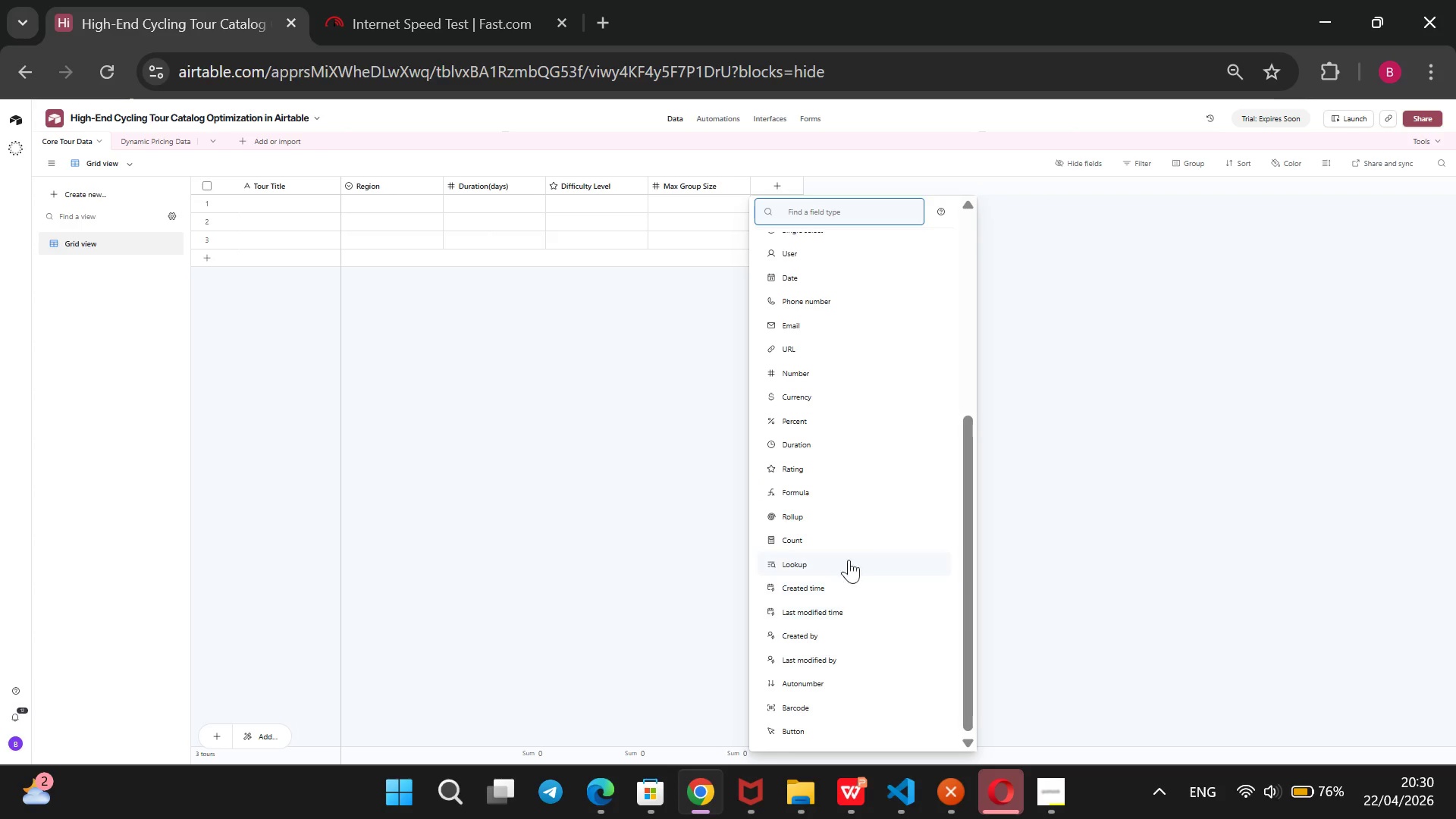 
scroll: coordinate [846, 541], scroll_direction: up, amount: 1.0
 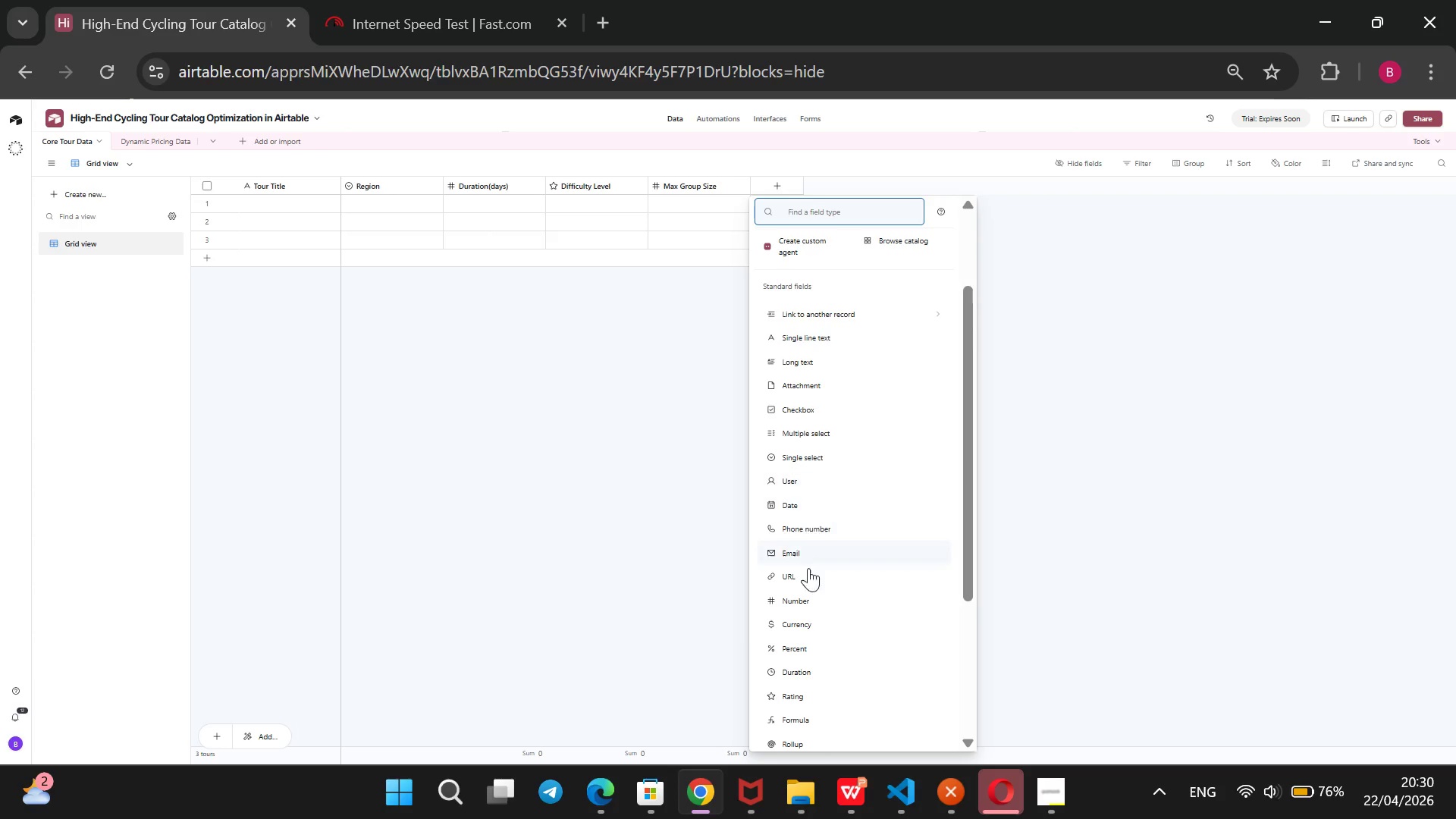 
scroll: coordinate [809, 578], scroll_direction: down, amount: 1.0
 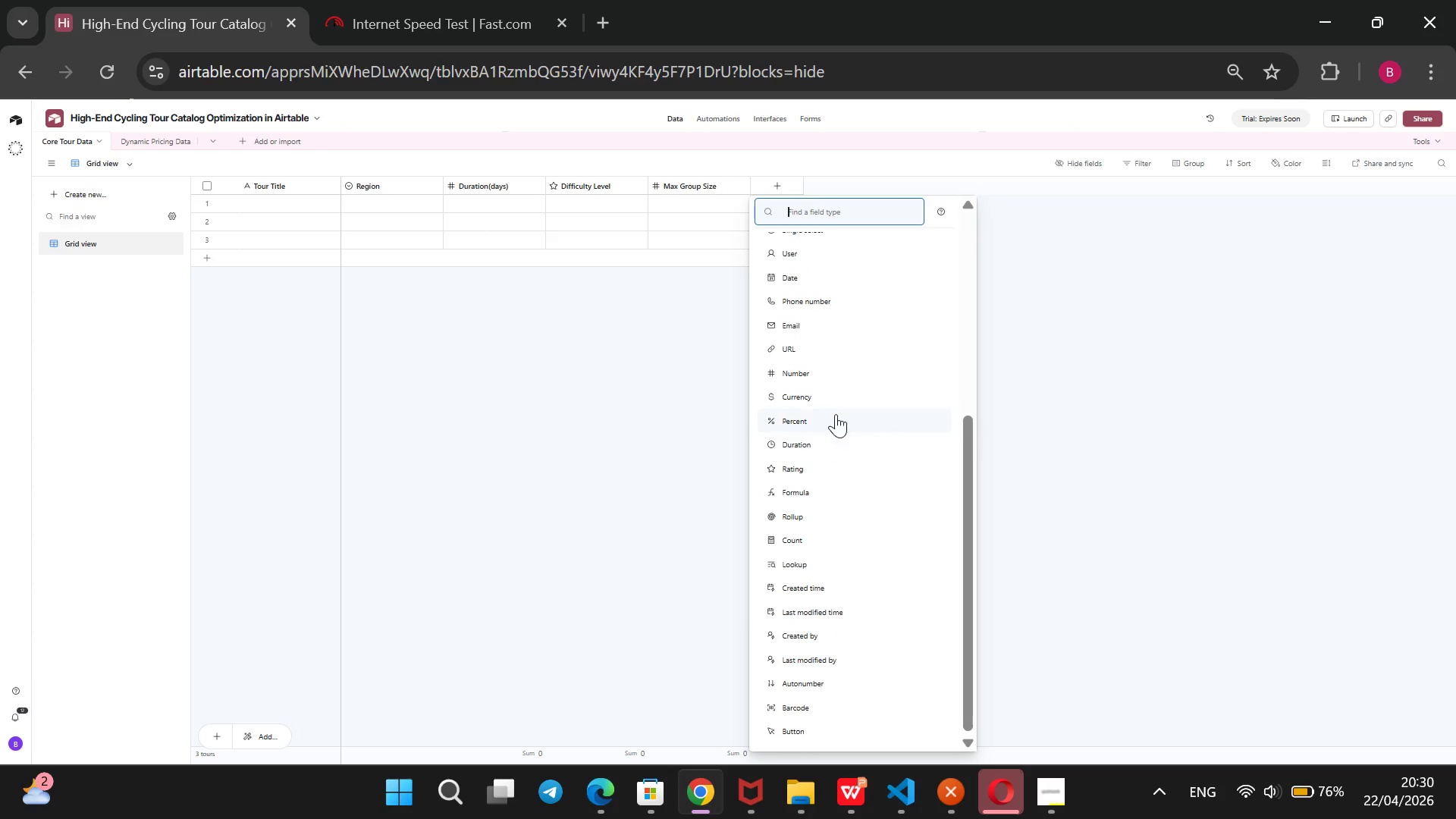 
left_click([836, 388])
 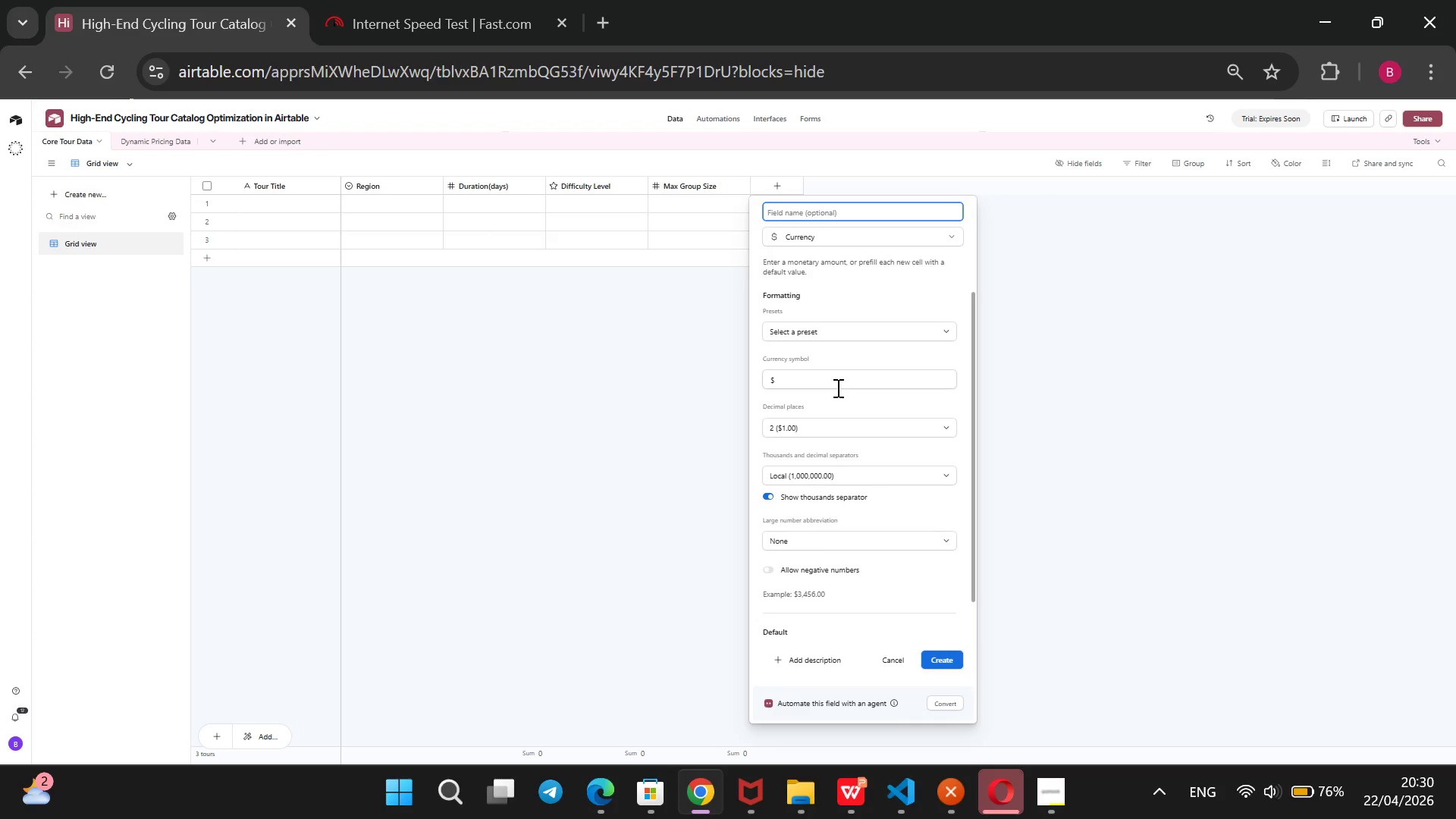 
type(Standard Rate)
 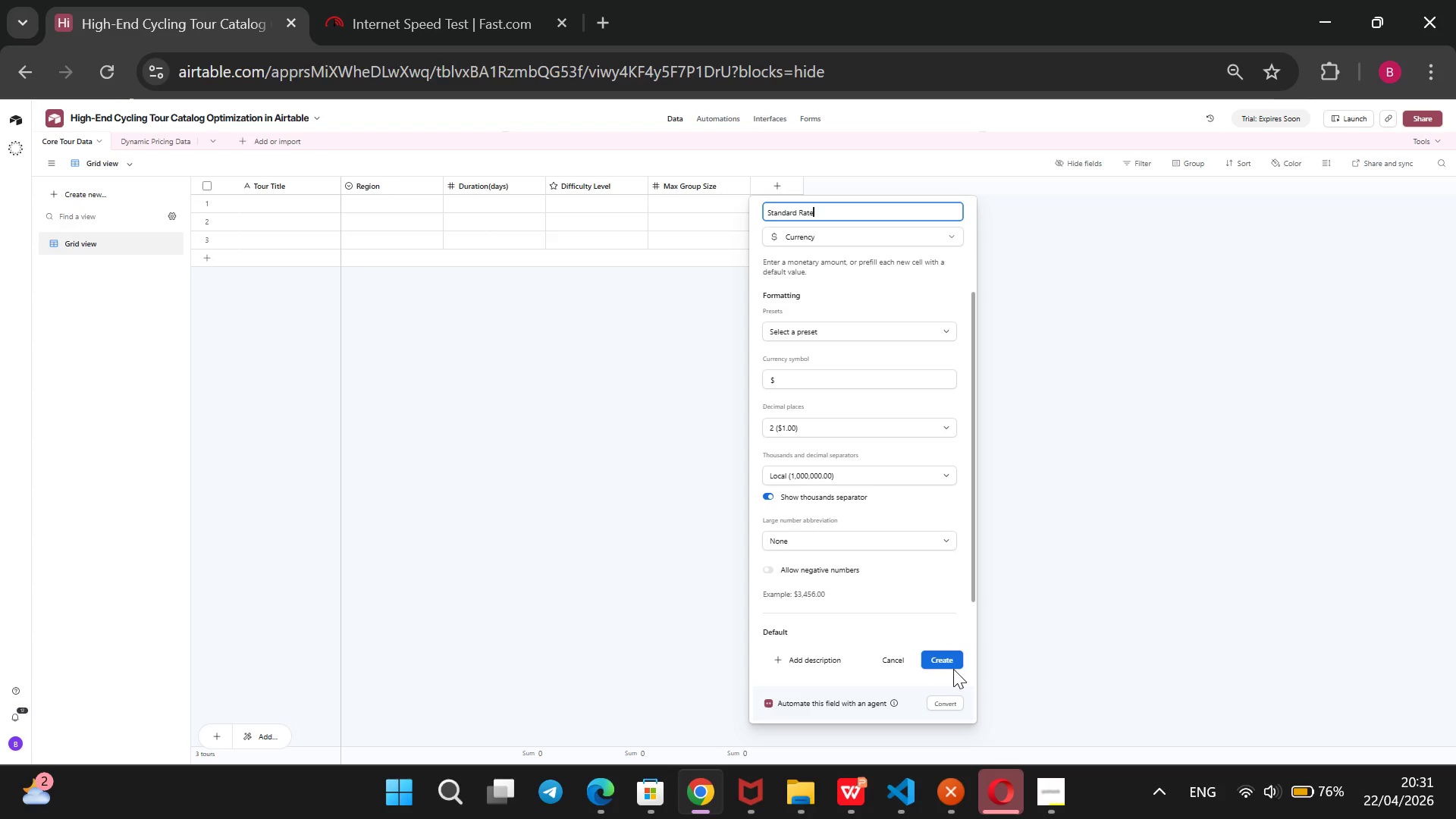 
left_click([949, 657])
 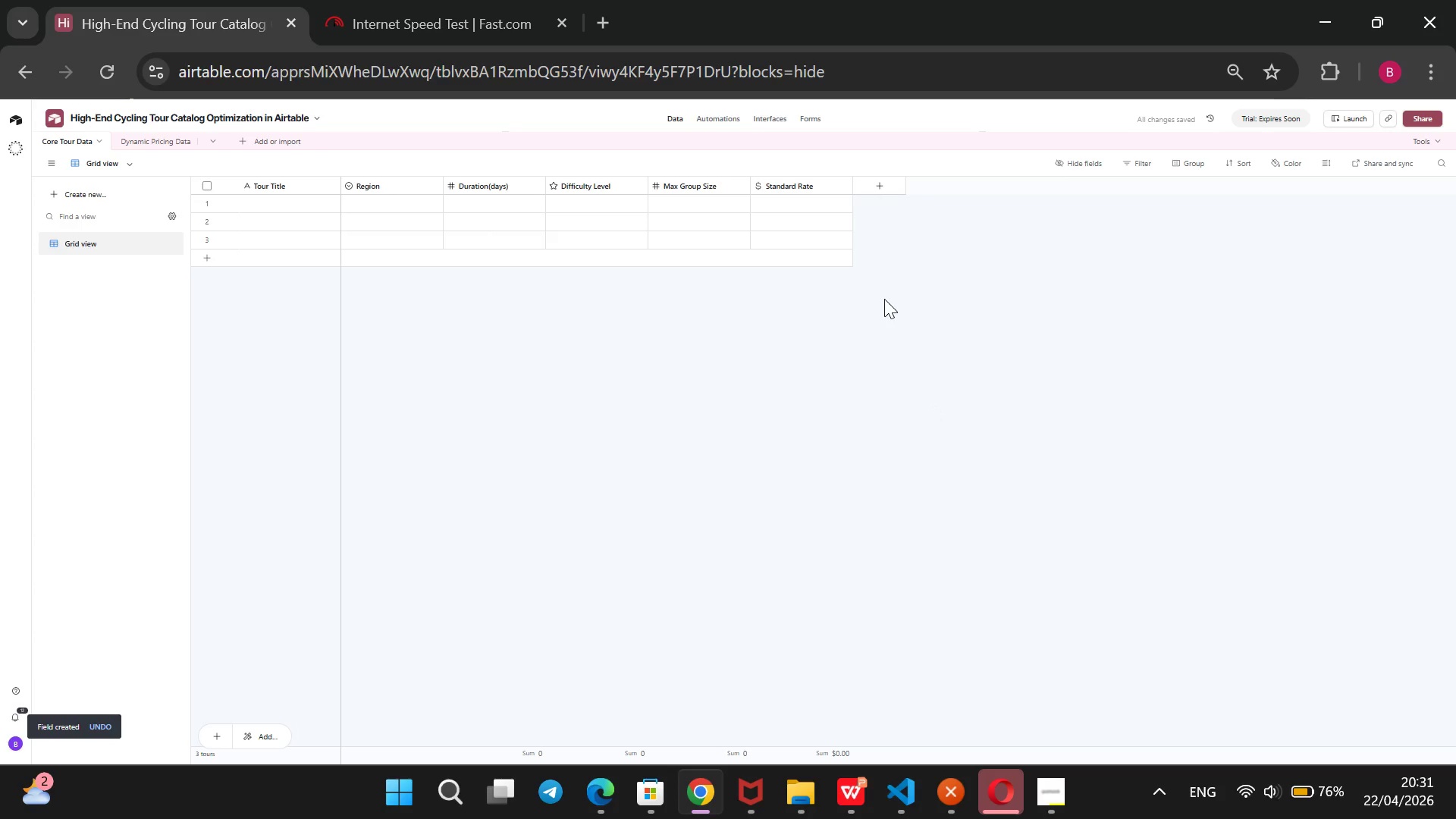 
wait(6.92)
 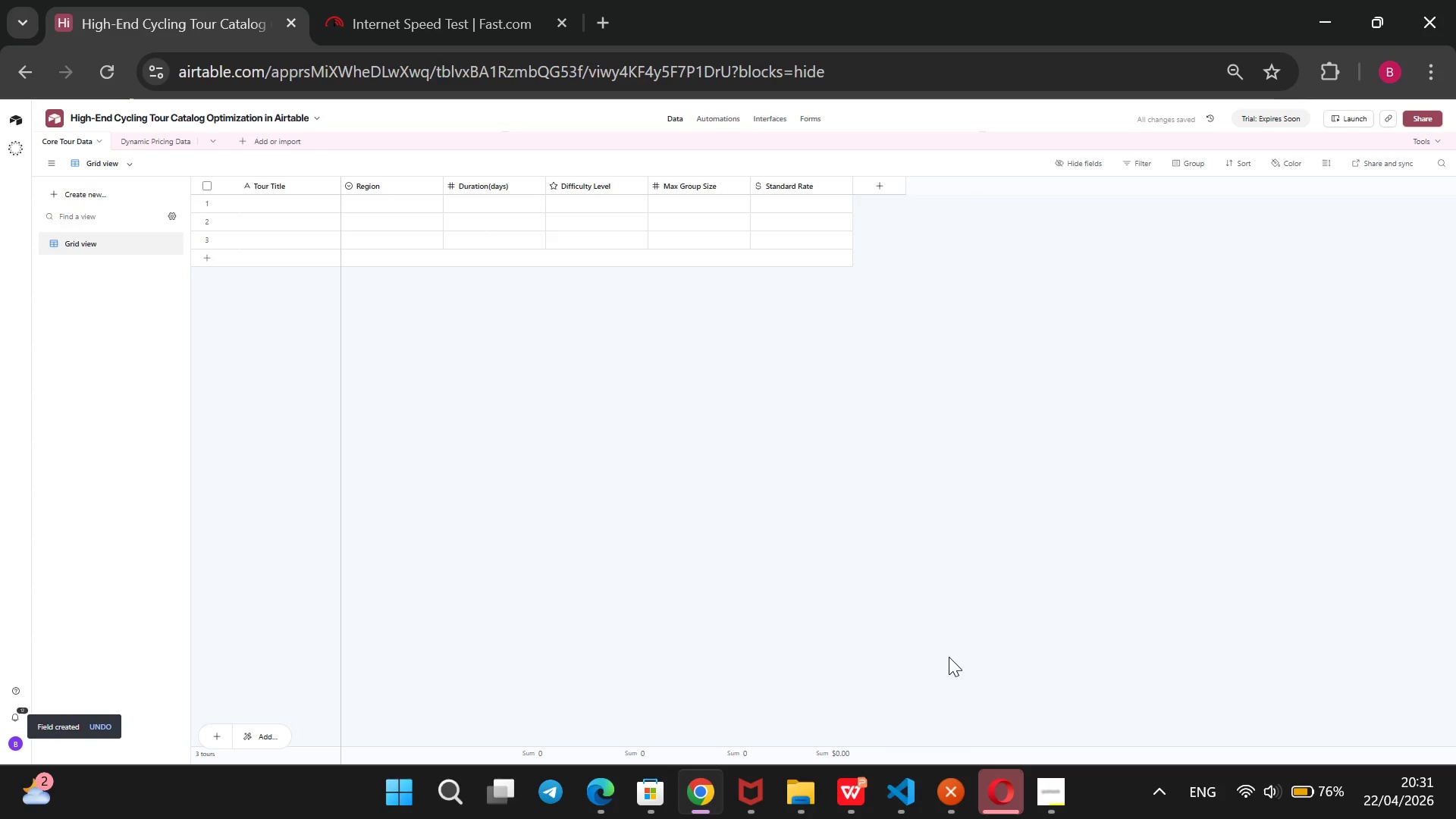 
left_click([876, 179])
 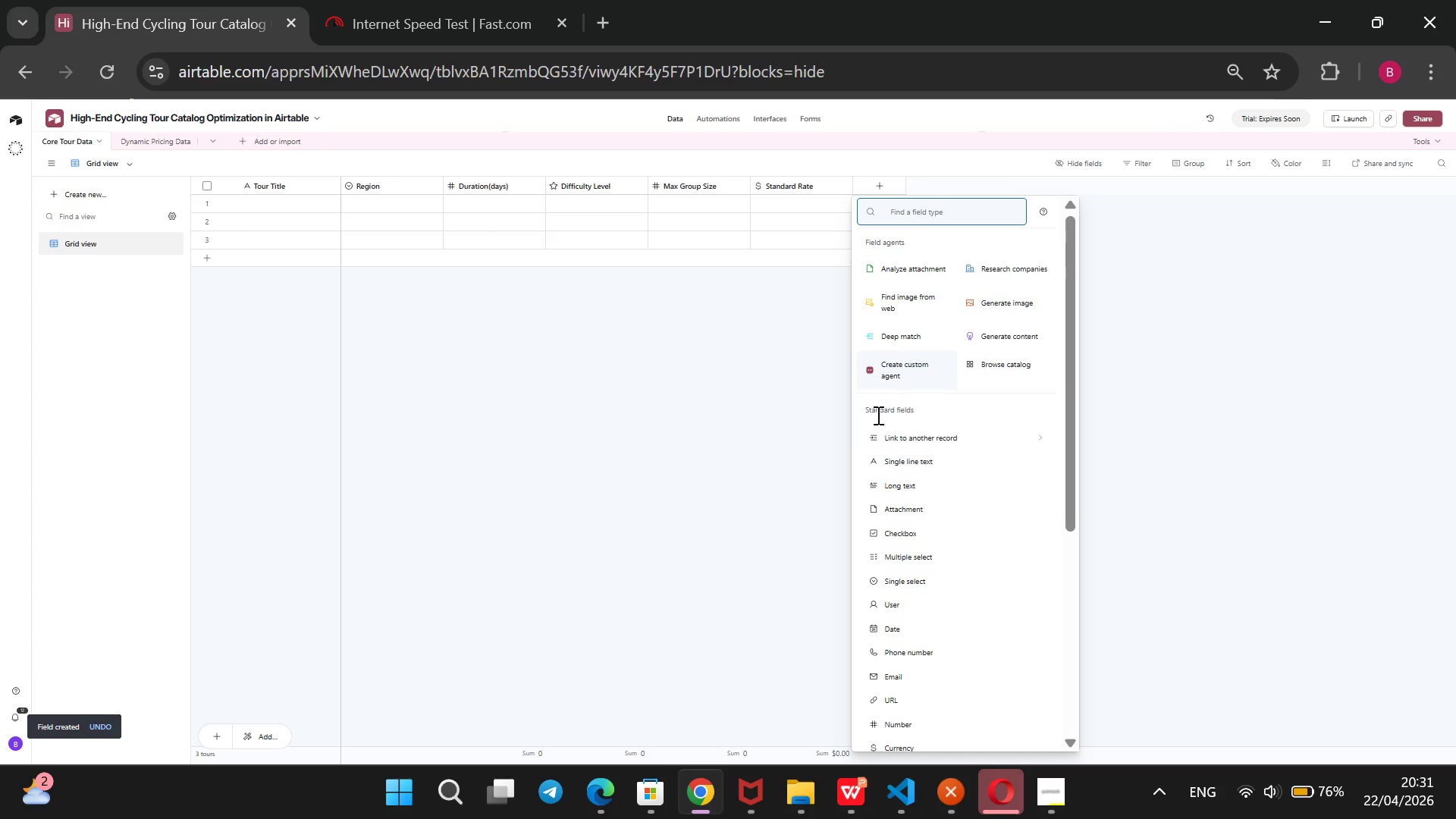 
scroll: coordinate [871, 548], scroll_direction: down, amount: 4.0
 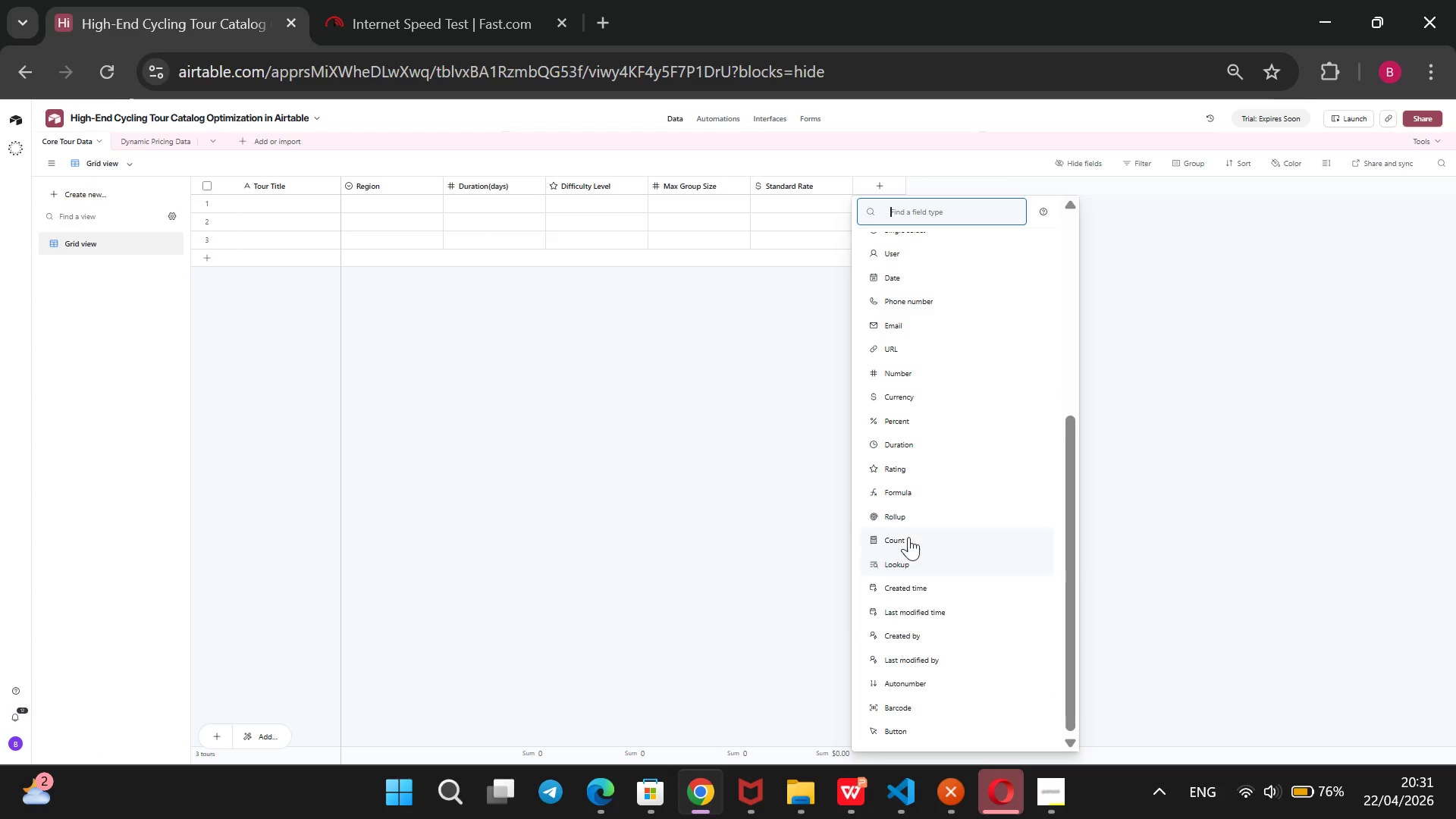 
left_click([912, 494])
 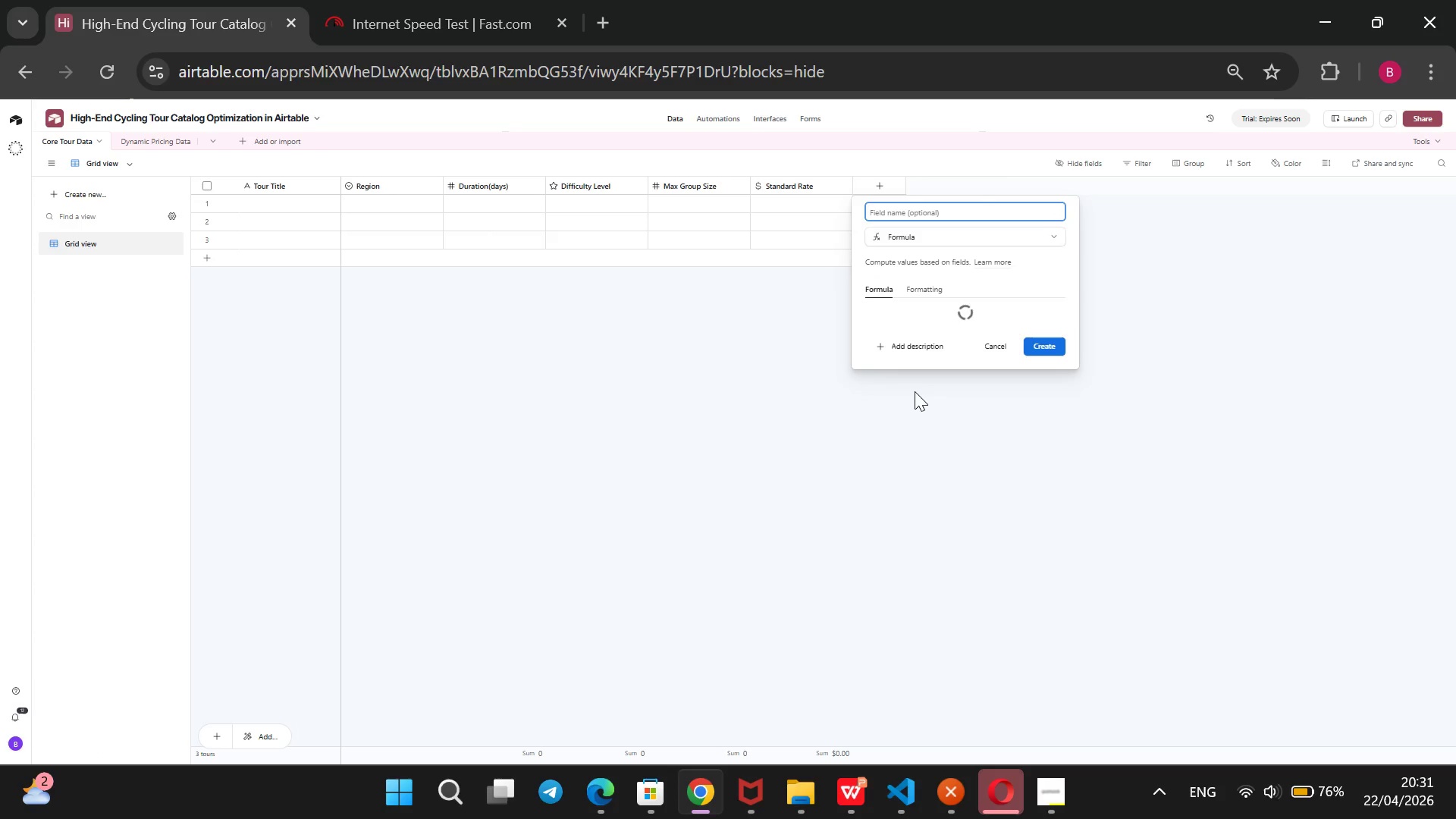 
type(Peak Season  )
key(Backspace)
type(SUrchange)
 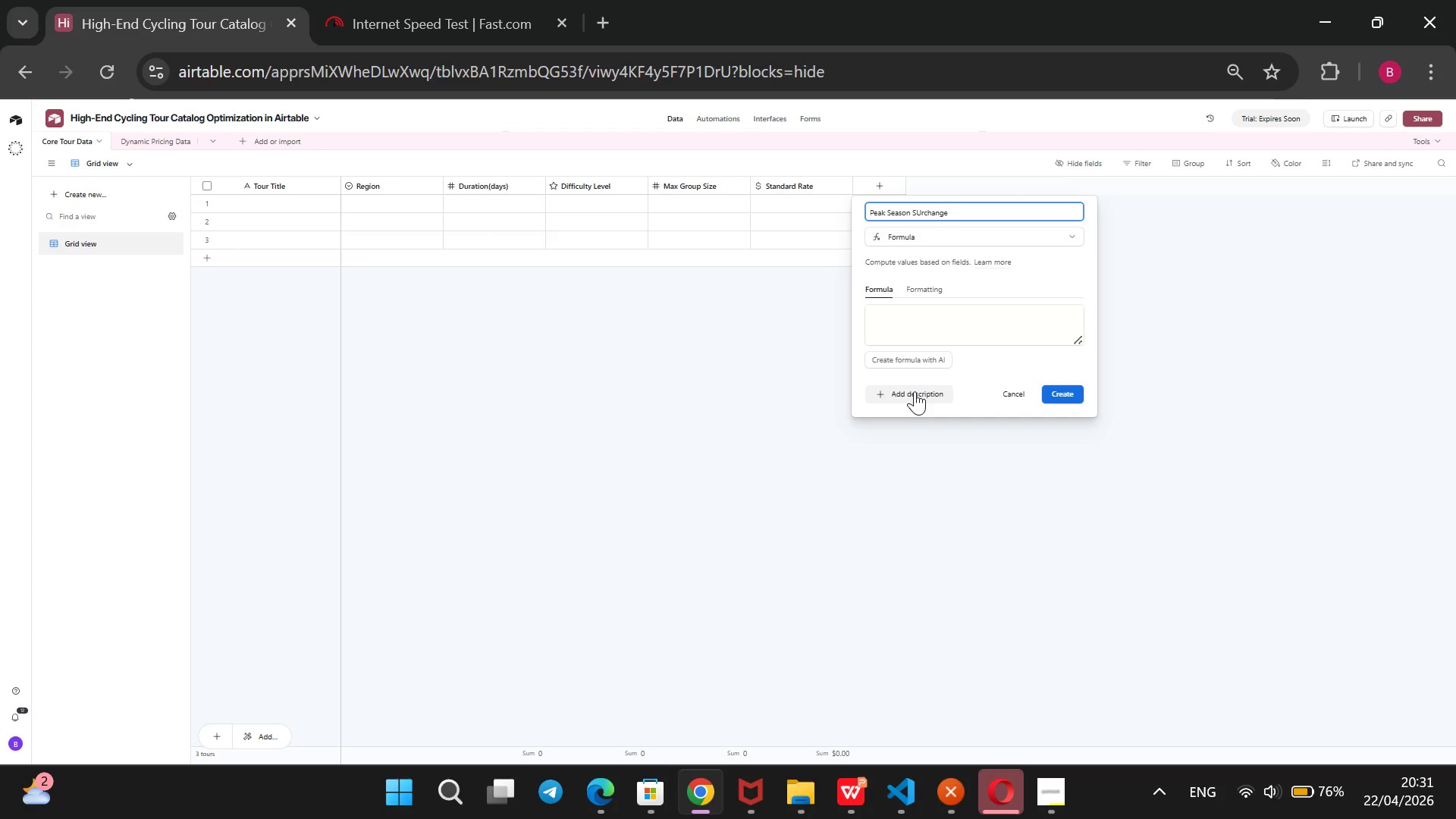 
key(ArrowLeft)
 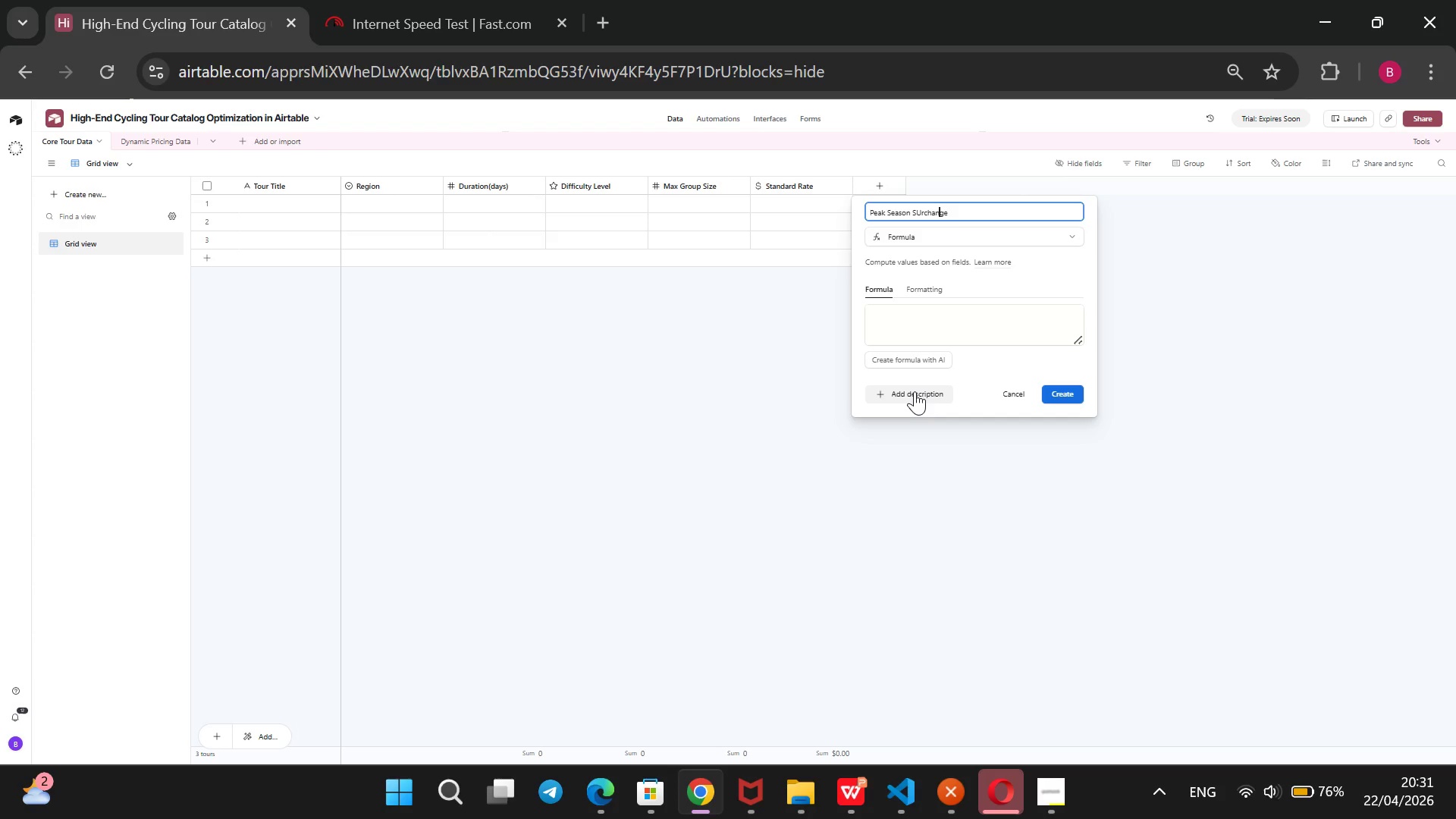 
key(ArrowLeft)
 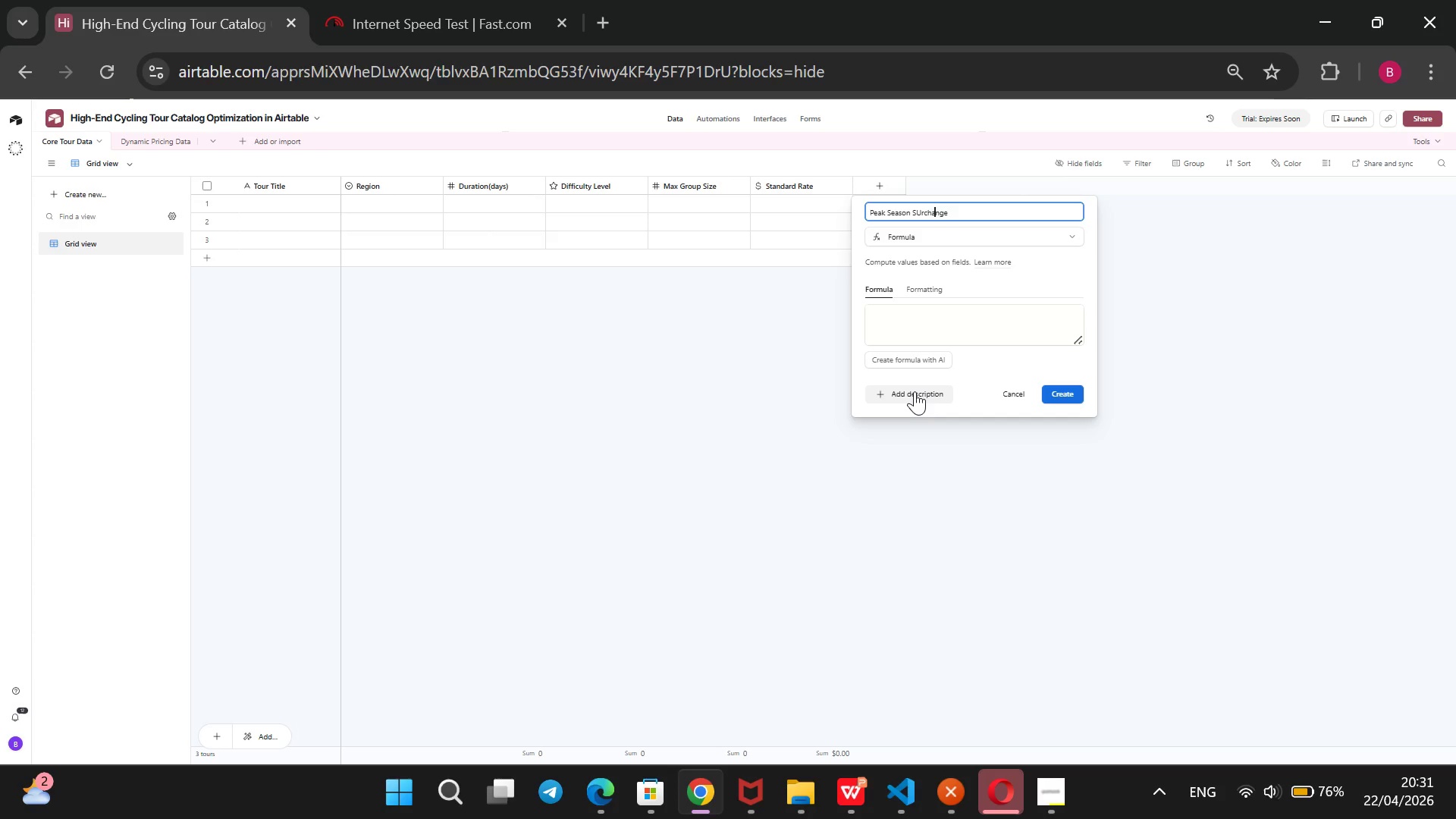 
key(ArrowLeft)
 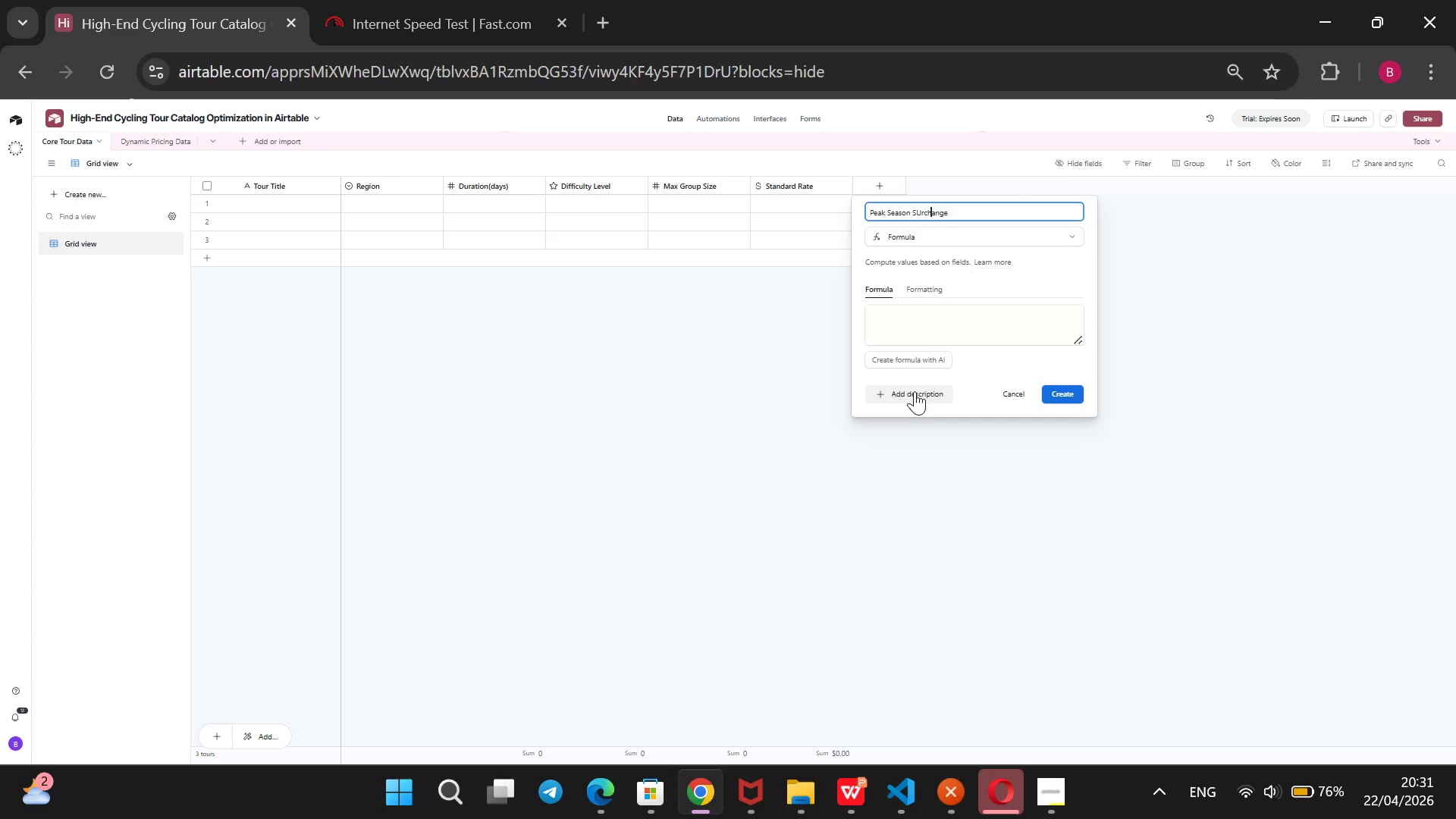 
key(ArrowLeft)
 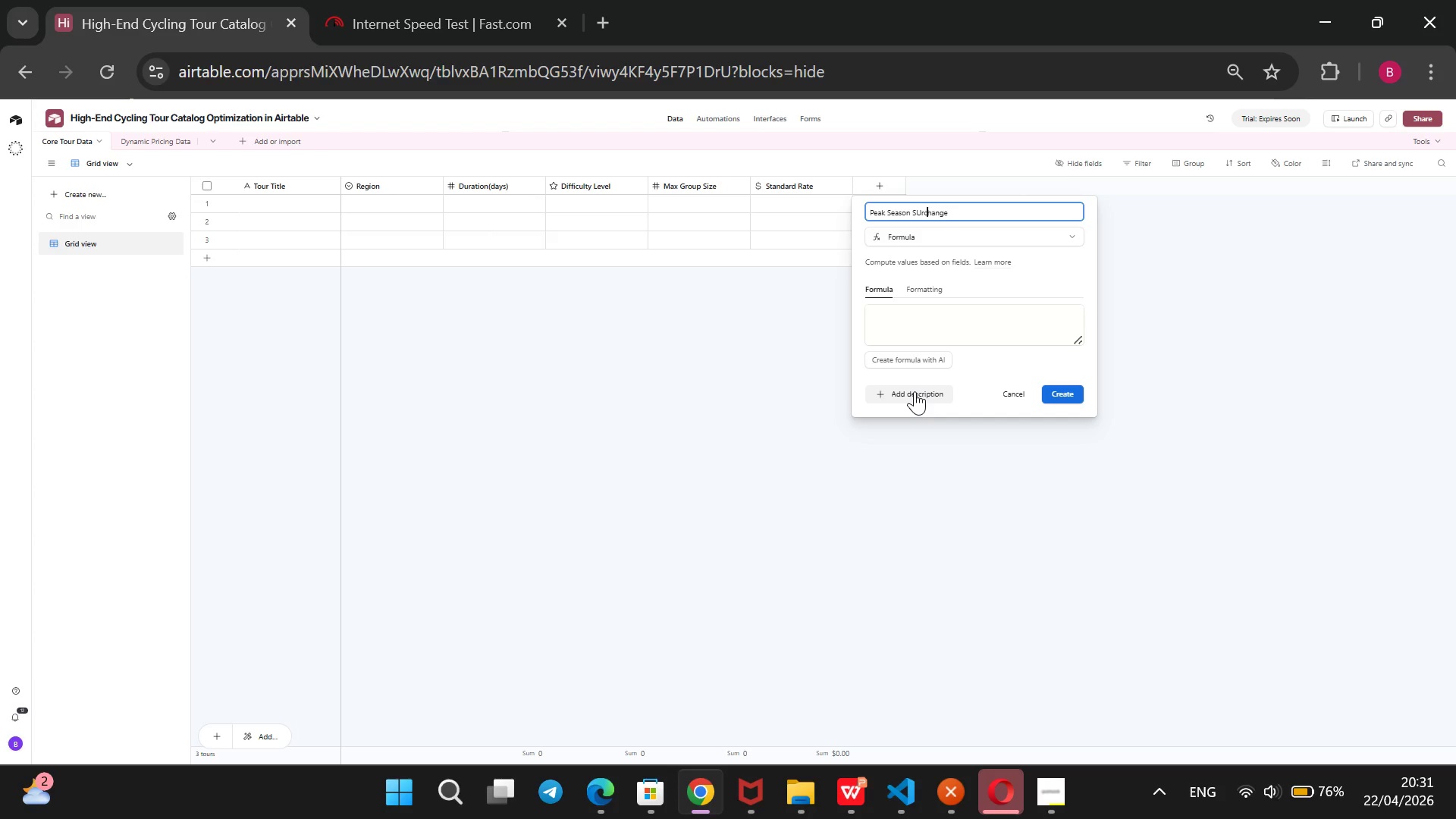 
key(ArrowLeft)
 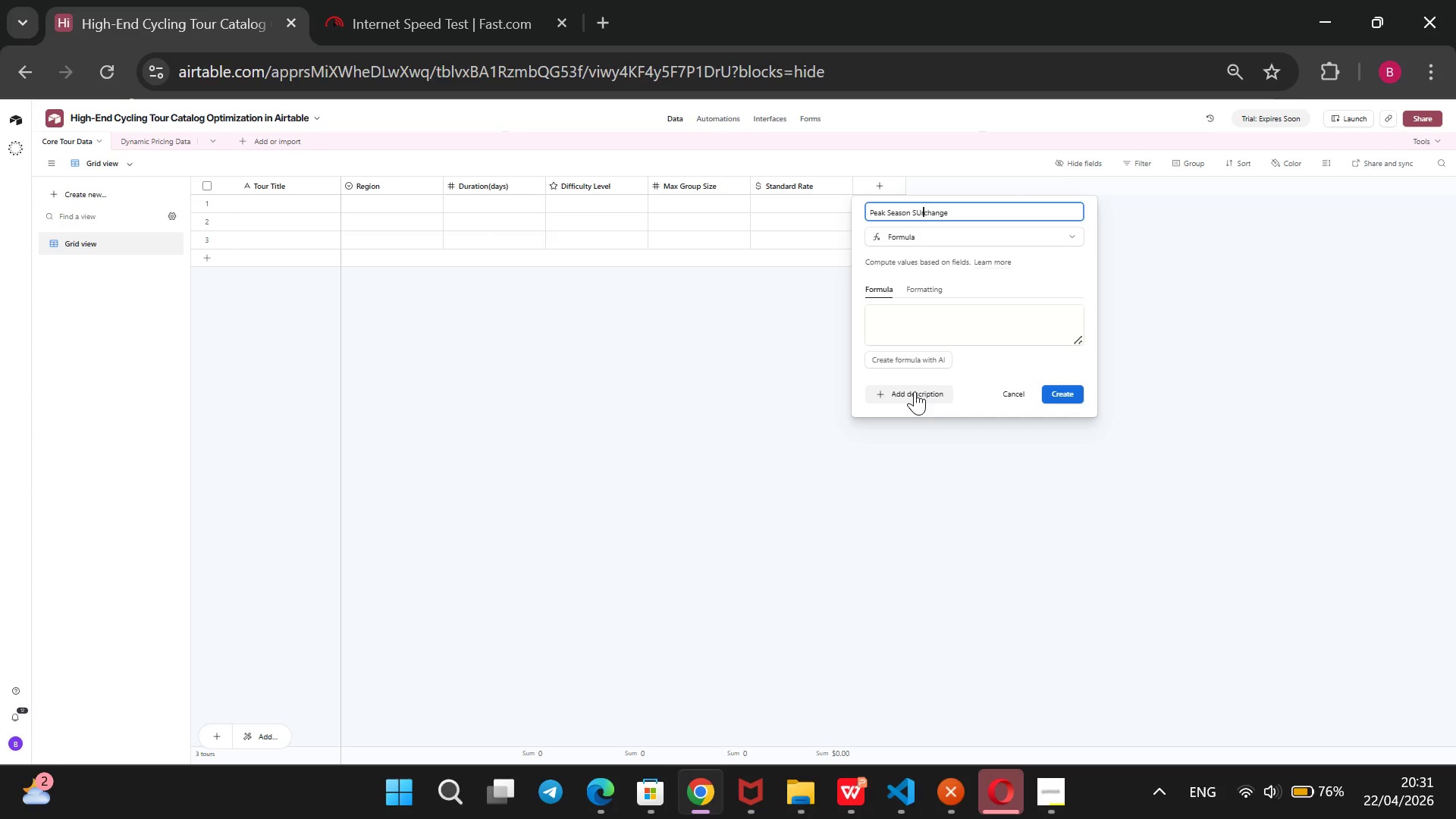 
key(ArrowLeft)
 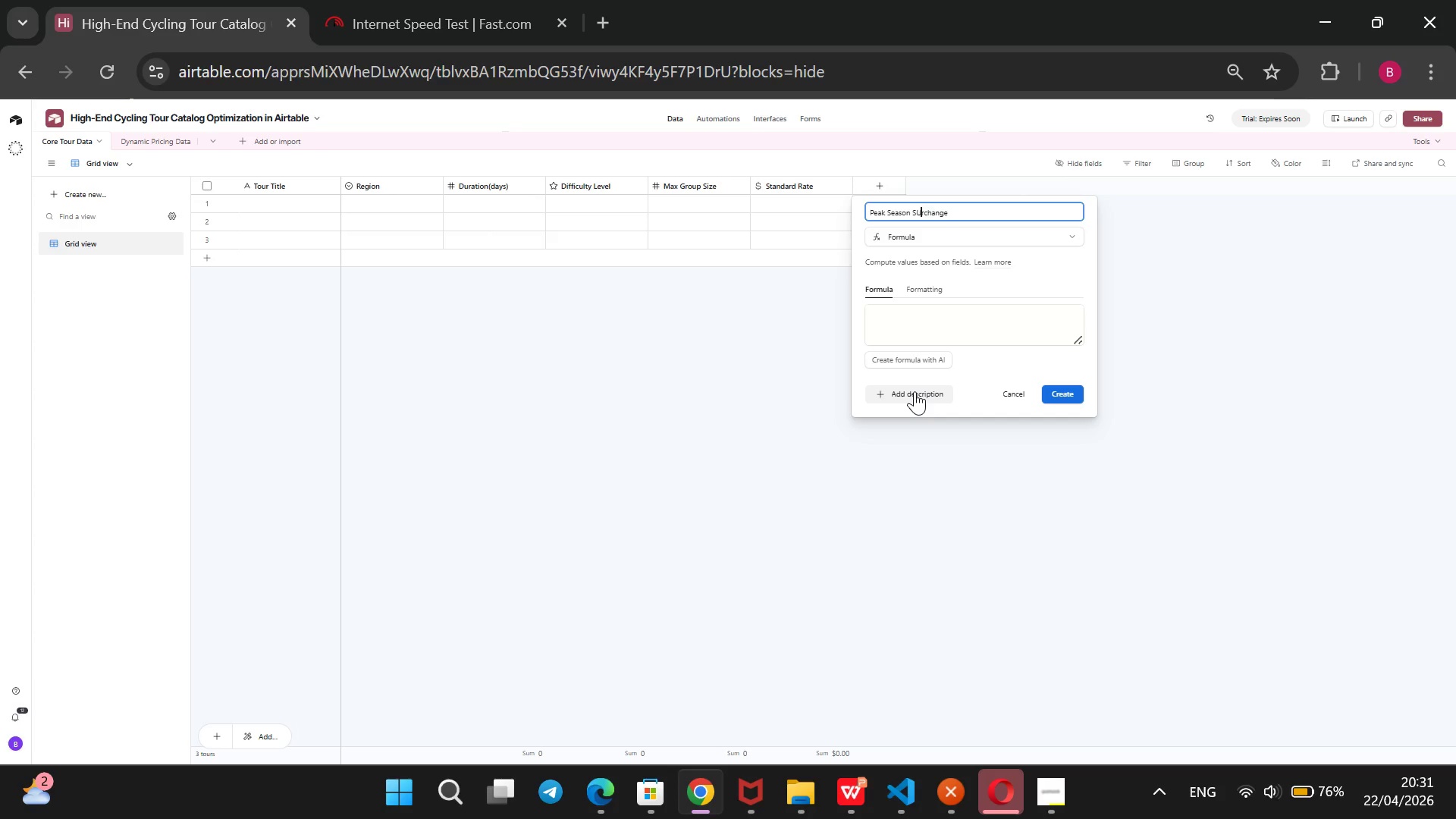 
key(ArrowLeft)
 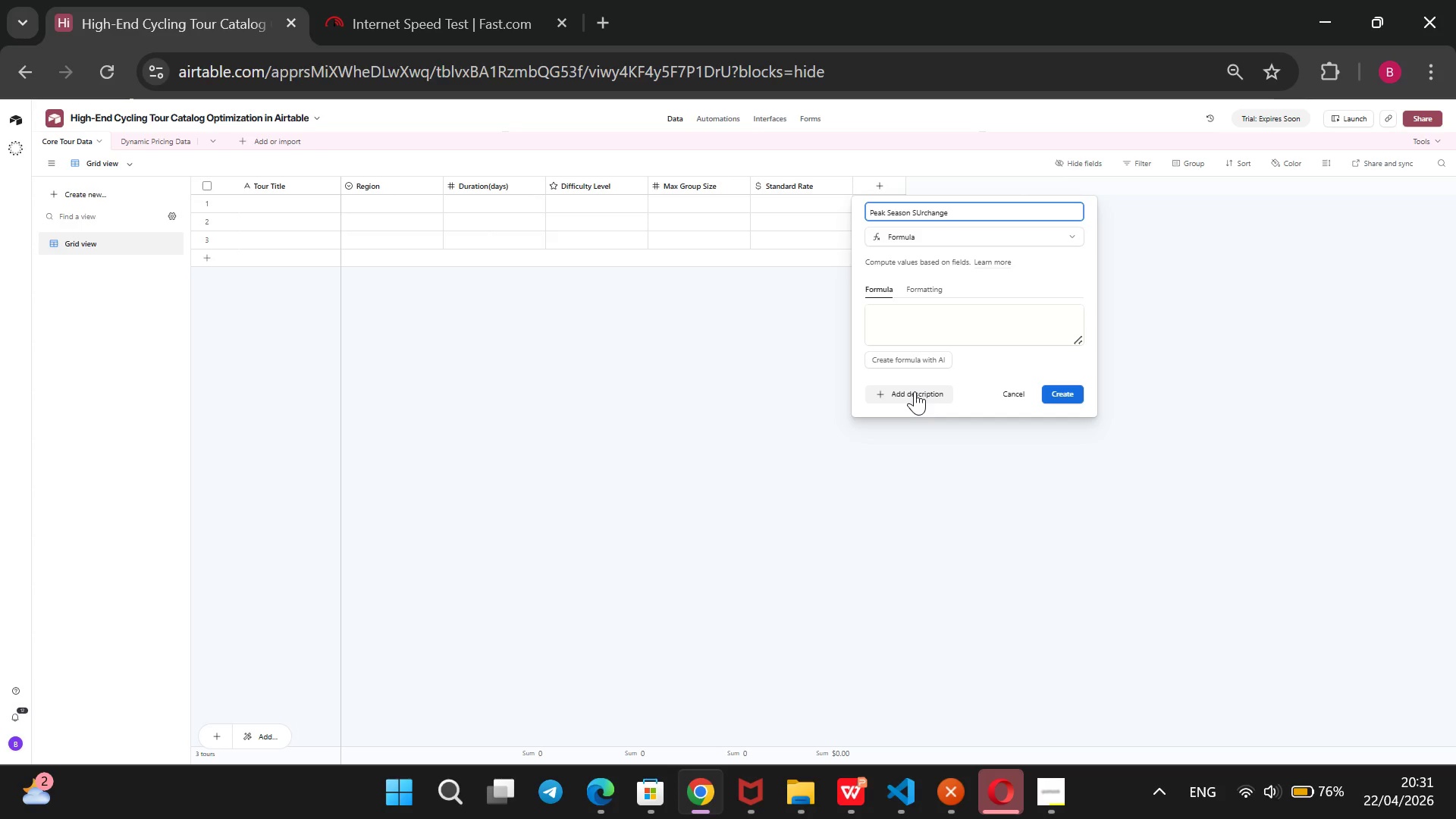 
key(Backspace)
 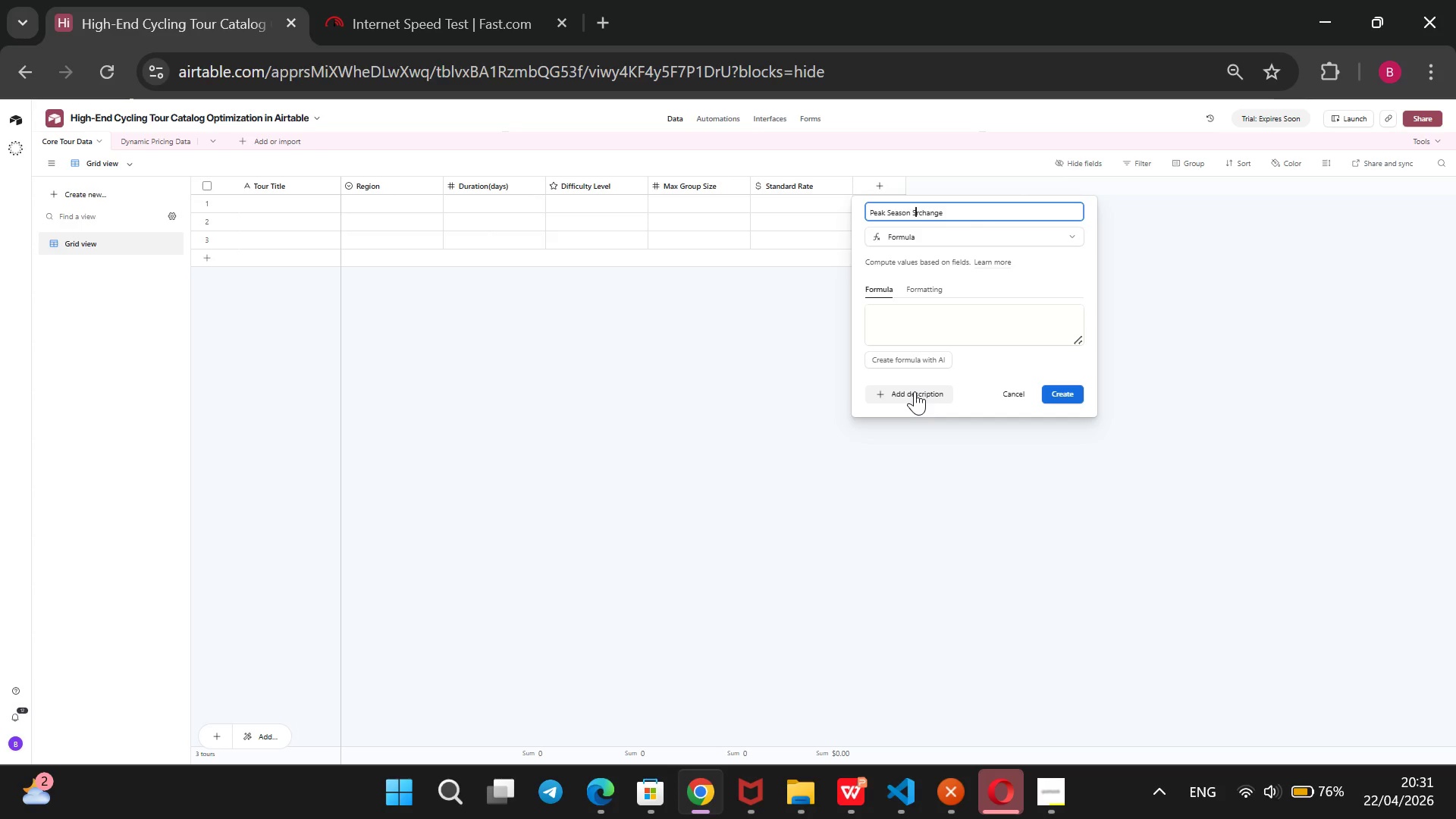 
key(U)
 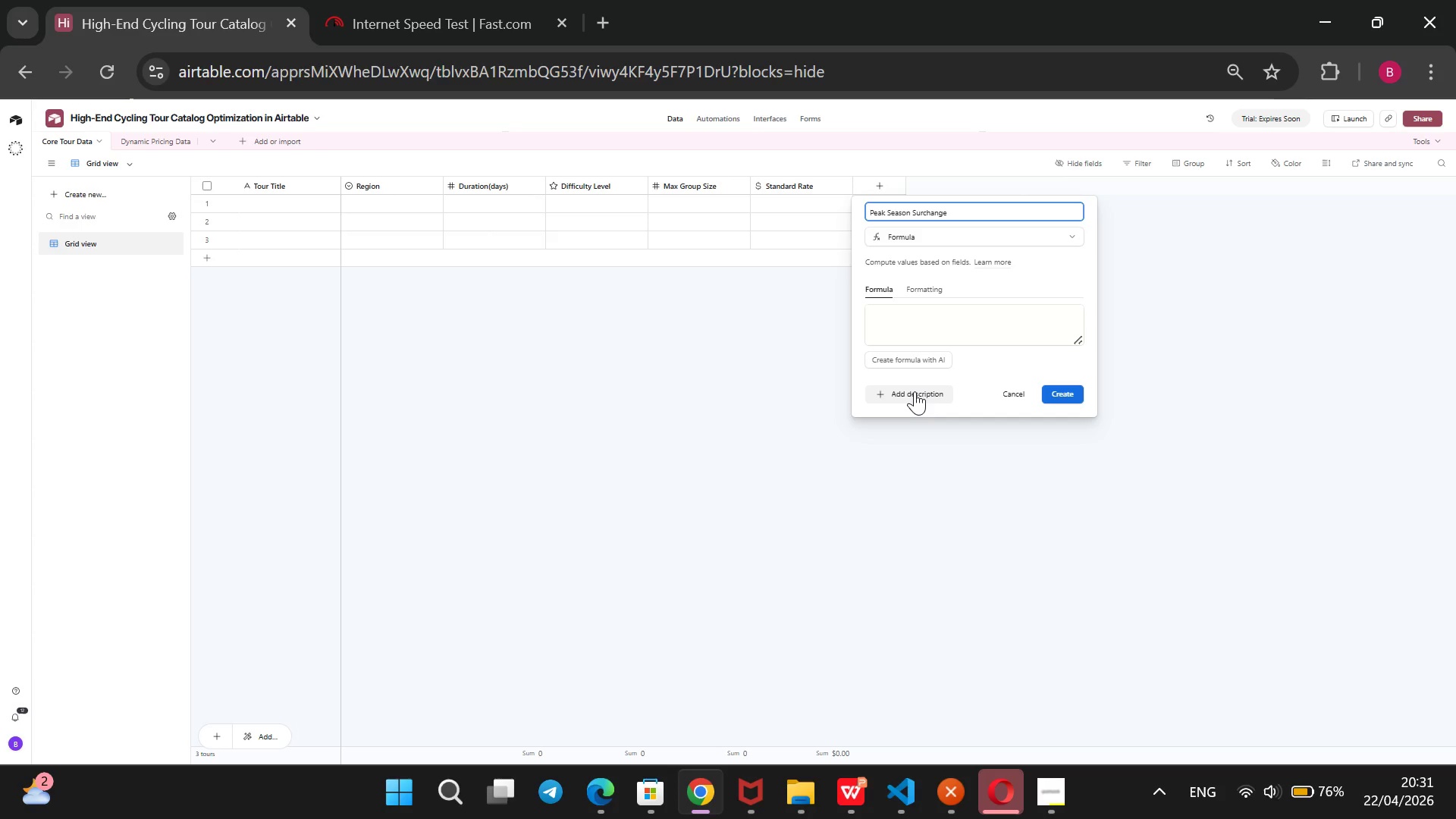 
wait(5.23)
 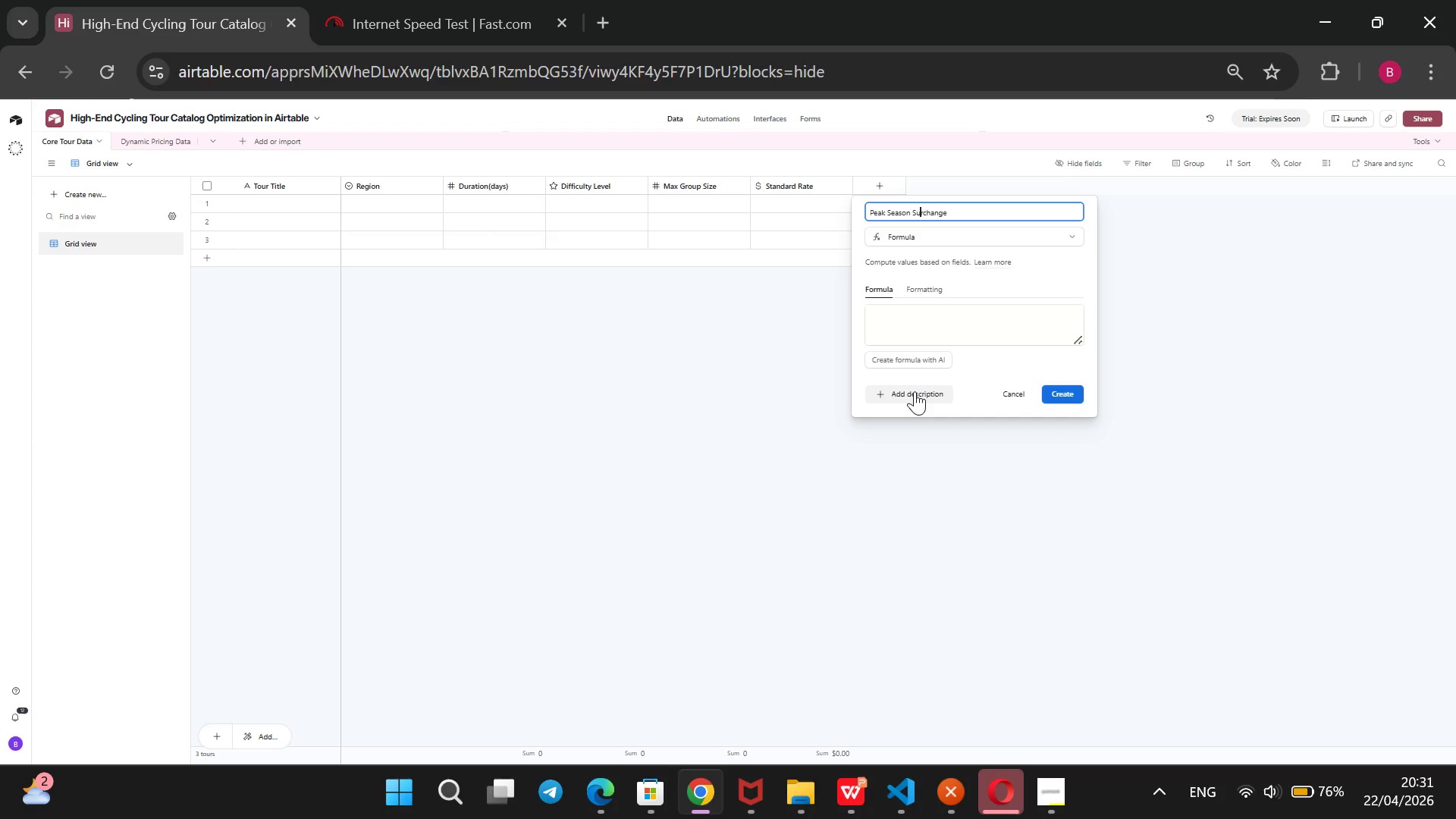 
key(ArrowRight)
 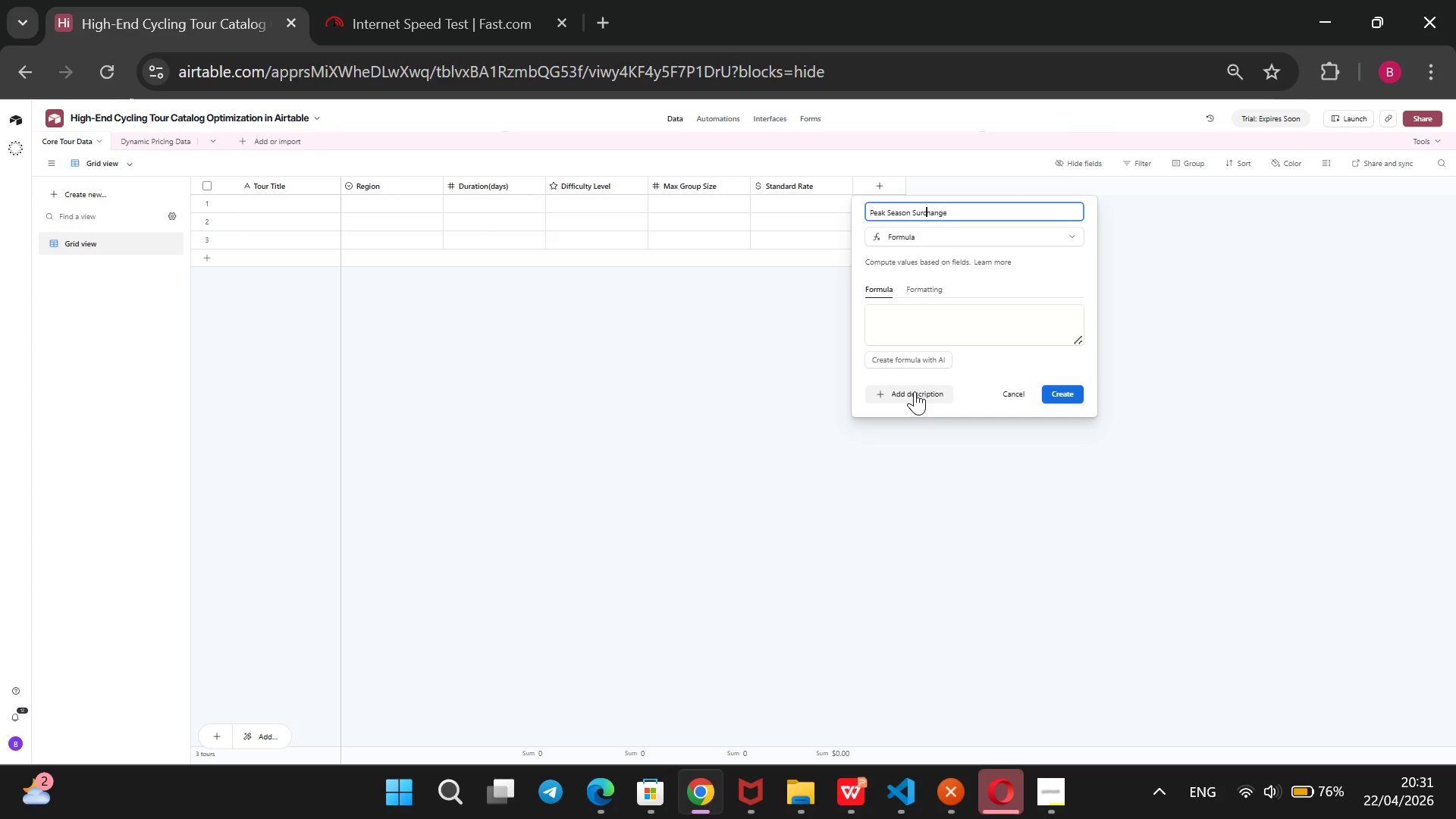 
key(ArrowRight)
 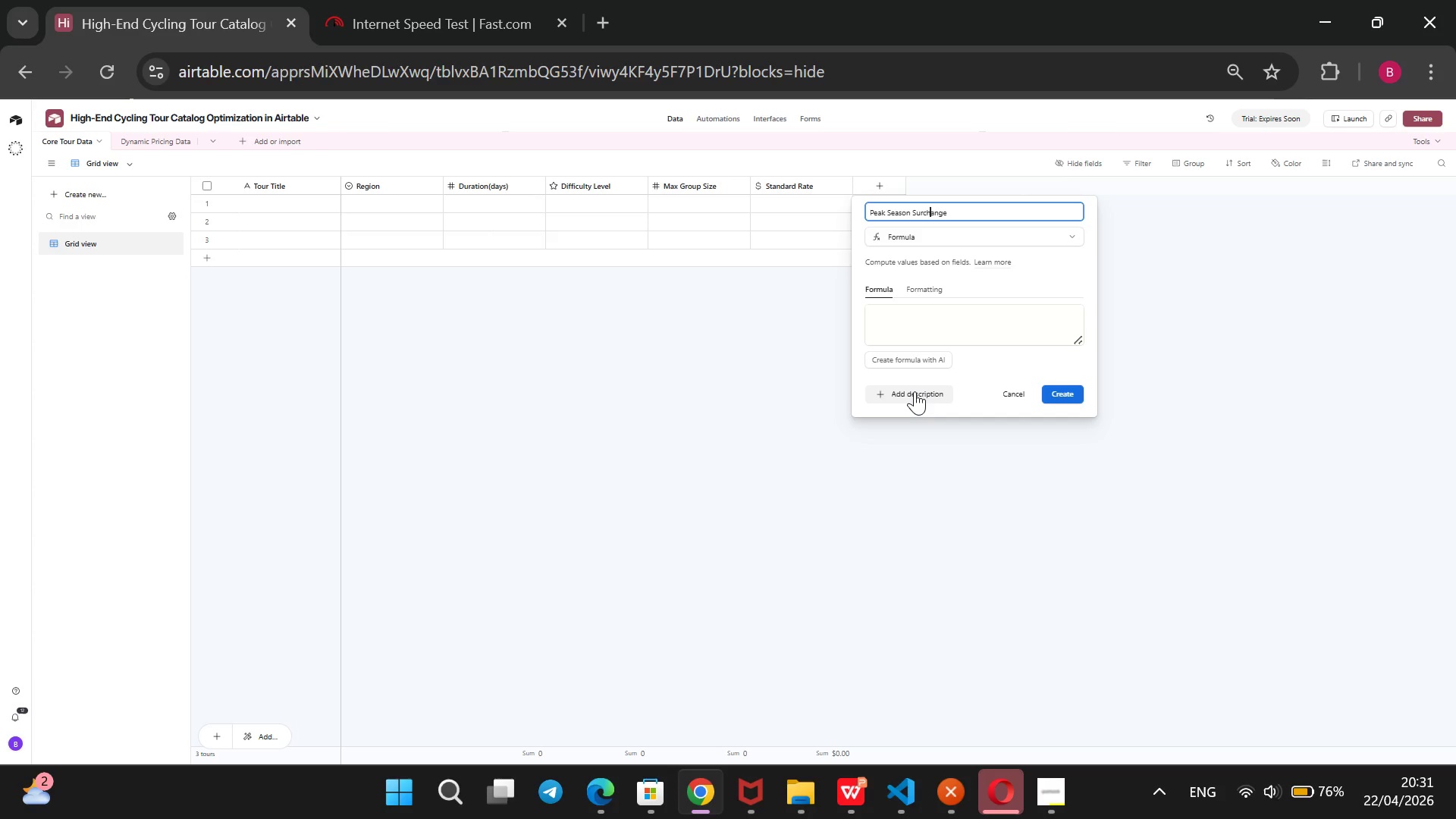 
key(ArrowRight)
 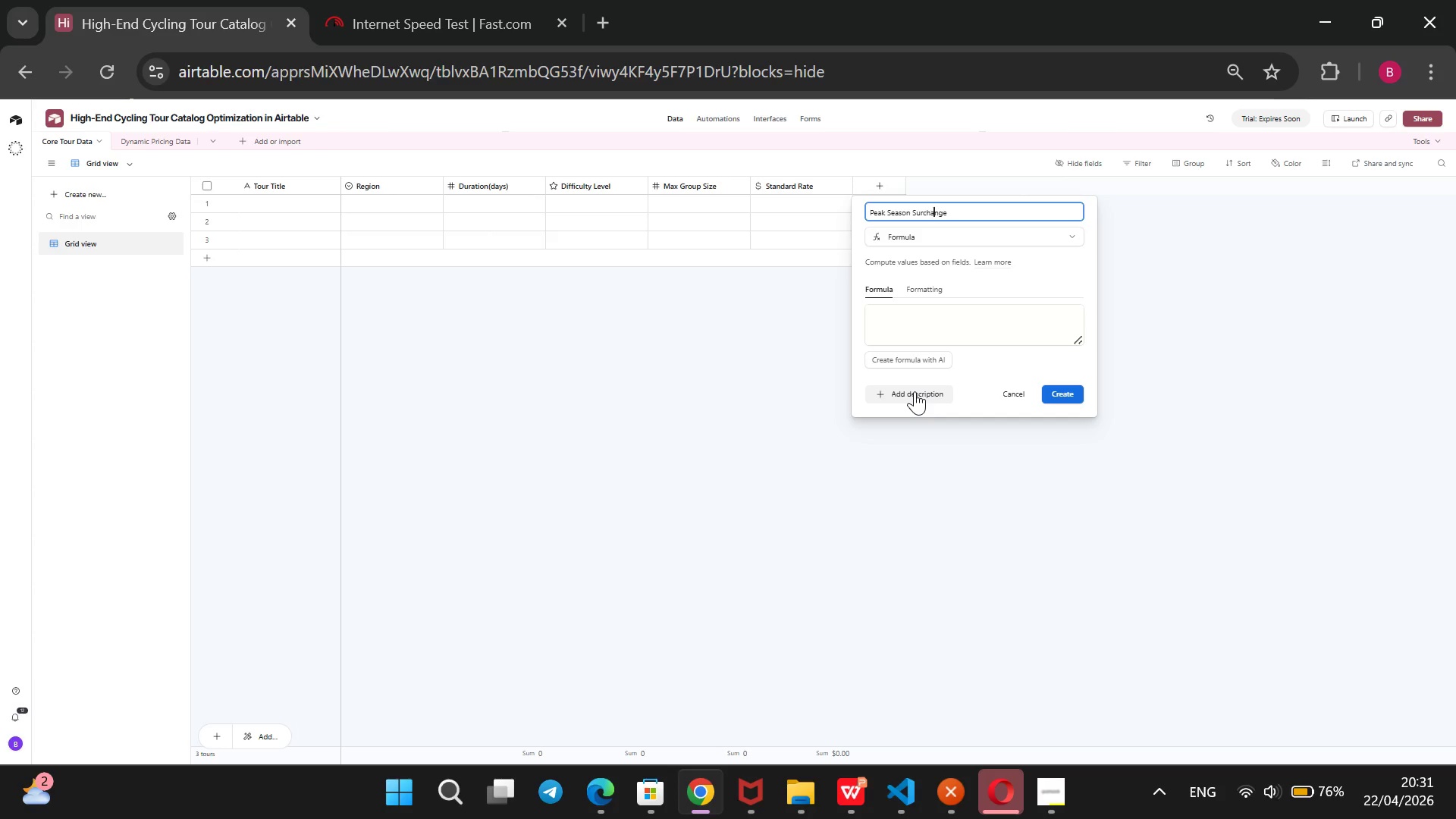 
key(ArrowRight)
 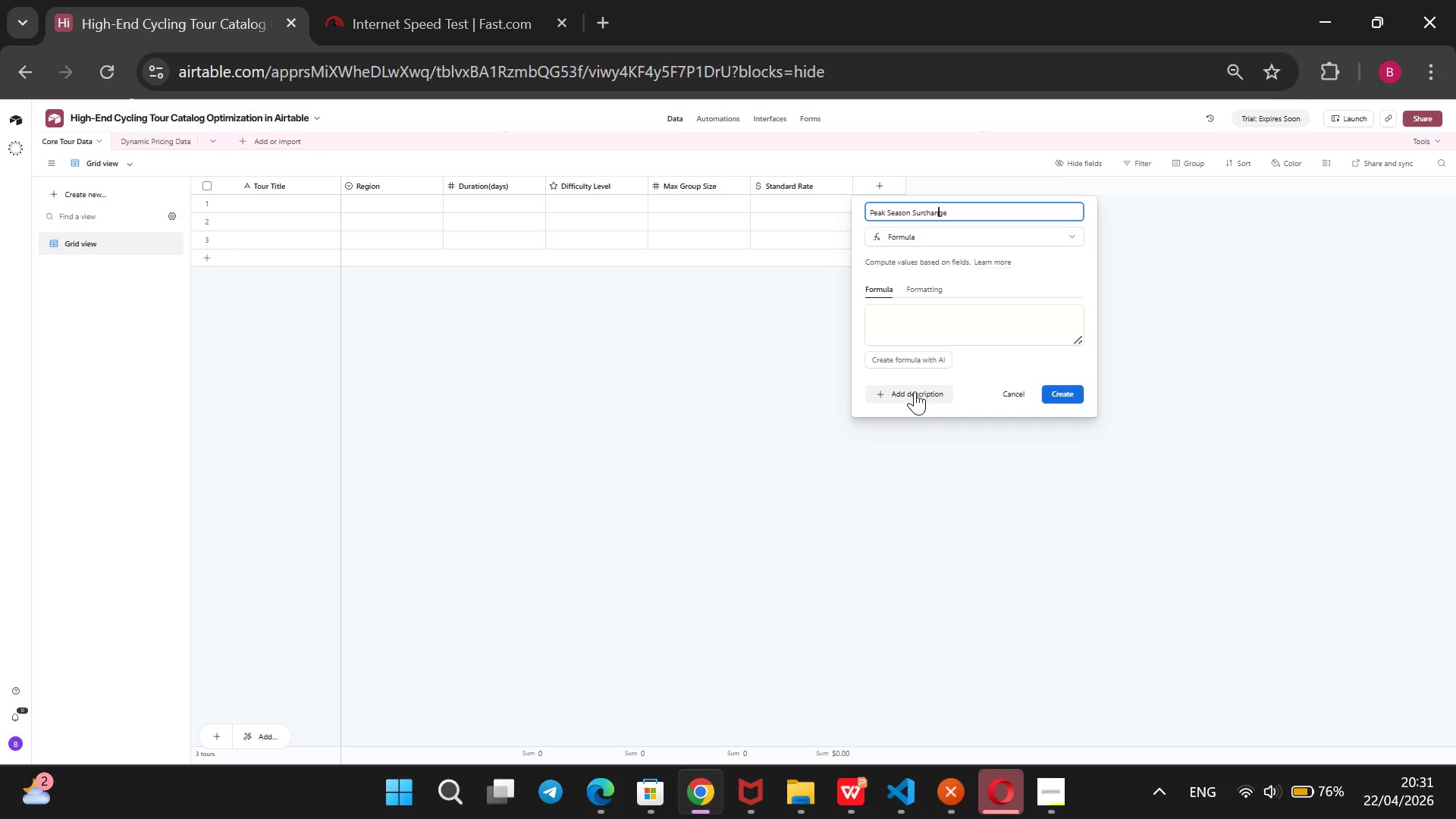 
key(ArrowRight)
 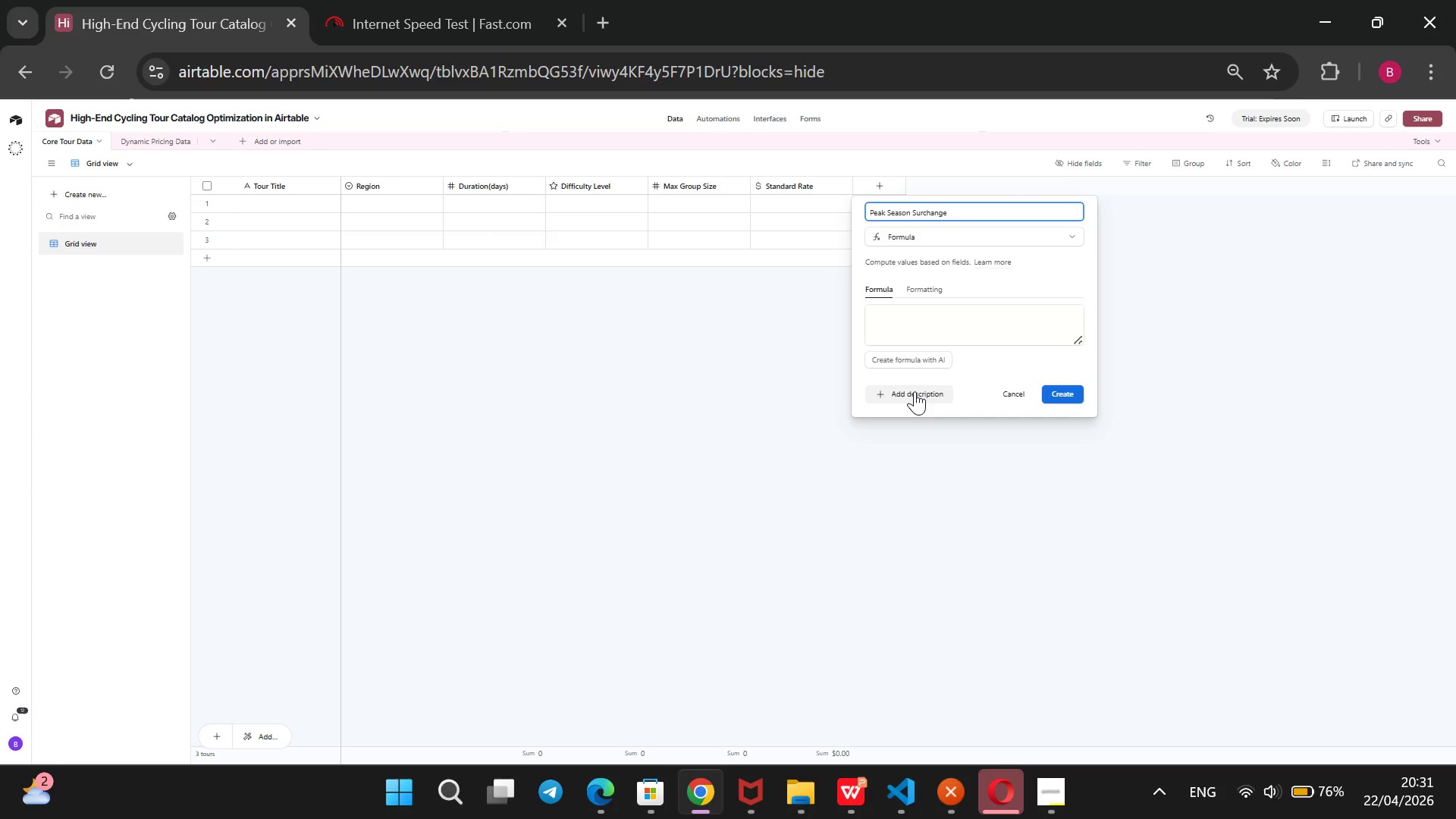 
key(Backspace)
 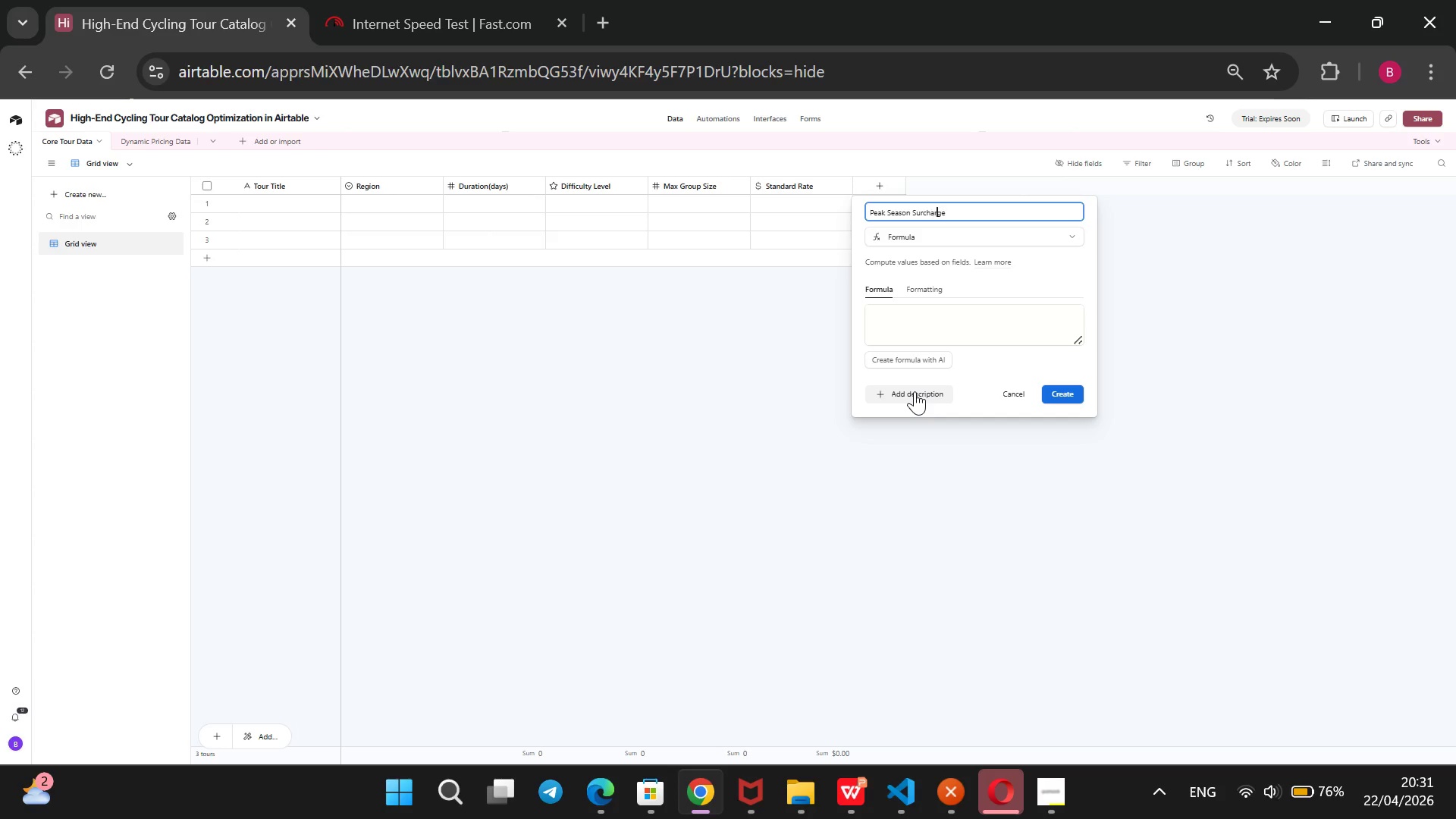 
key(R)
 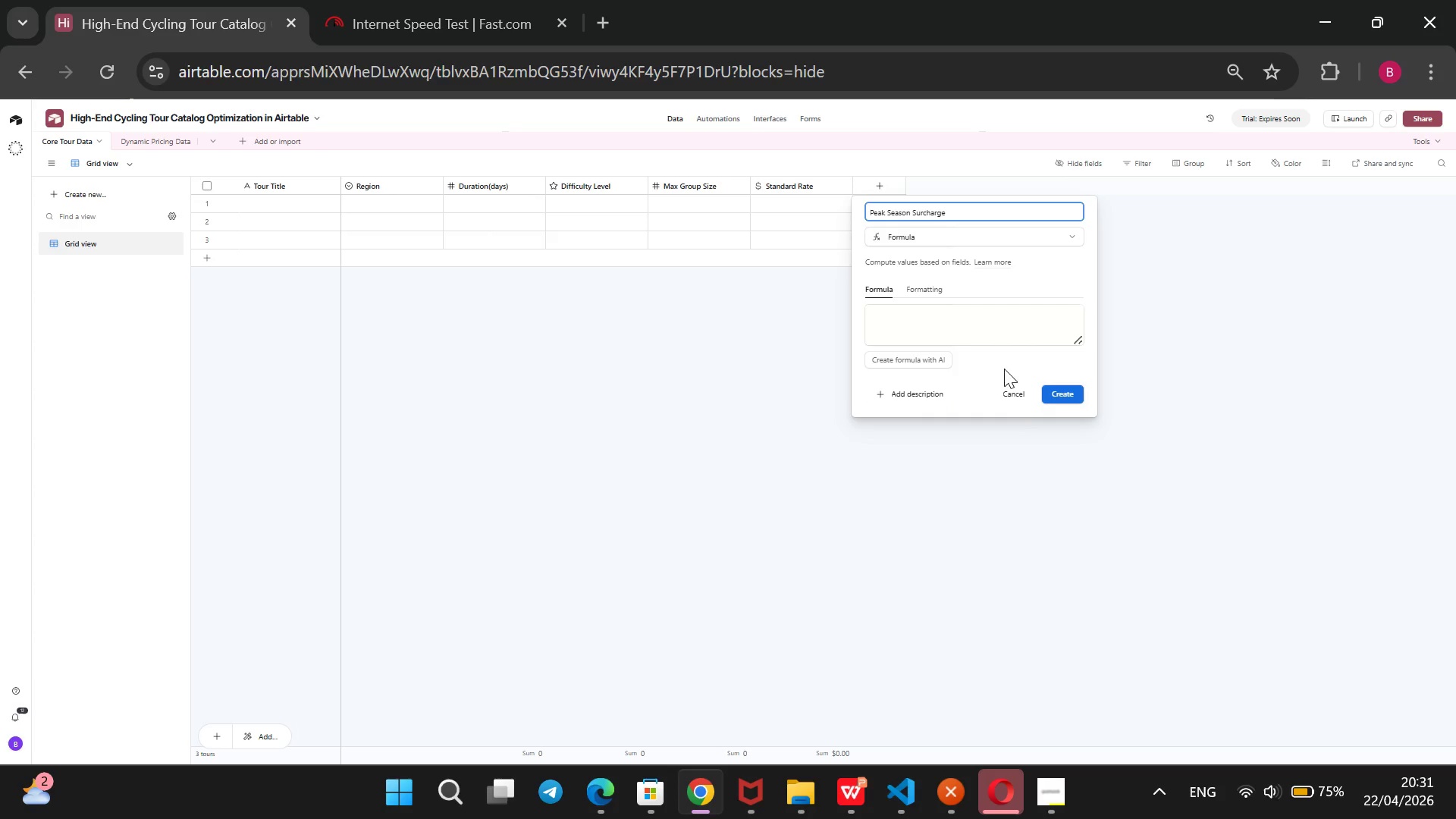 
left_click([952, 344])
 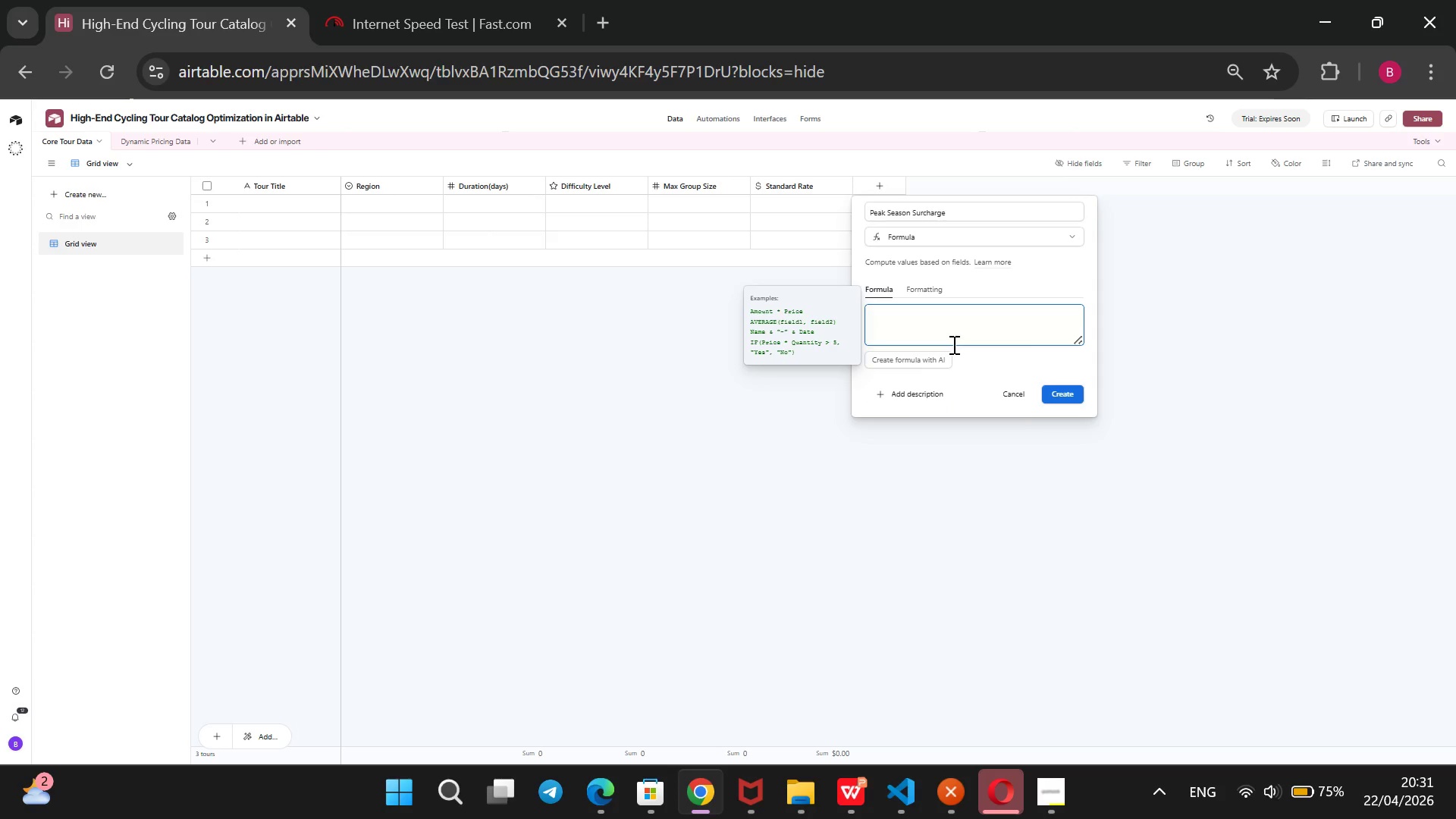 
type({Standard Rate)
 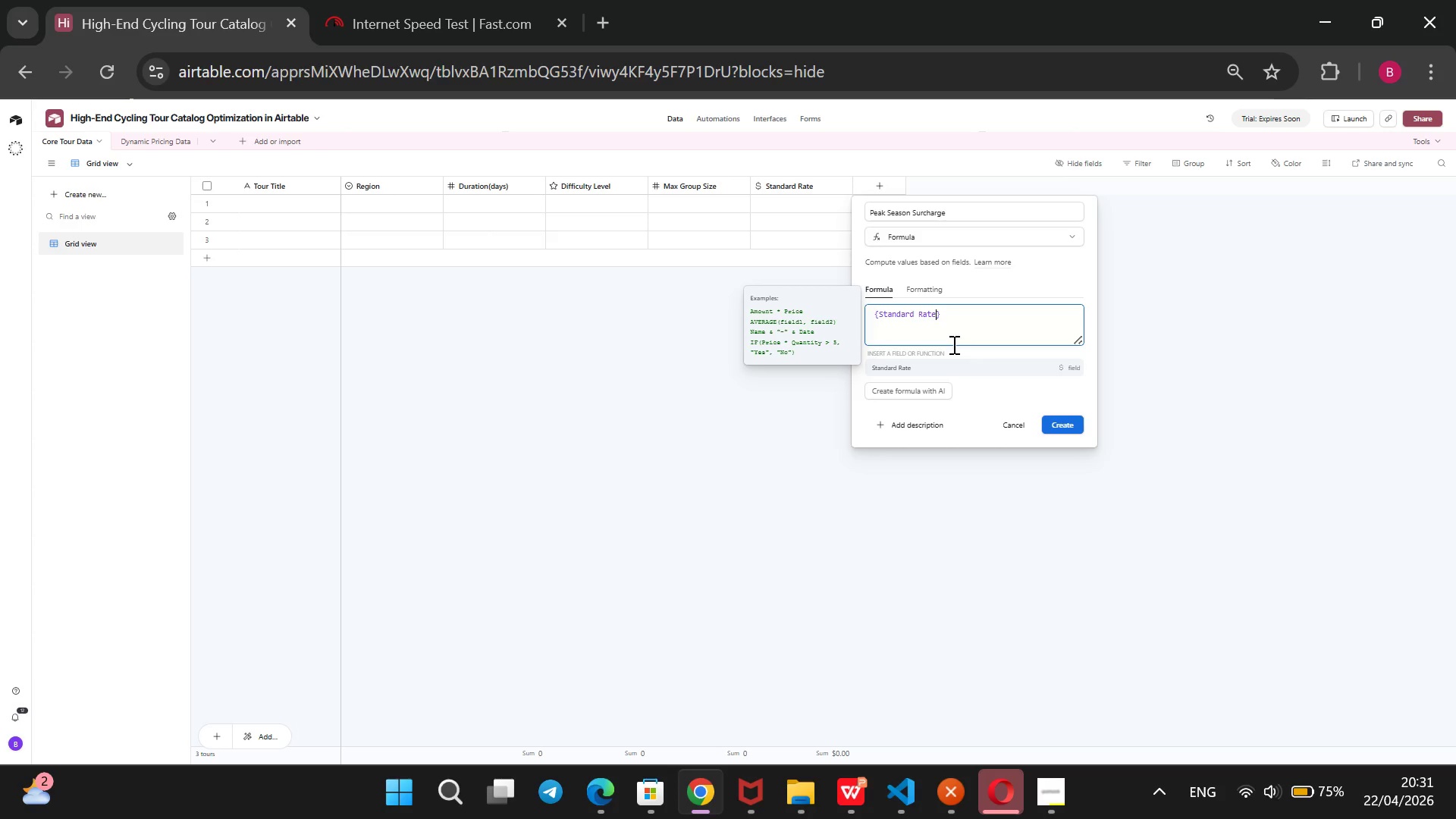 
key(ArrowRight)
 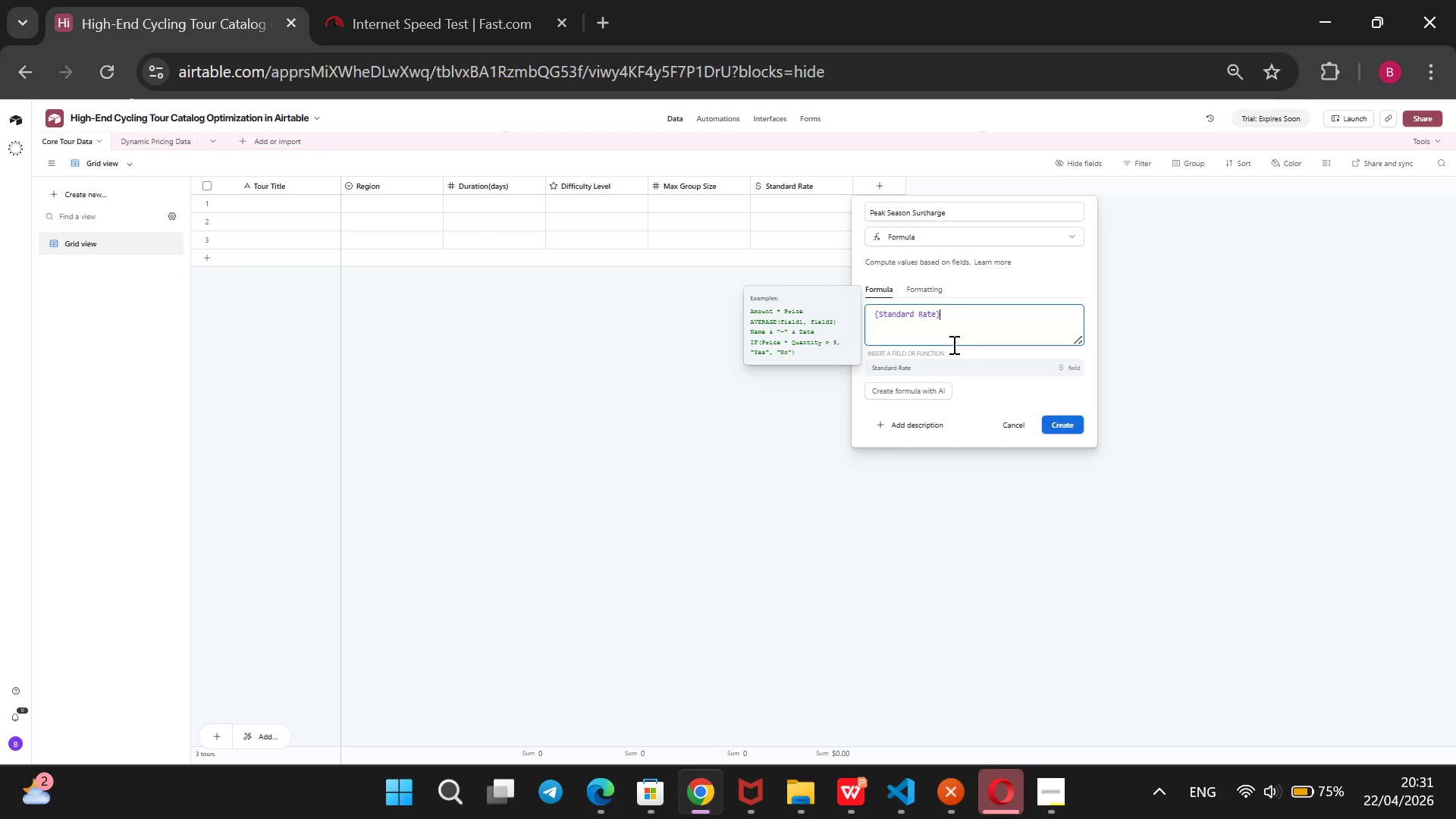 
type(*0.15)
 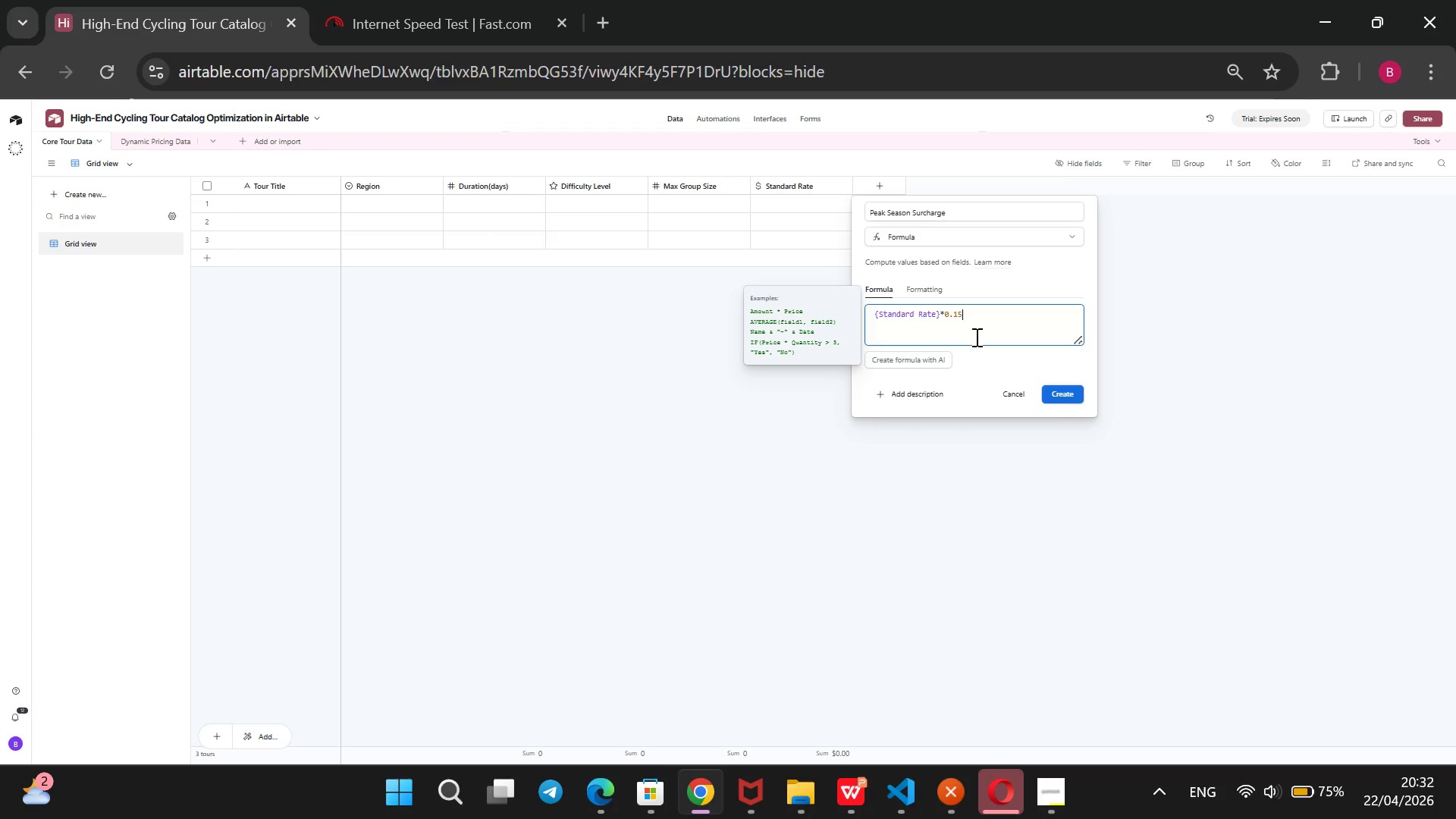 
wait(9.83)
 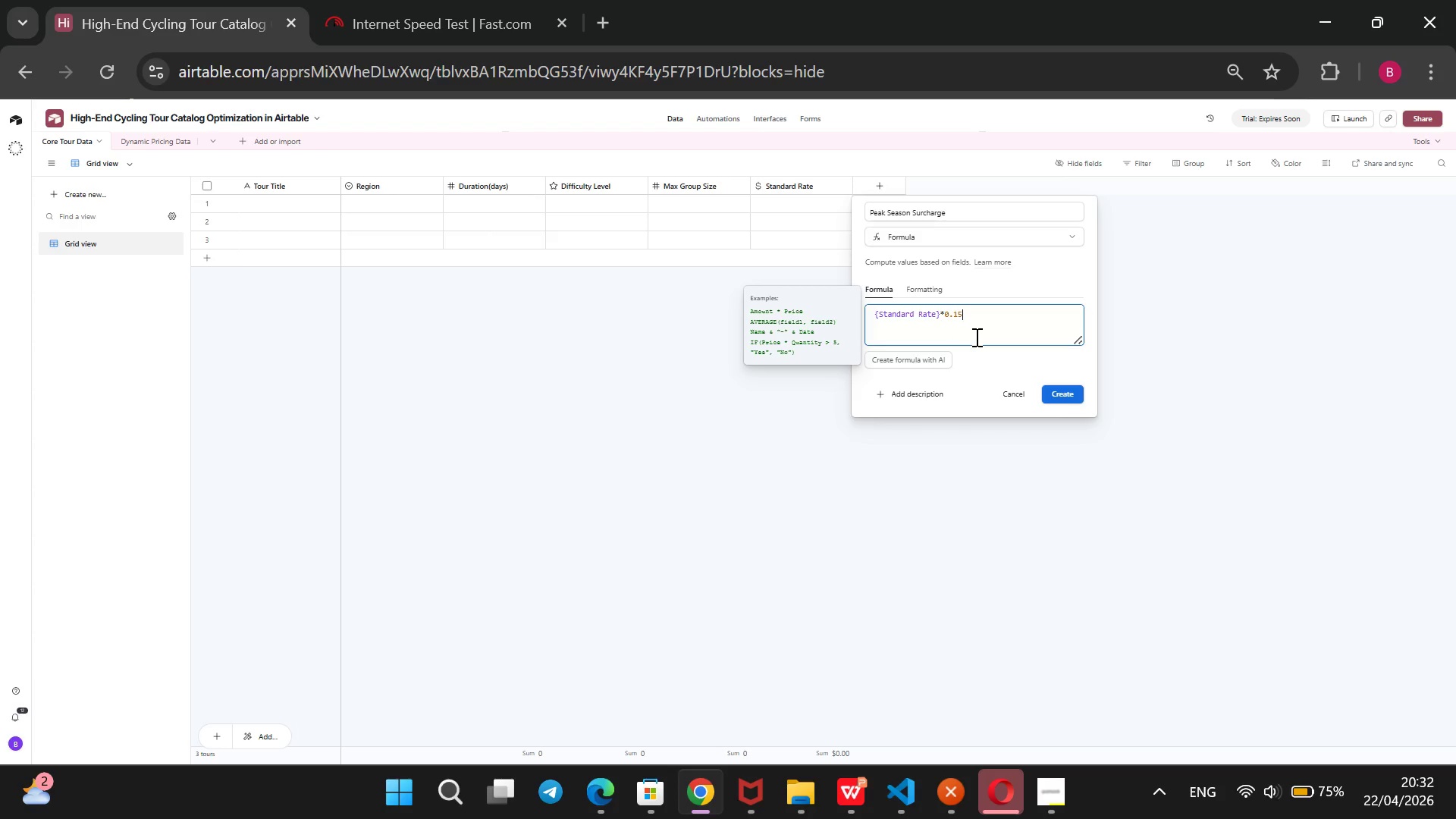 
key(ArrowLeft)
 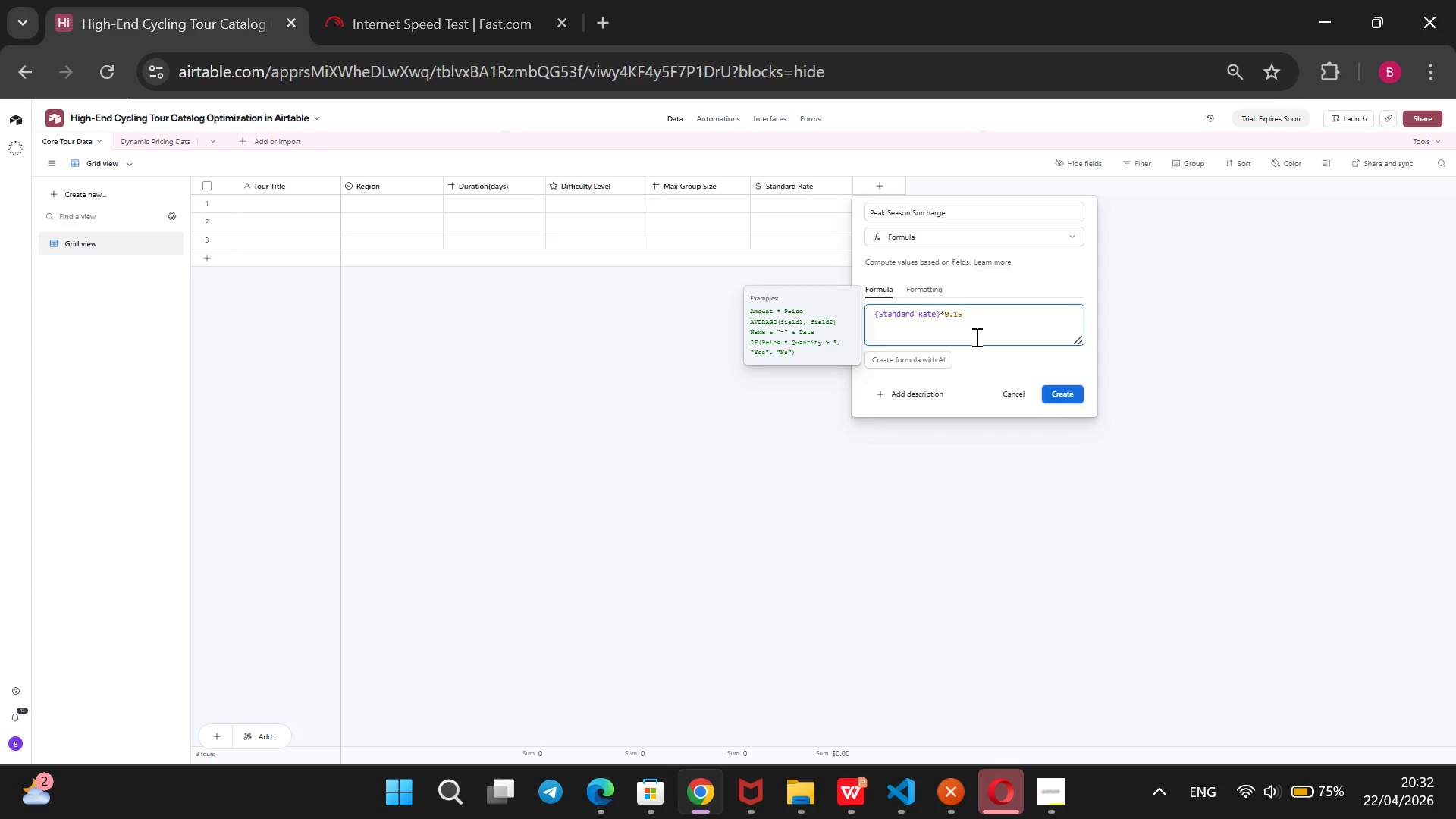 
key(ArrowLeft)
 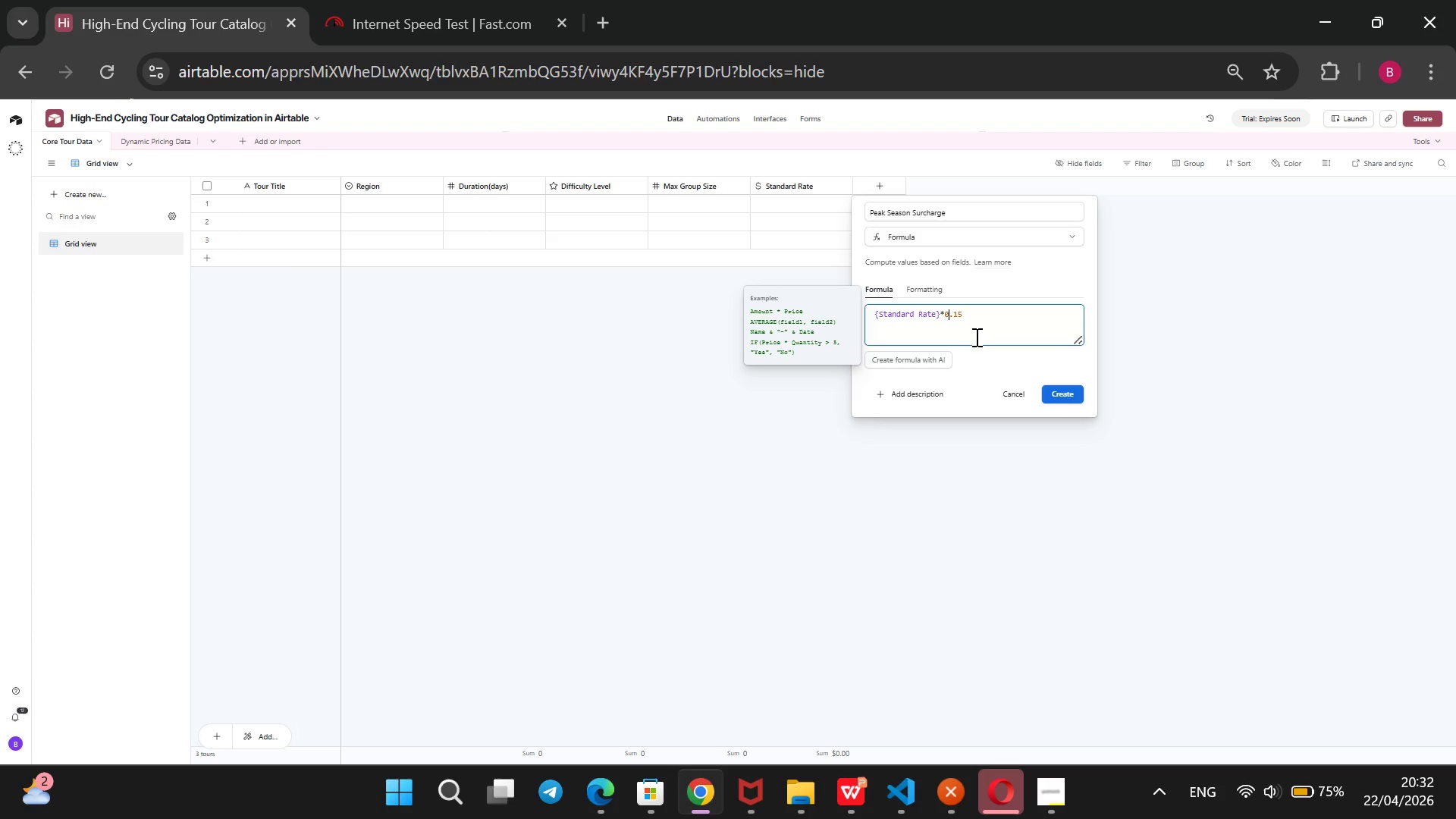 
key(ArrowLeft)
 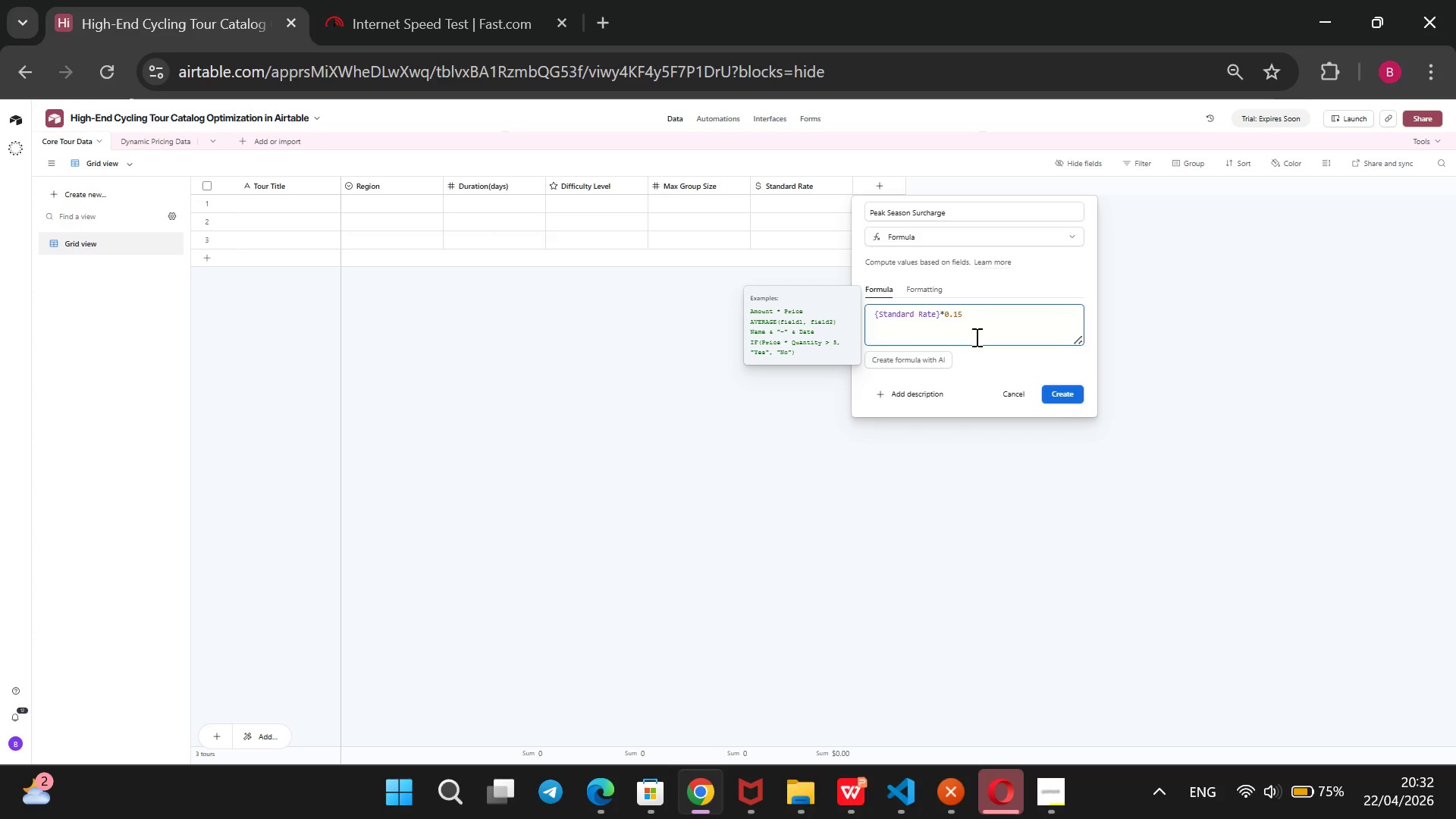 
key(Backspace)
 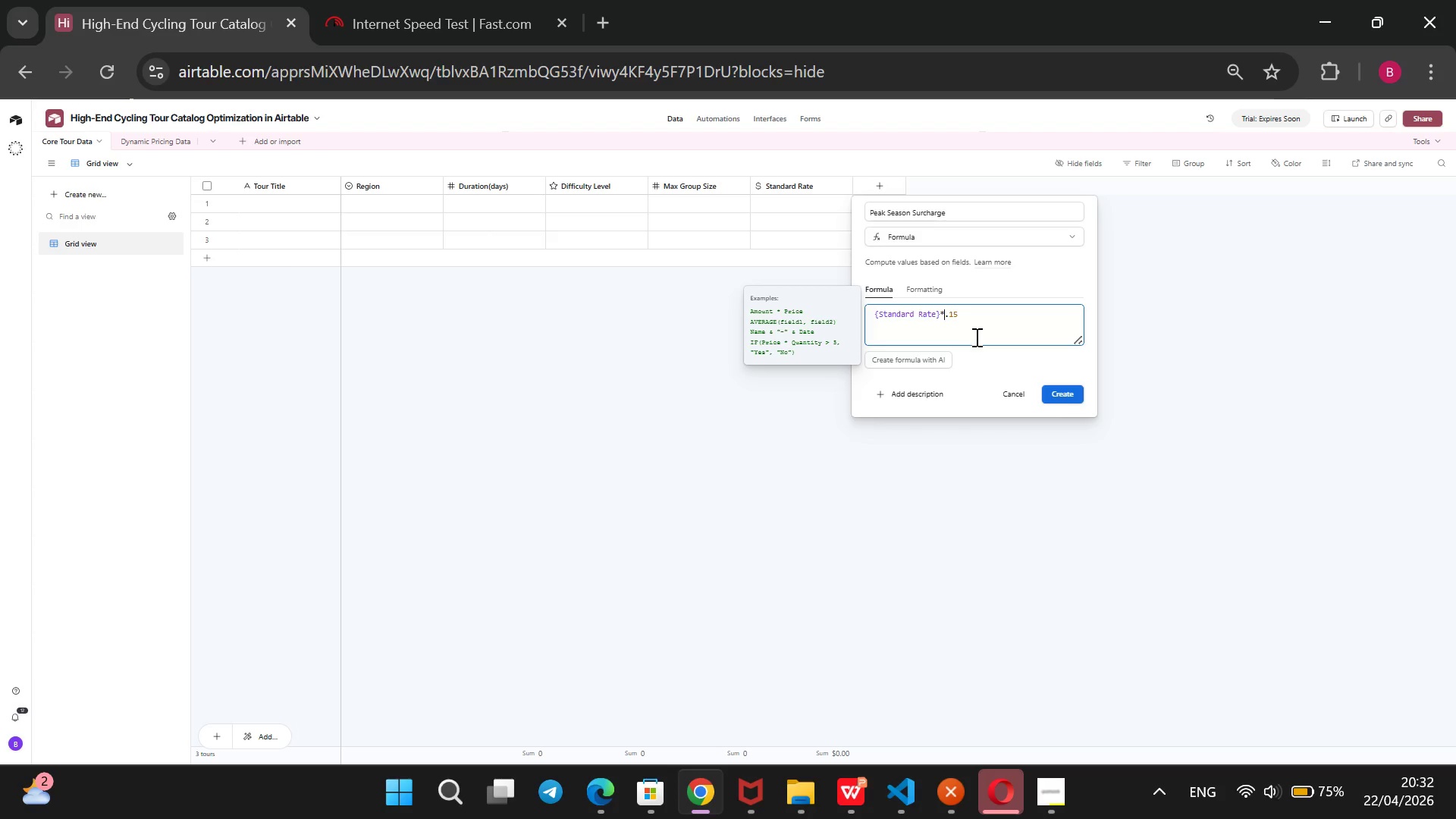 
key(1)
 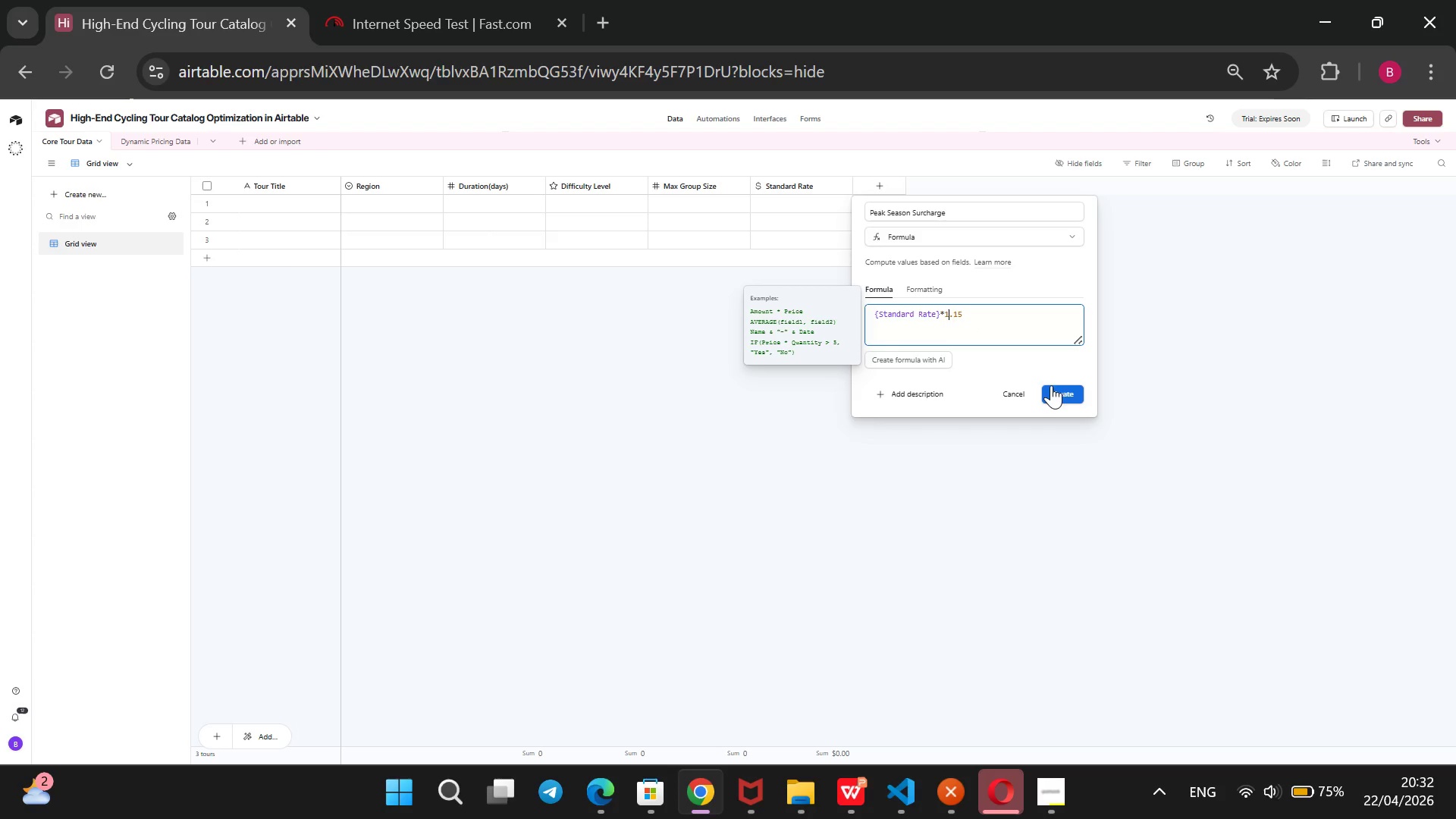 
left_click([1056, 388])
 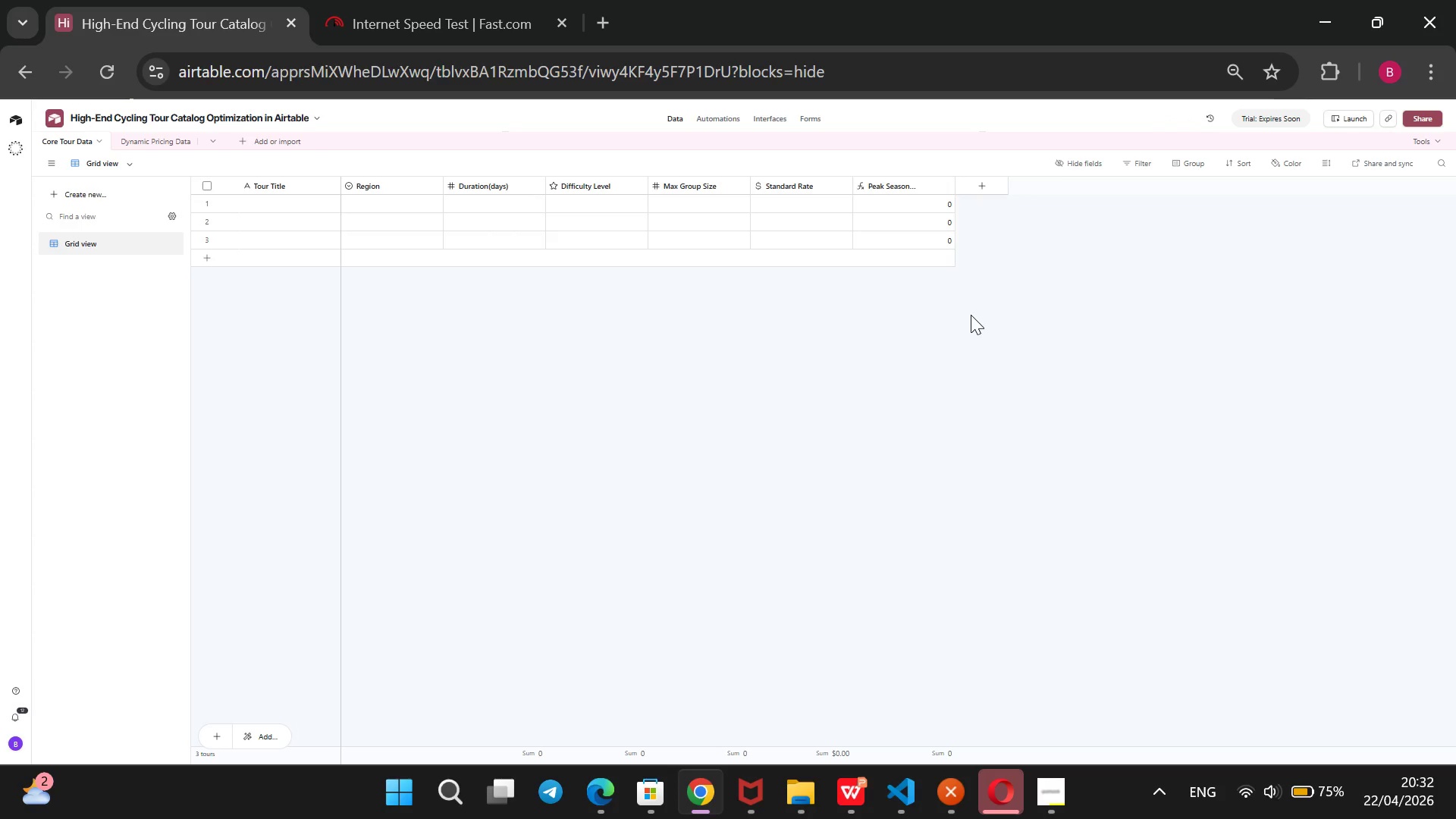 
wait(22.25)
 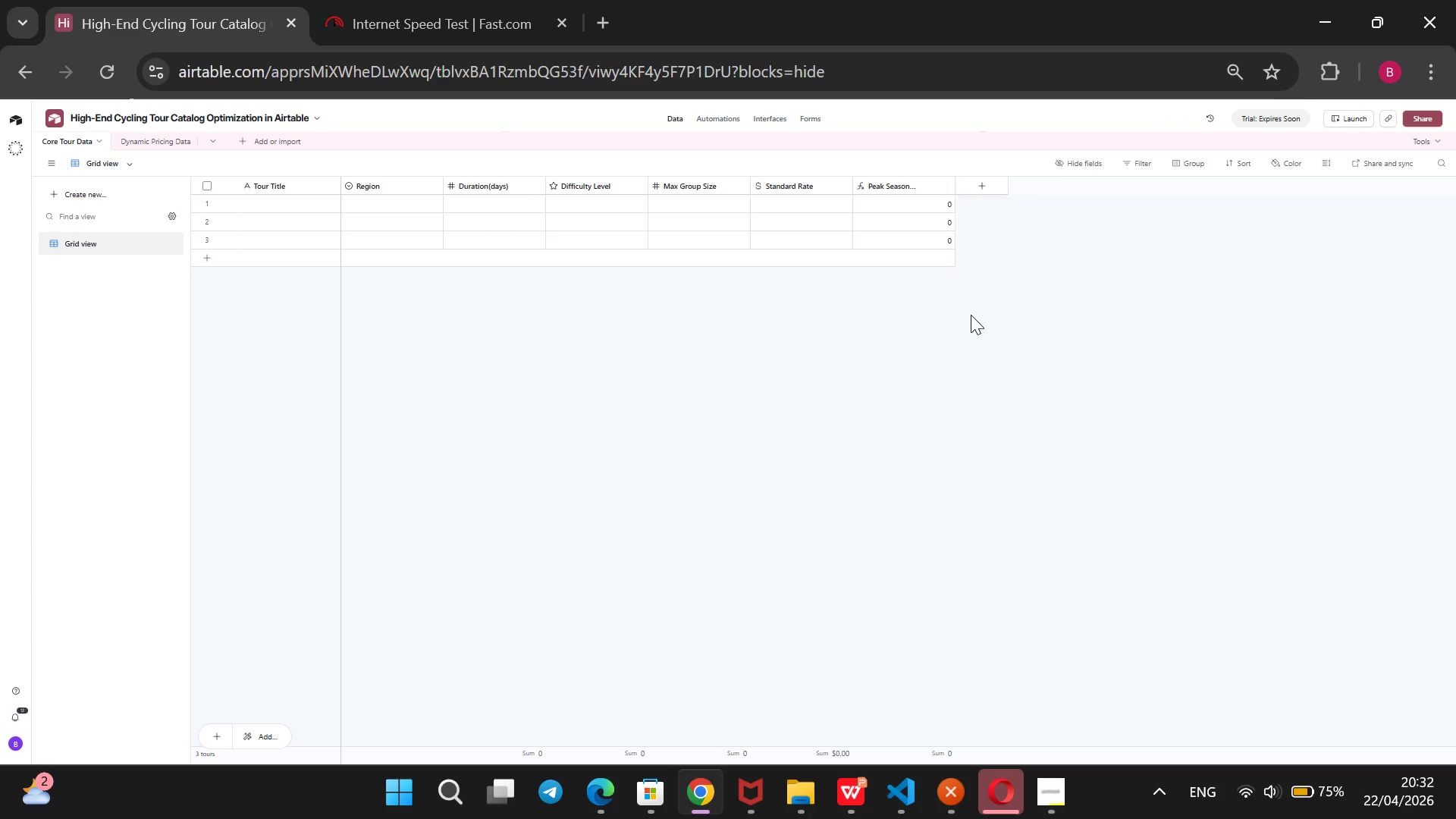 
left_click([982, 184])
 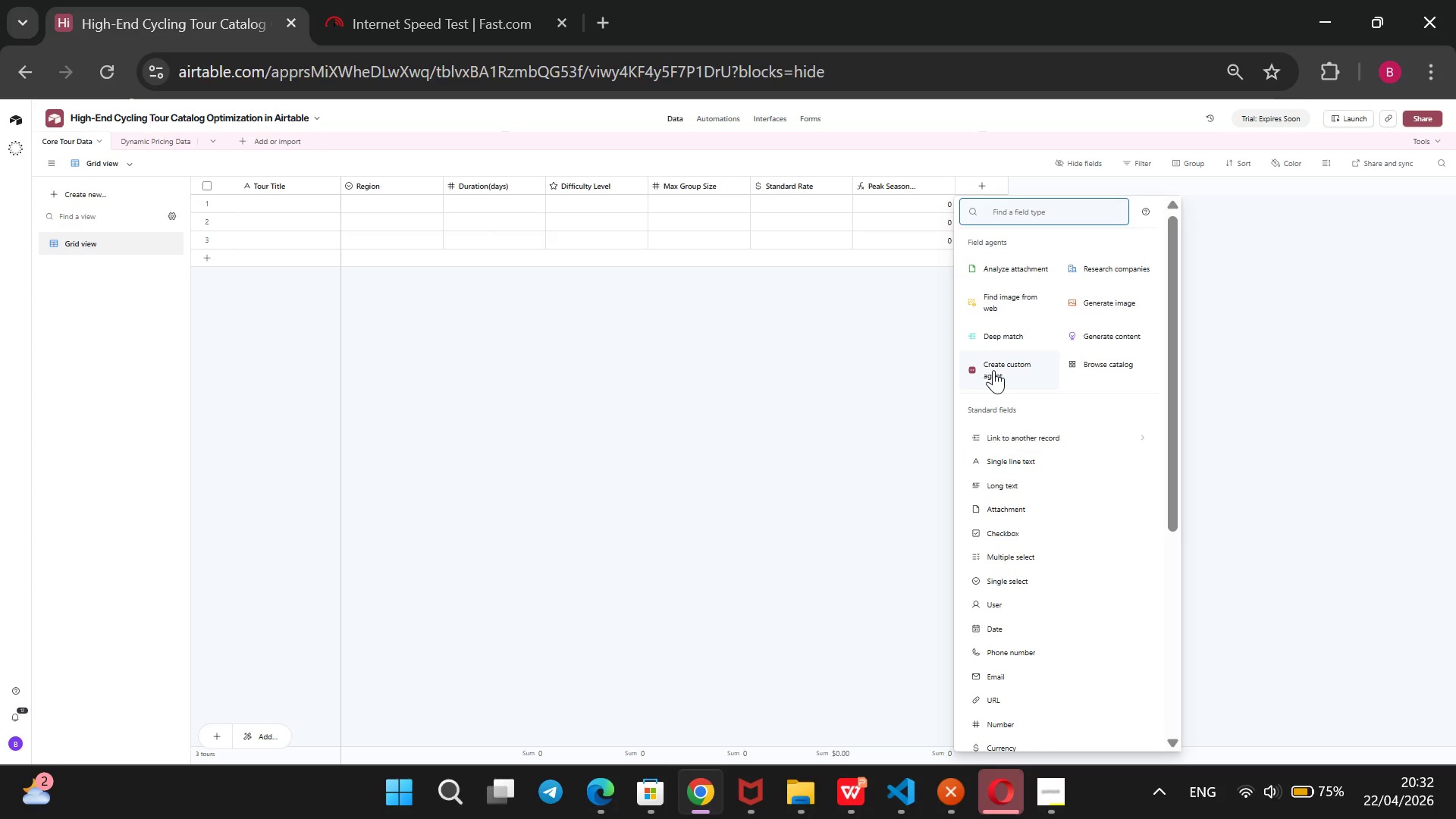 
scroll: coordinate [985, 425], scroll_direction: down, amount: 5.0
 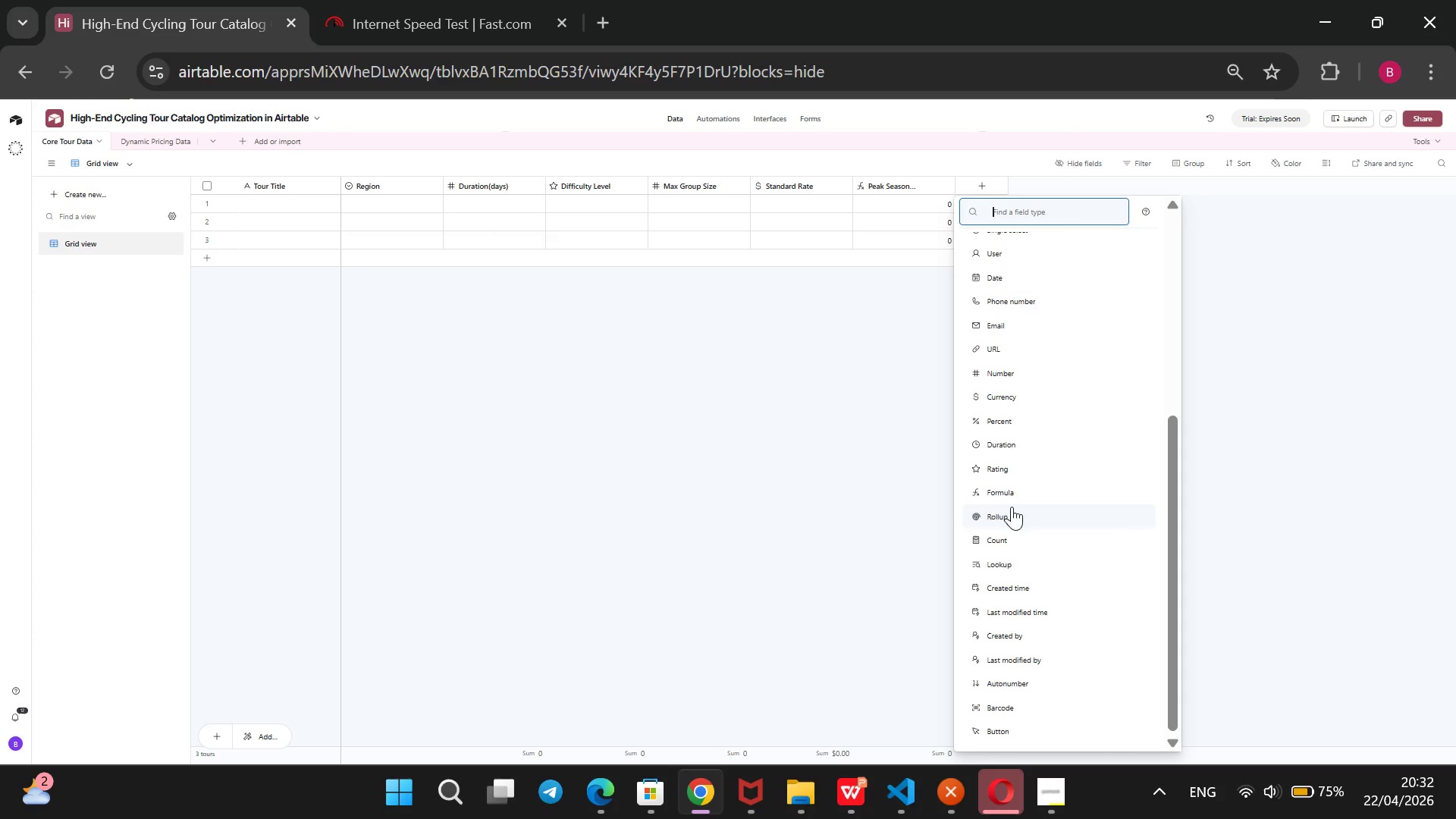 
left_click([1012, 490])
 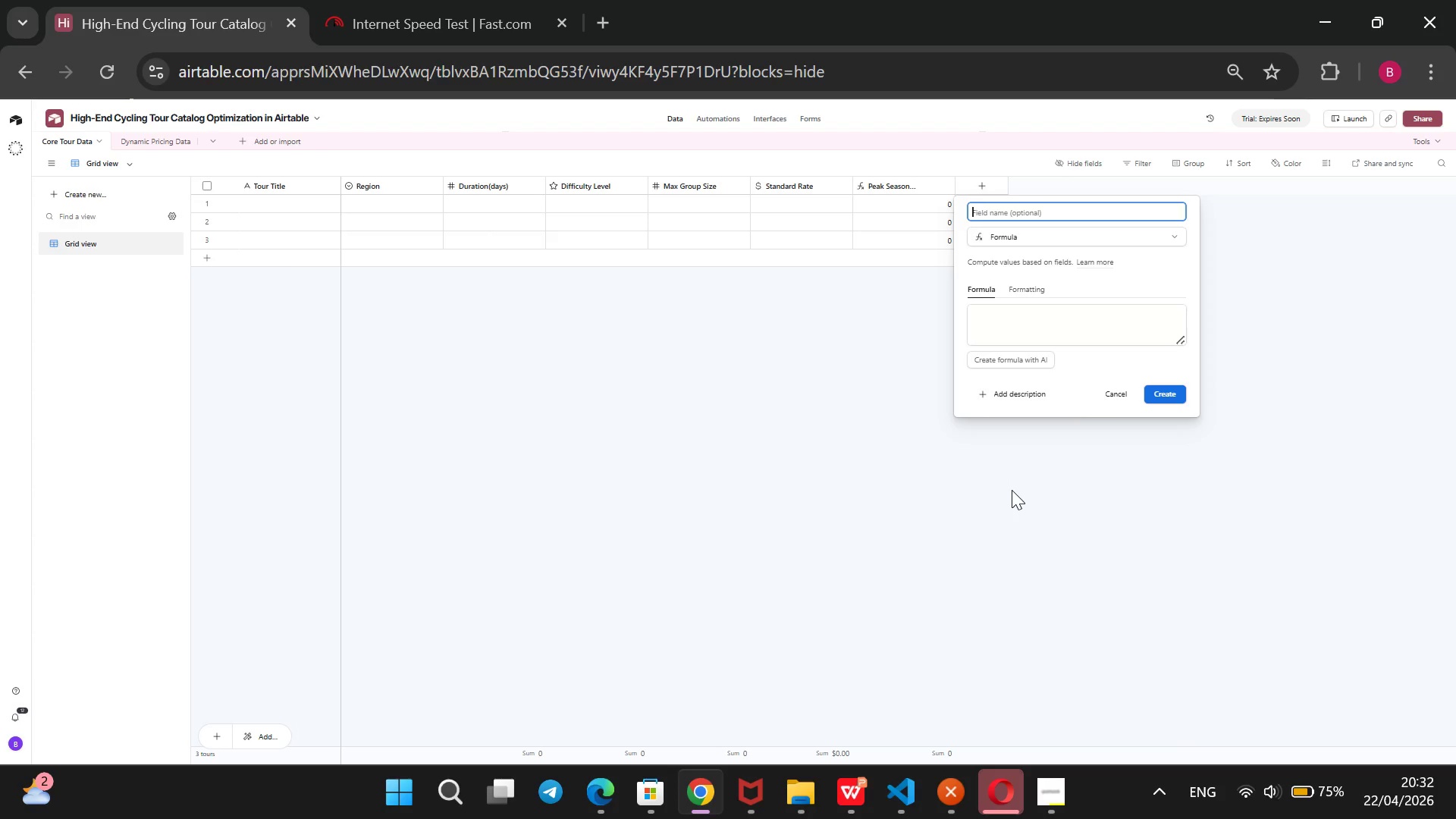 
type(Solo I)
 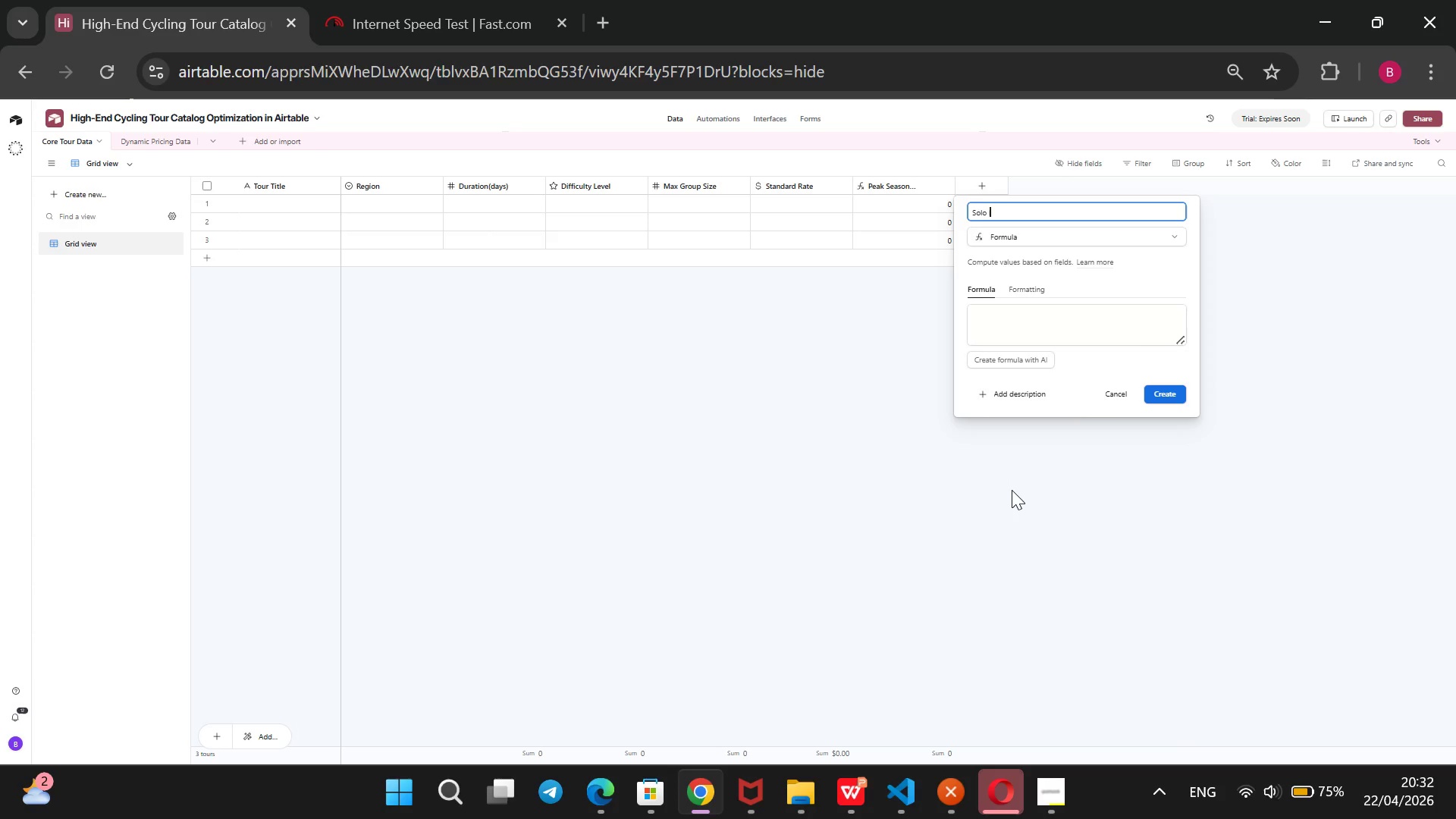 
key(Backspace)
type(Supplement Fee)
 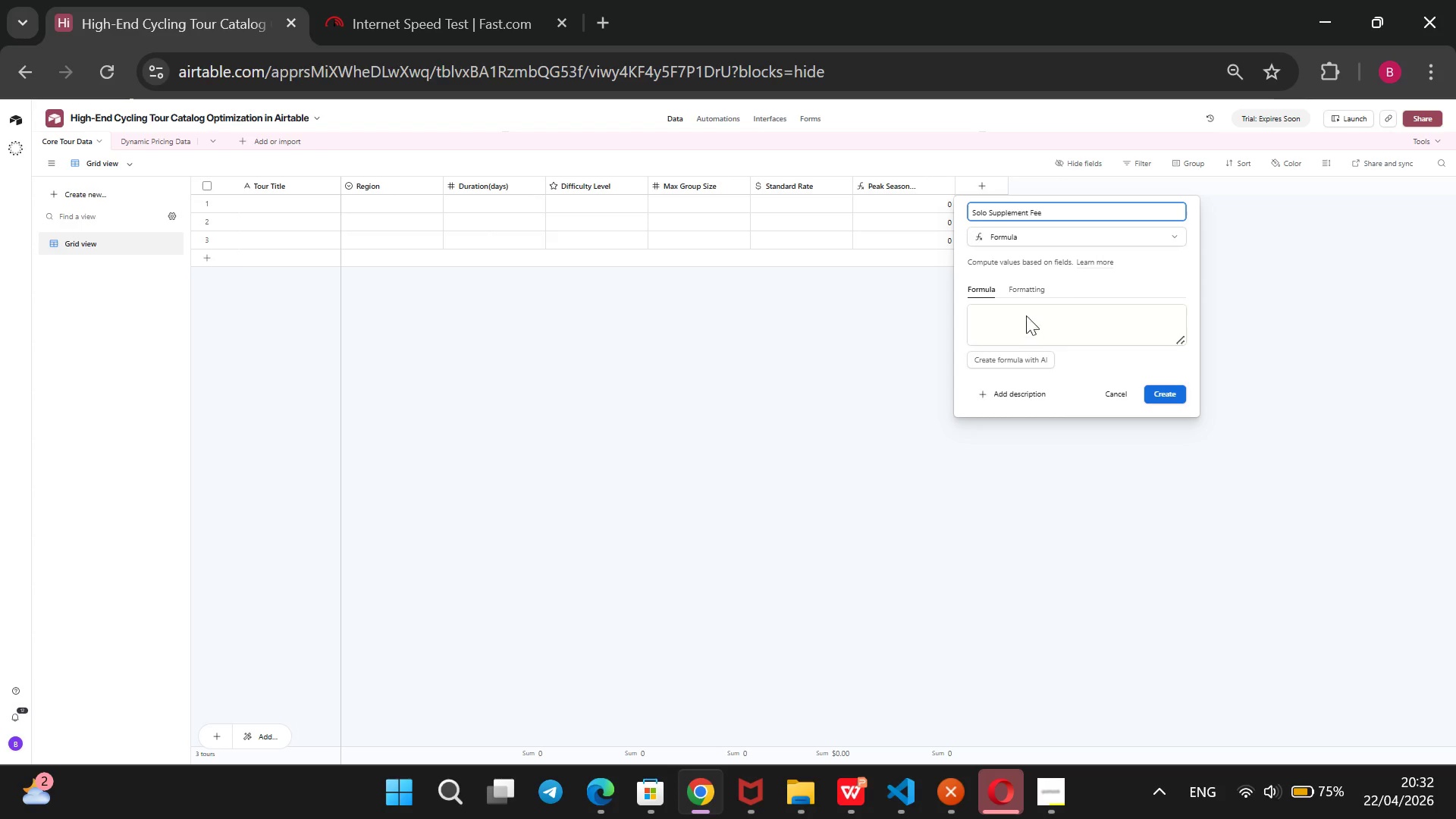 
left_click([1026, 315])
 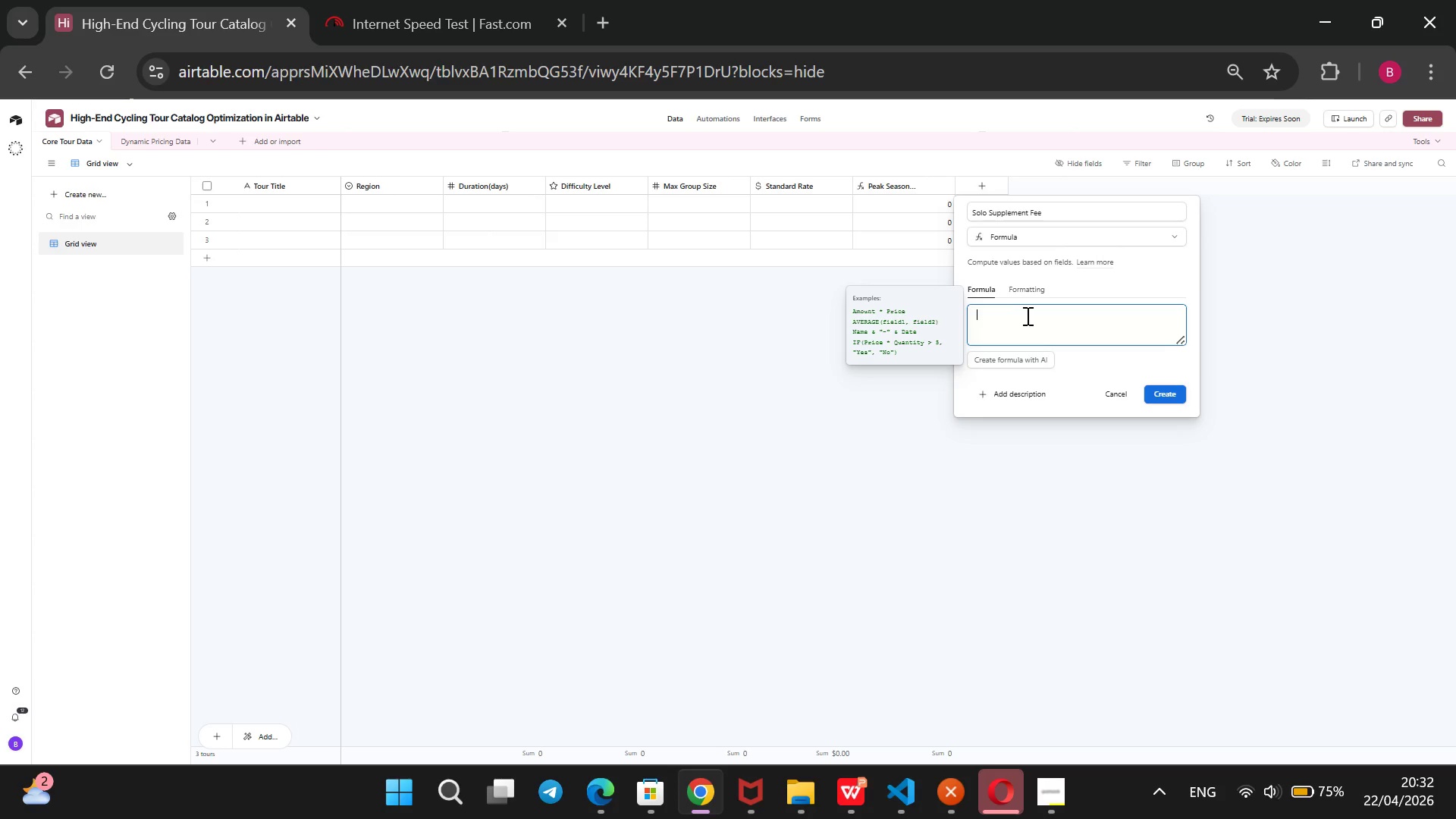 
key(Shift+BracketLeft)
 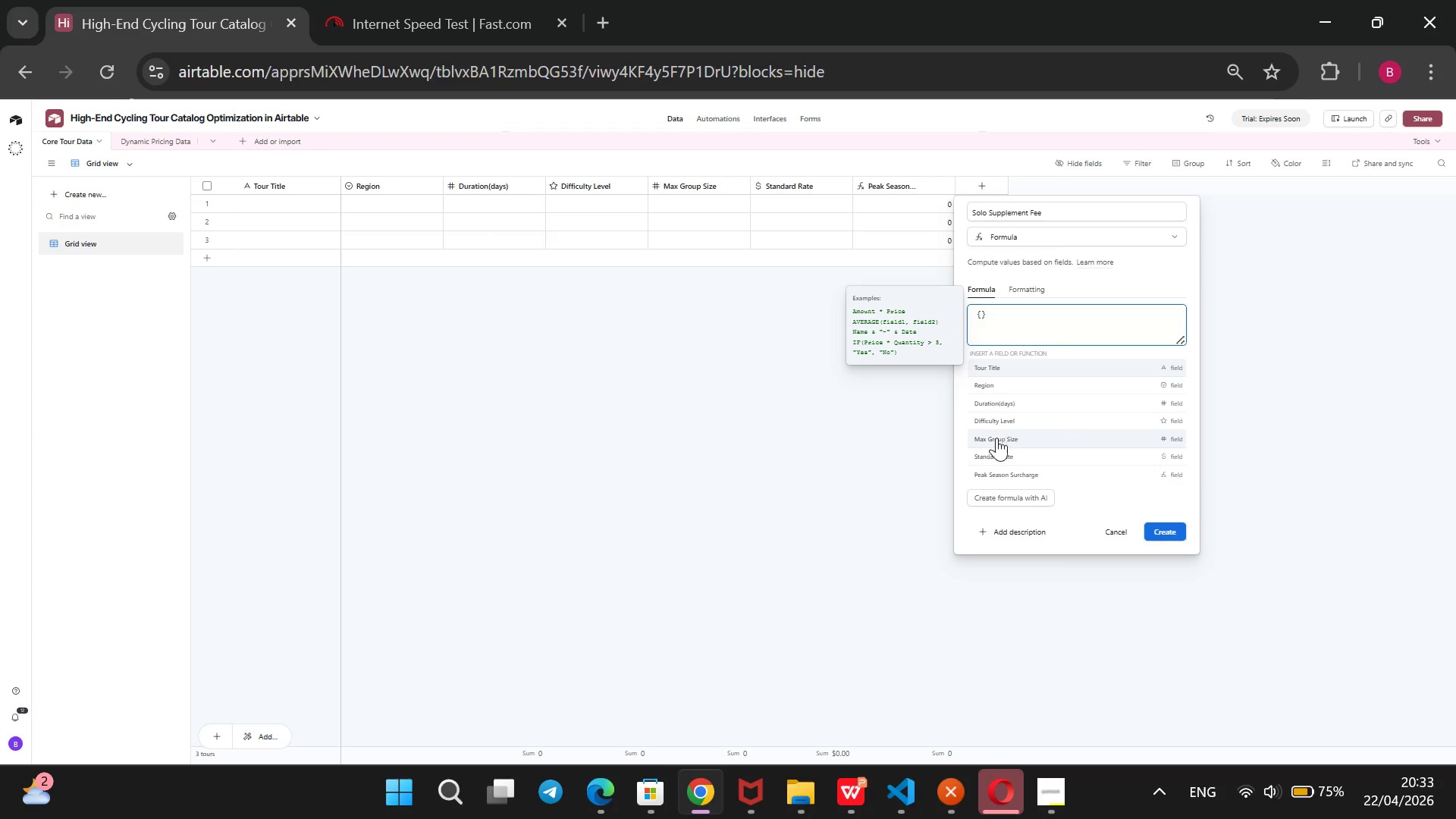 
left_click([990, 457])
 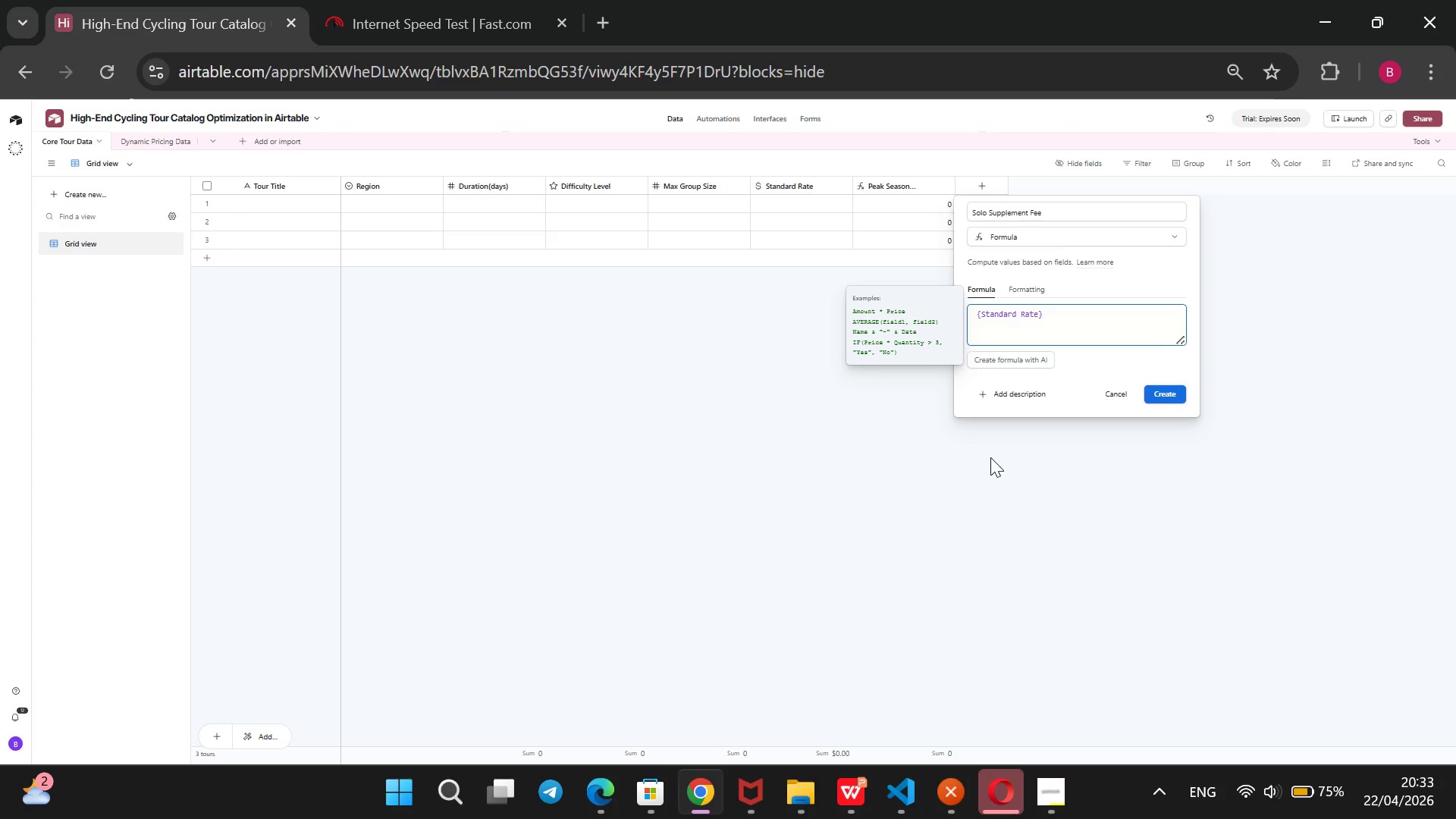 
type(8)
key(Backspace)
type(*0.25)
 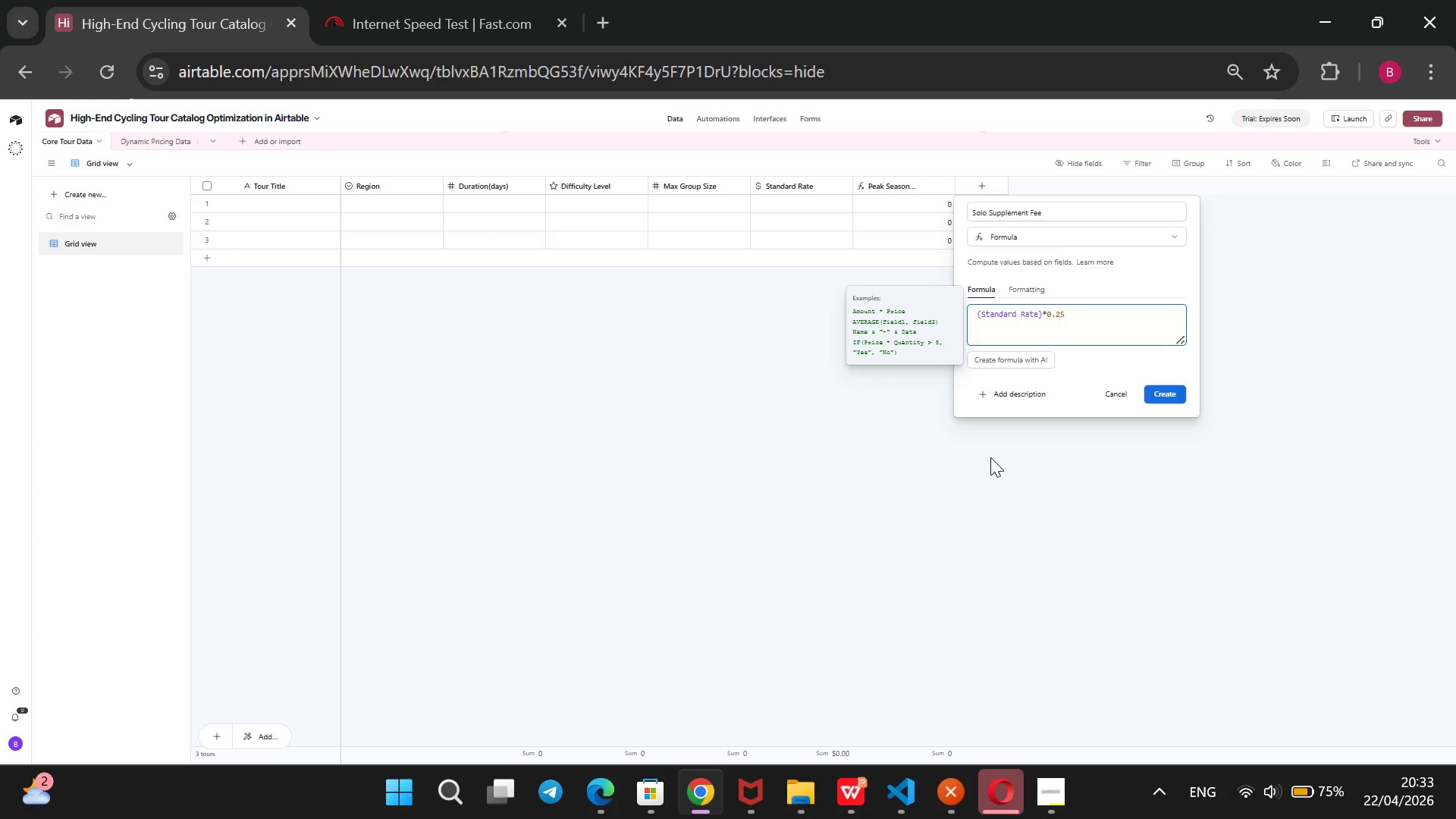 
left_click([1168, 385])
 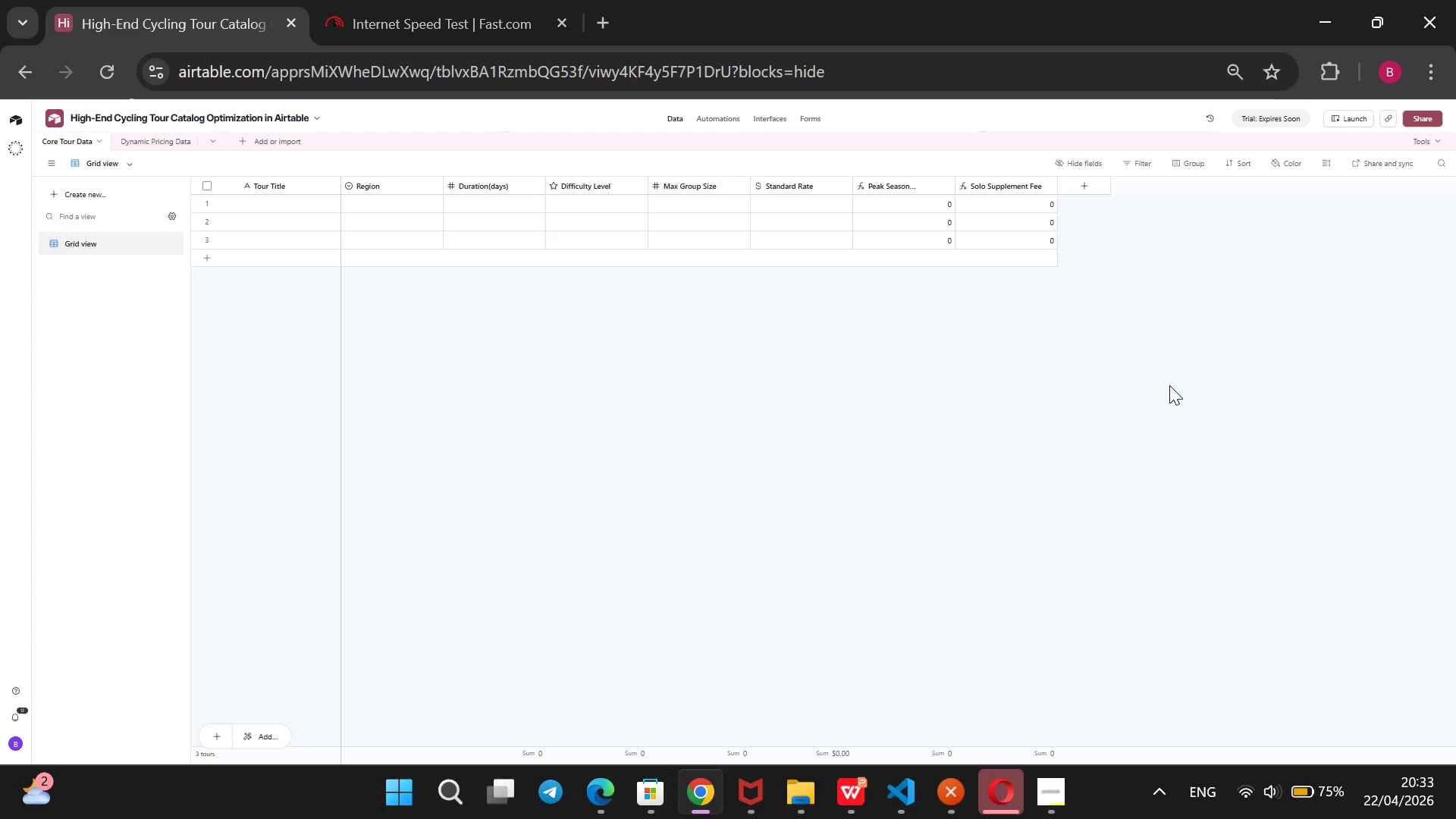 
wait(29.7)
 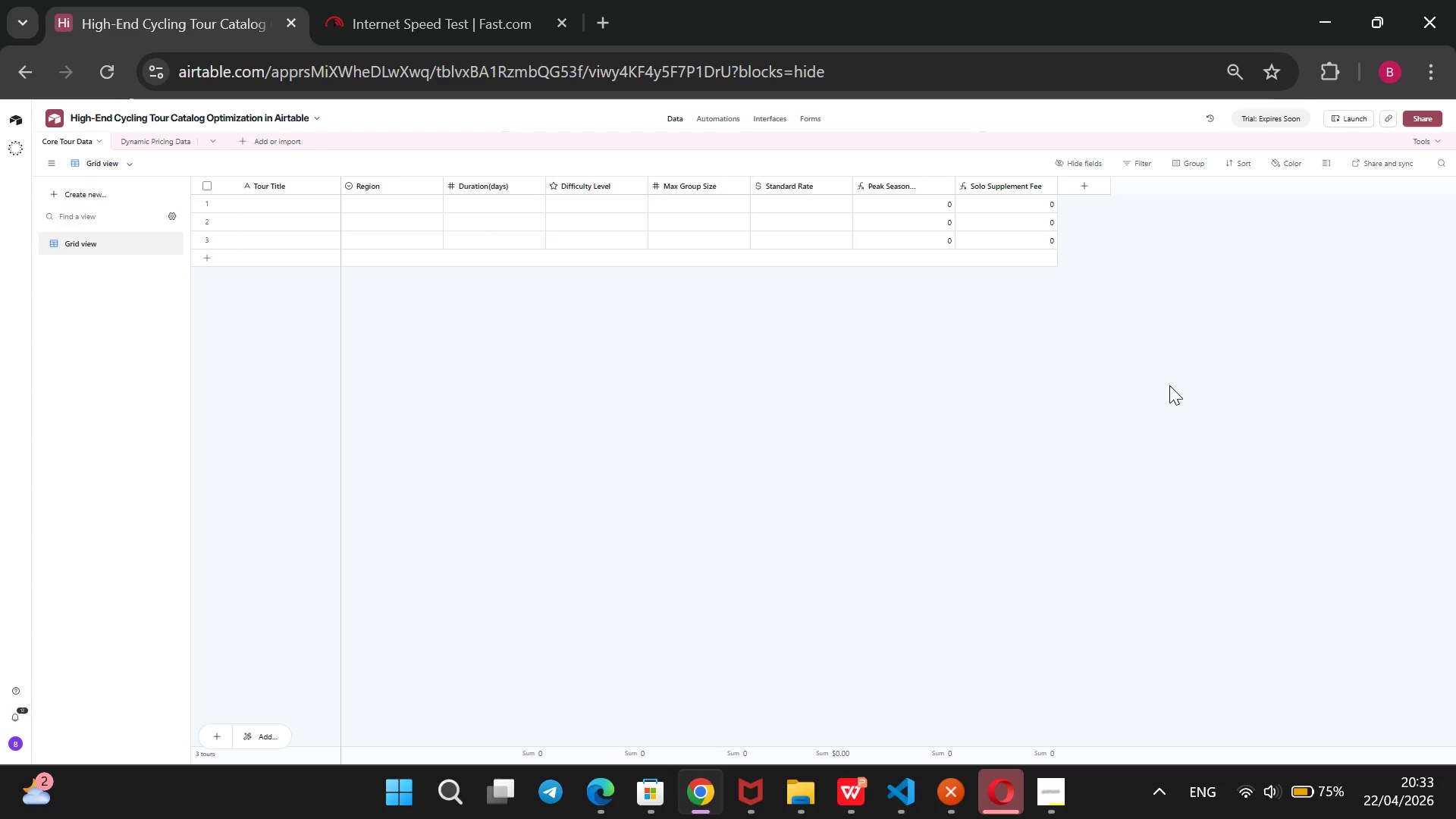 
left_click([1085, 184])
 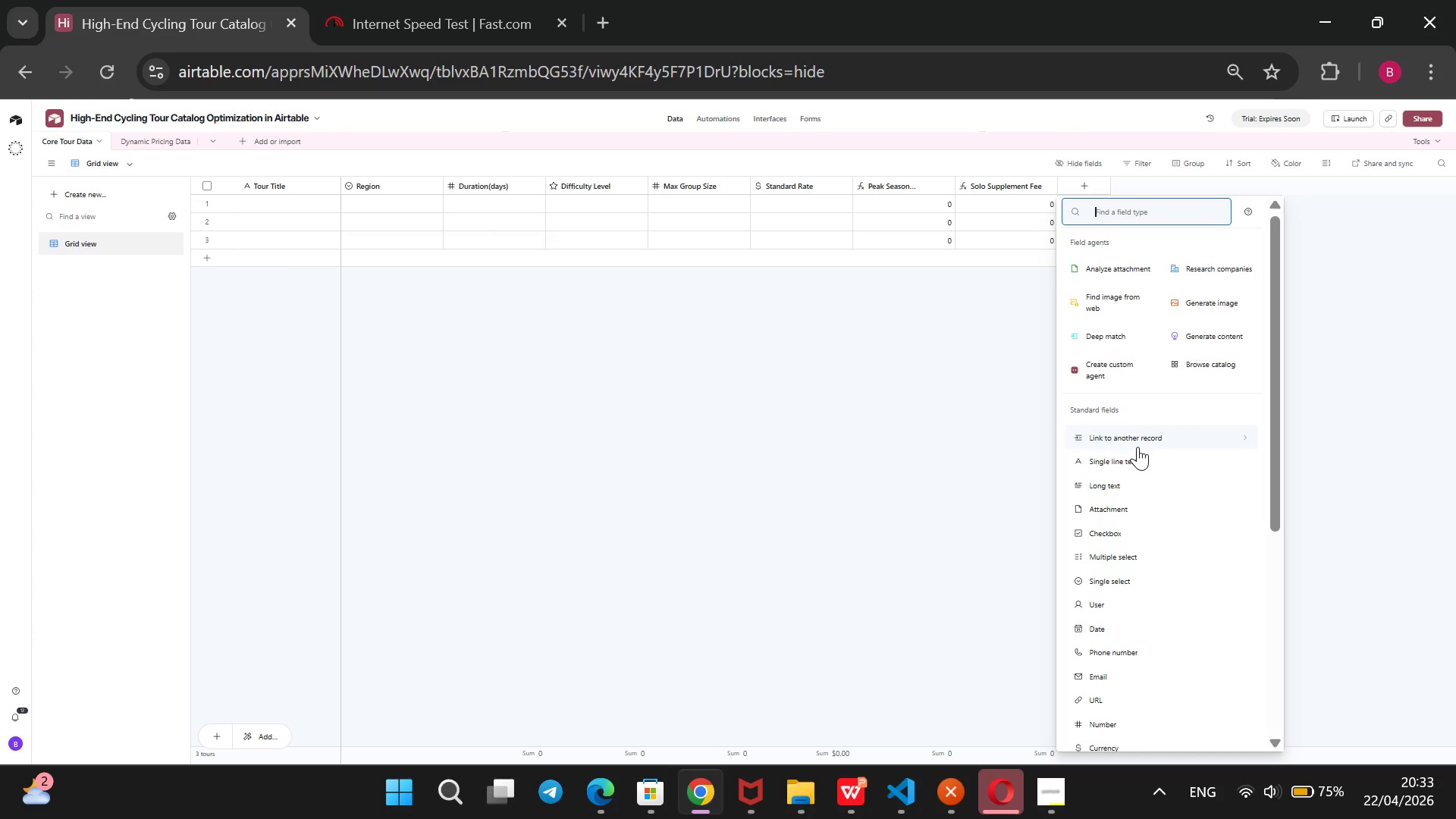 
left_click([1118, 492])
 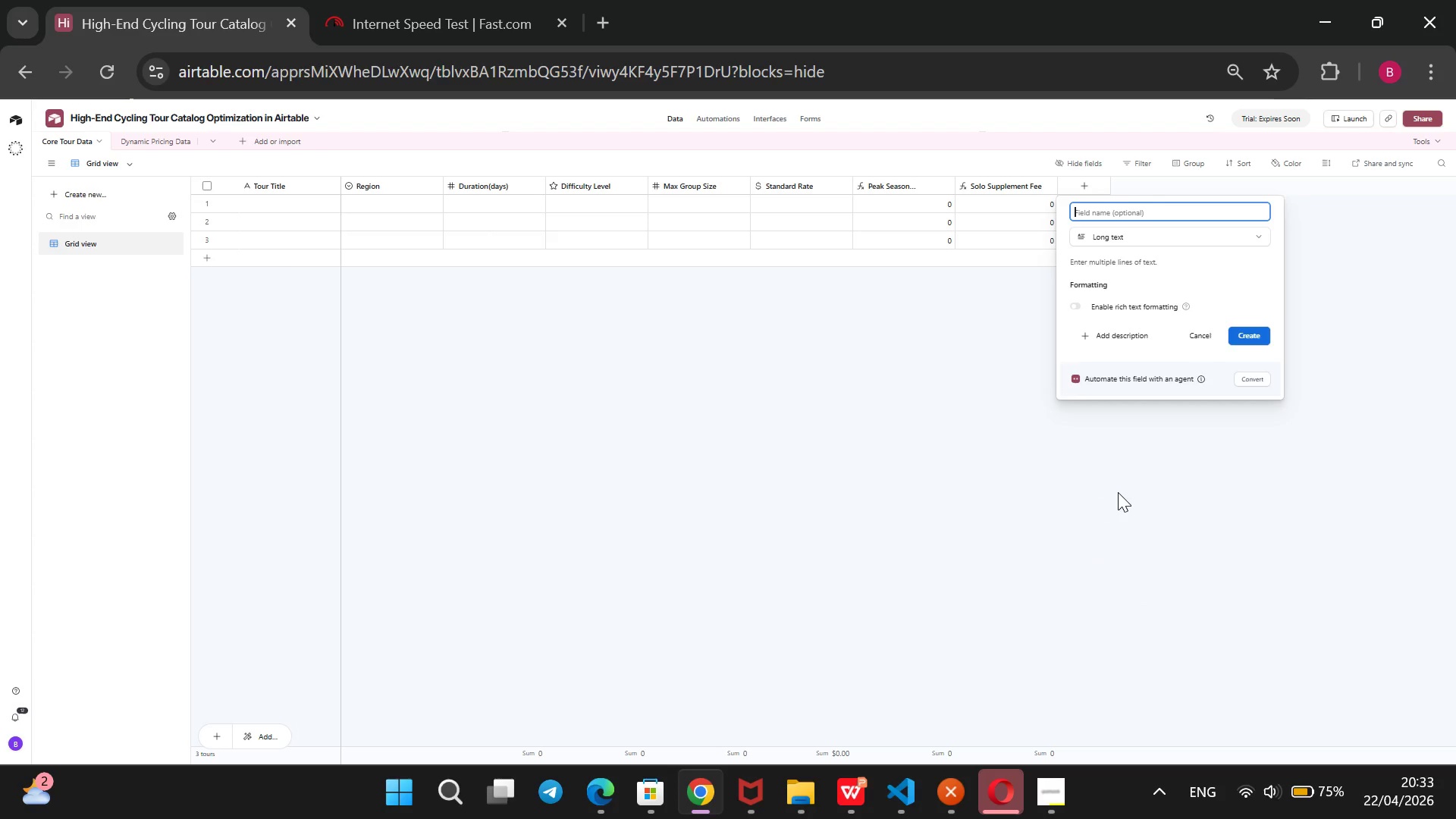 
type(Meat Description)
 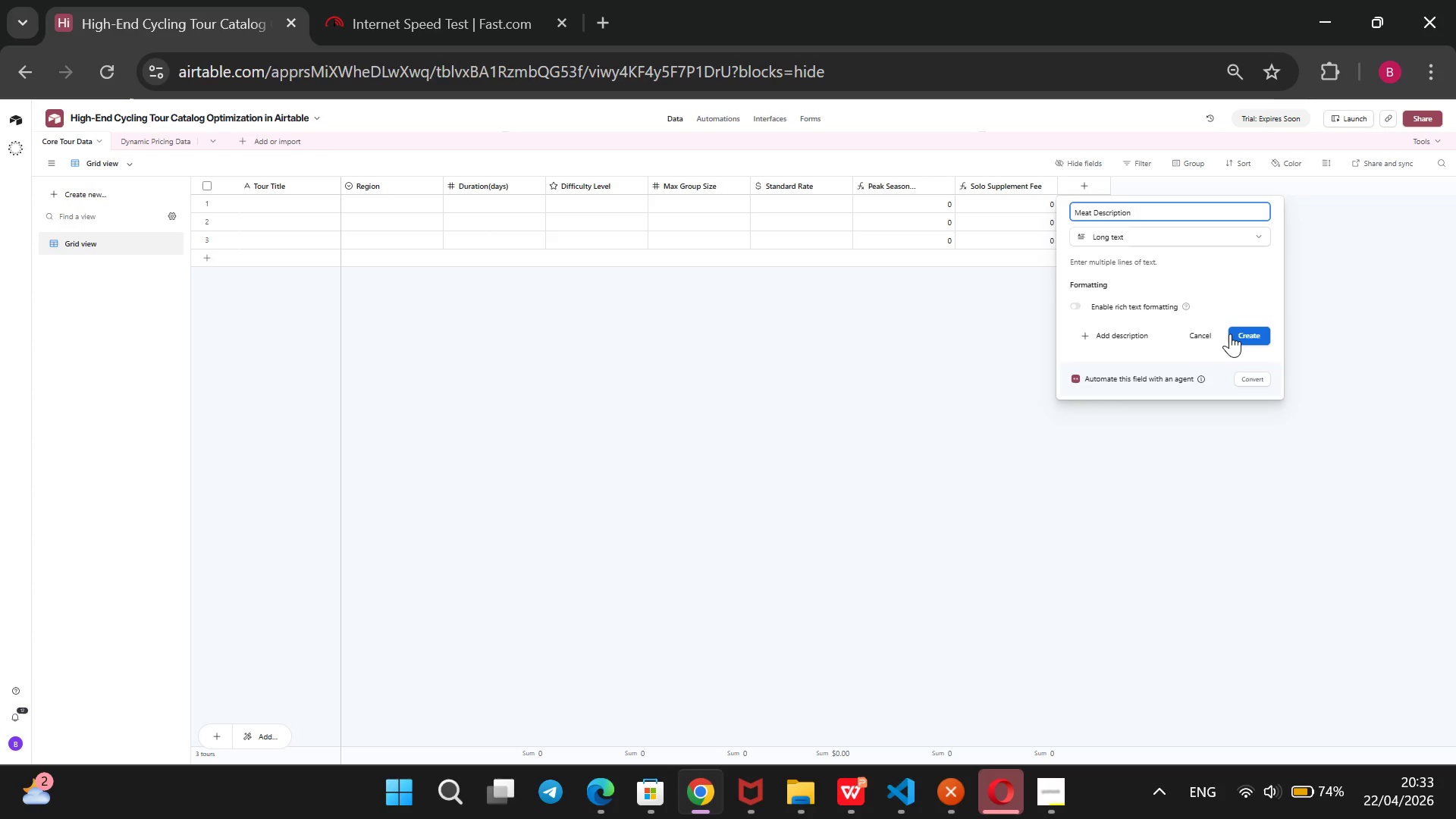 
left_click([1257, 331])
 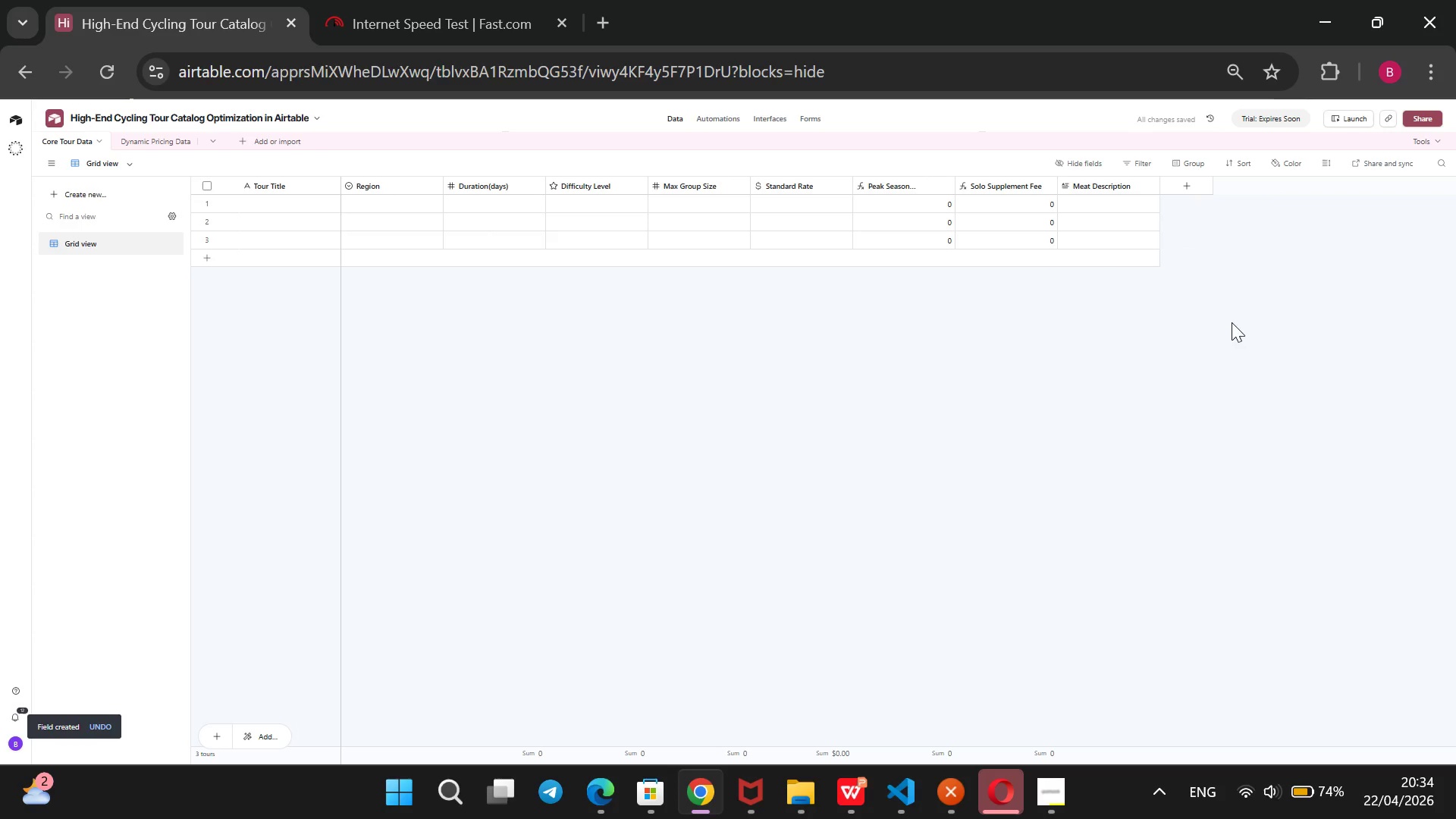 
left_click([1185, 185])
 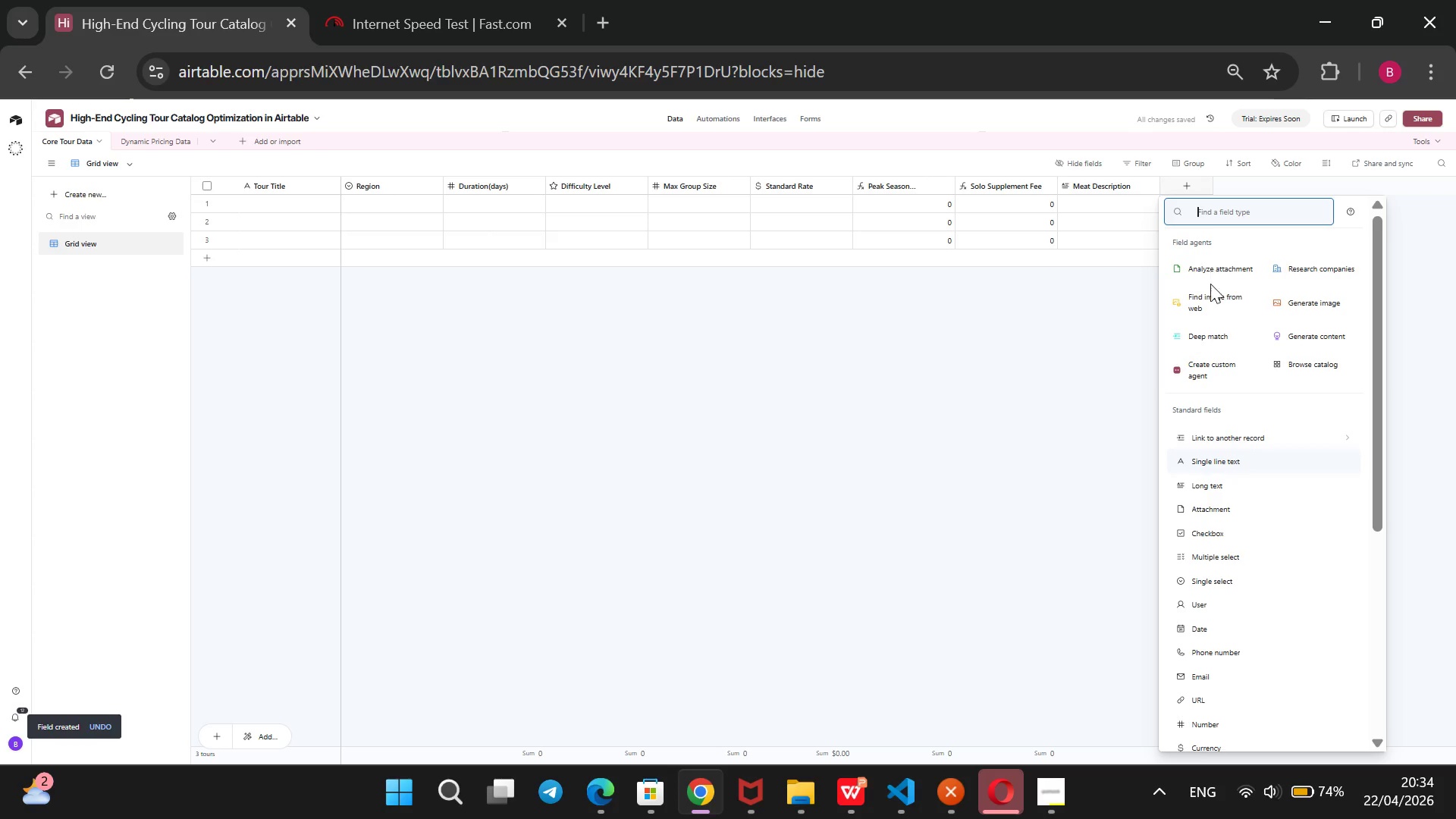 
mouse_move([1219, 496])
 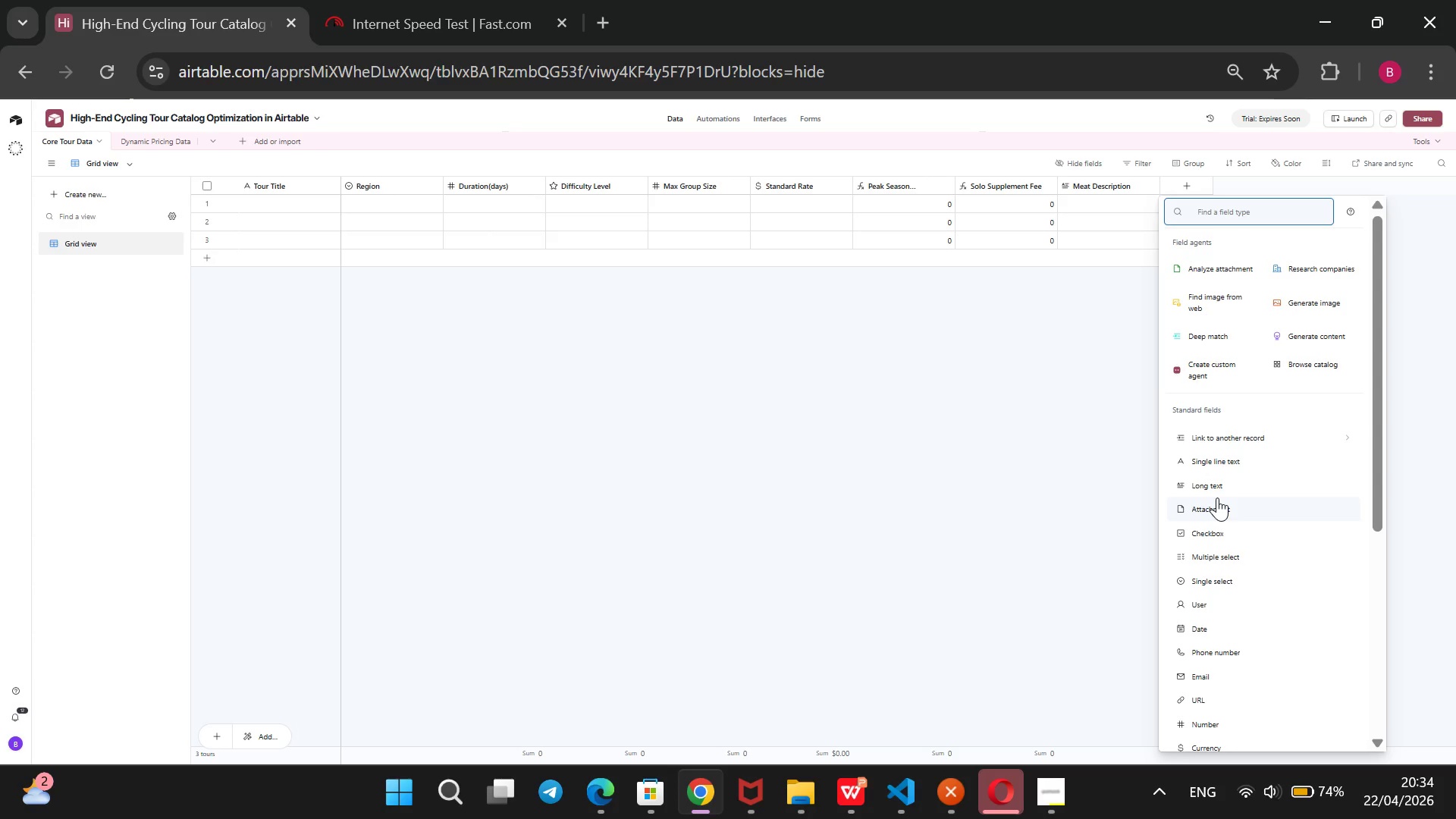 
mouse_move([1241, 480])
 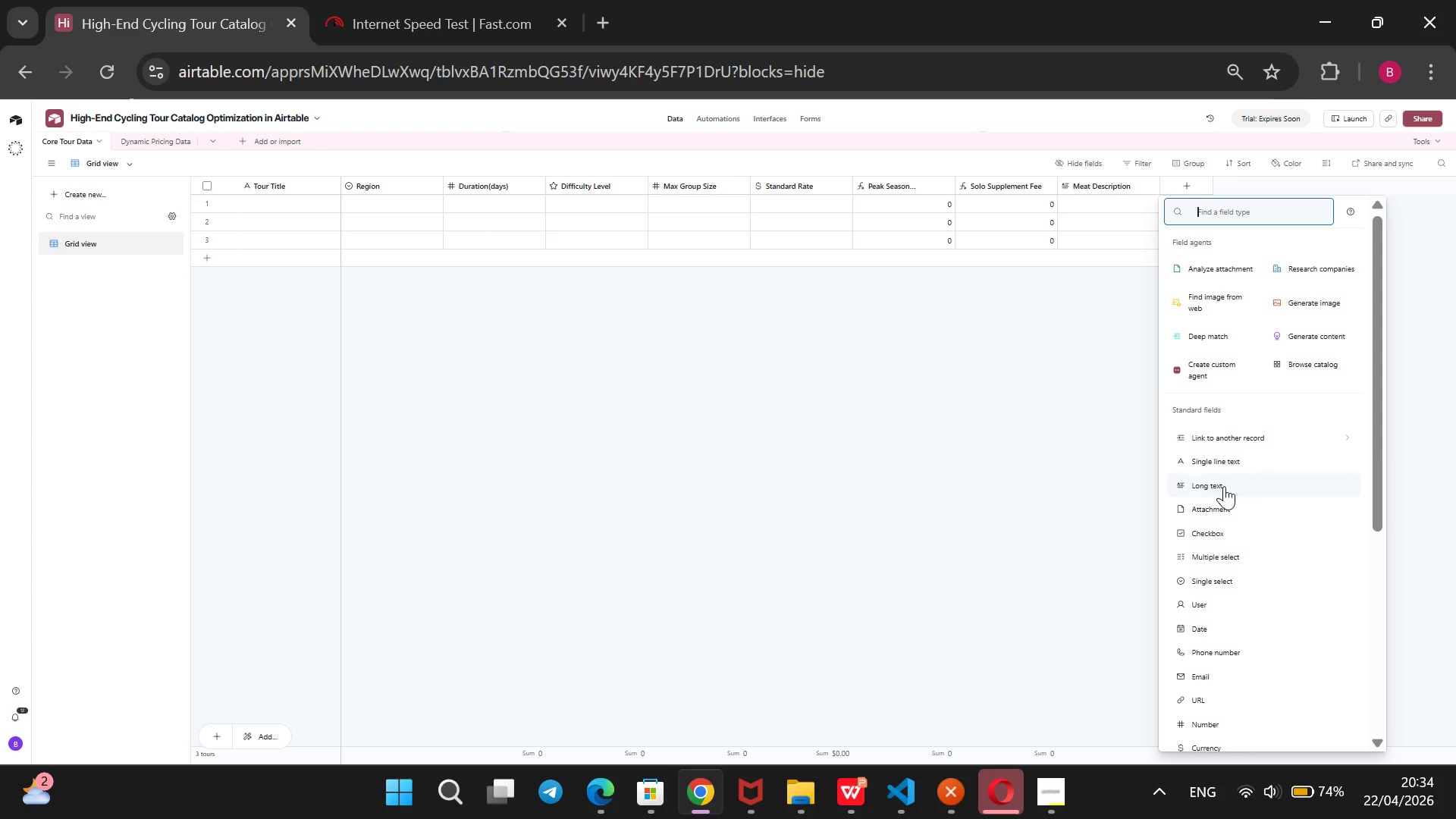 
left_click([1224, 486])
 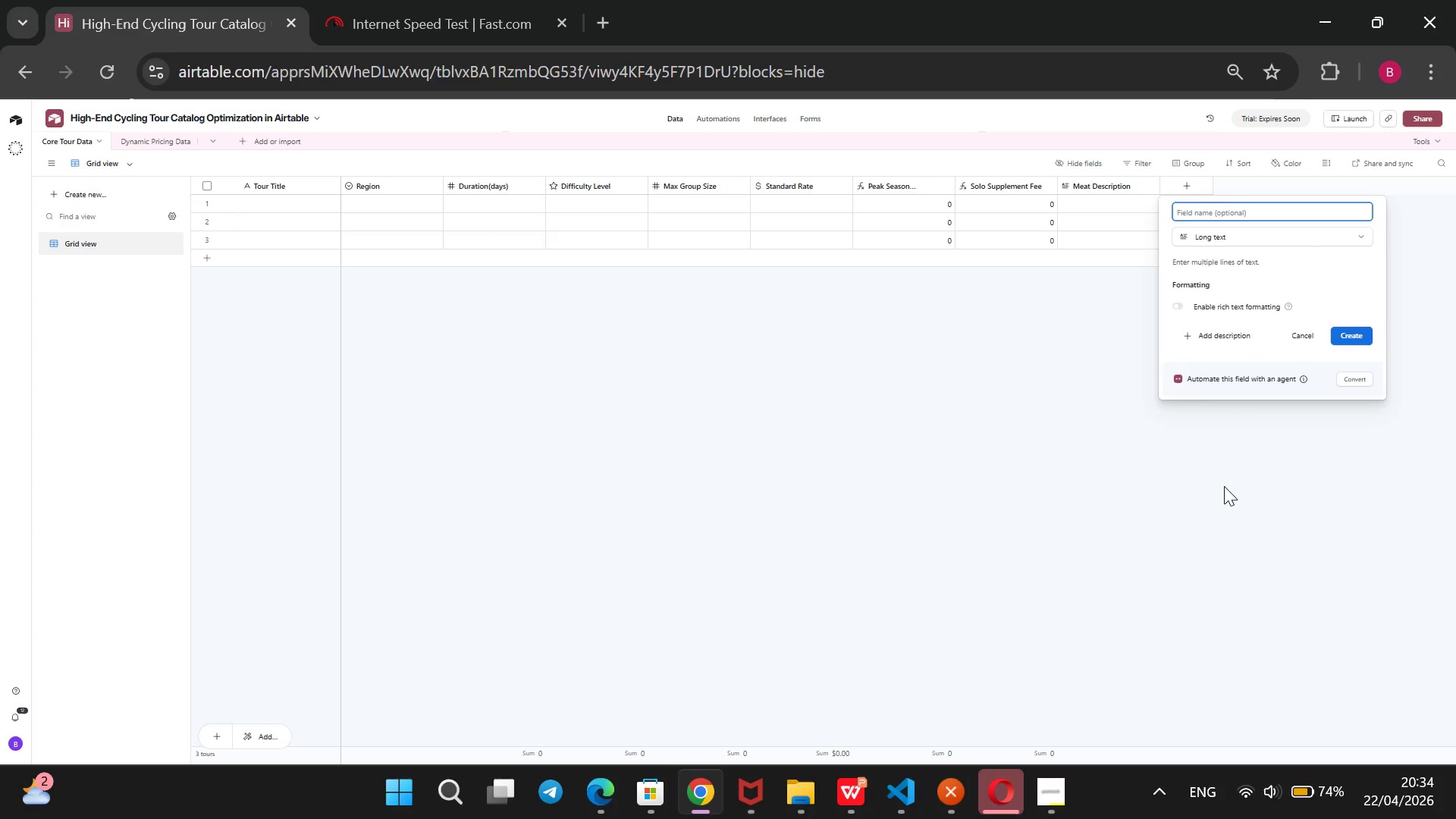 
type(Social Hook)
 